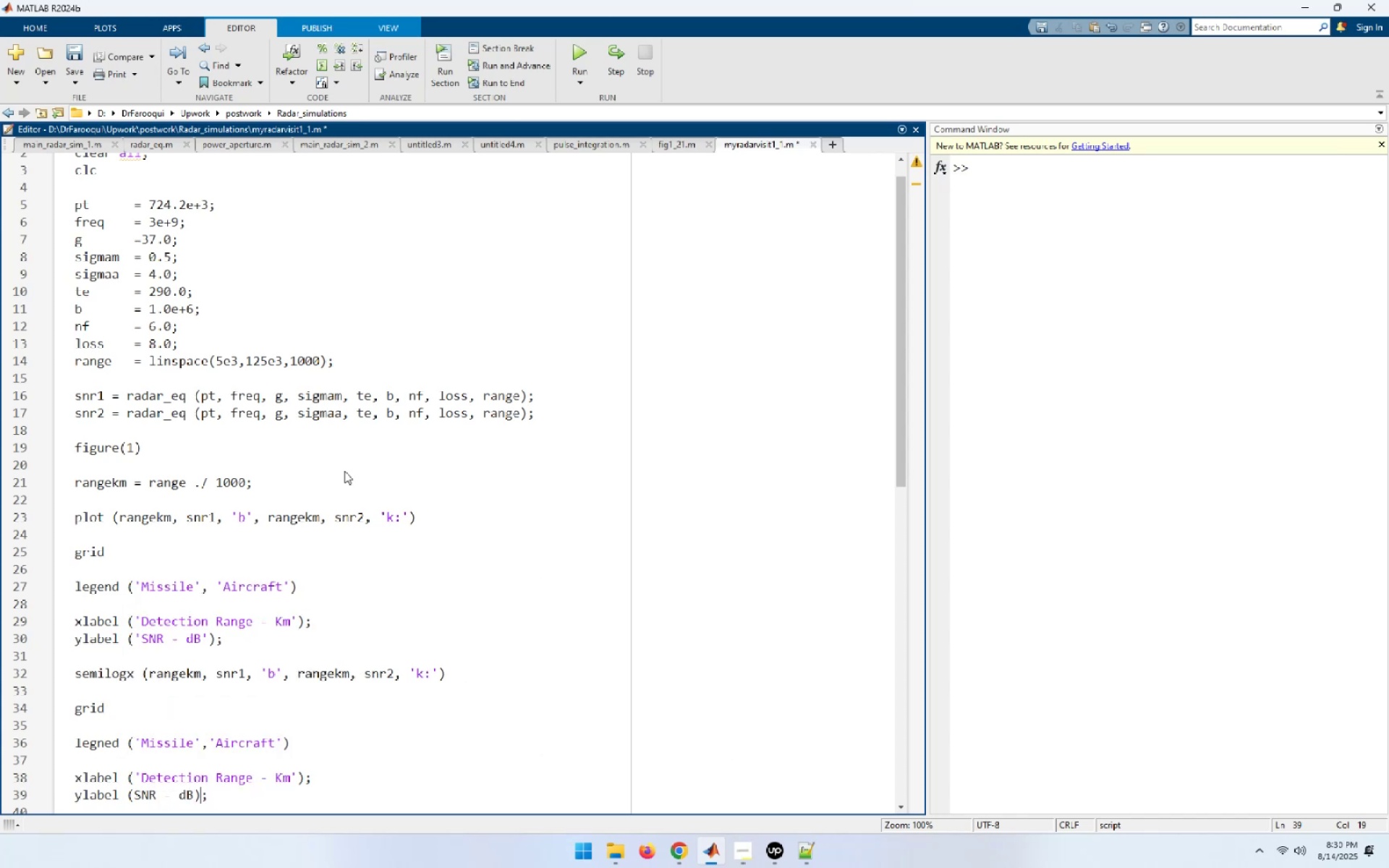 
key(ArrowLeft)
 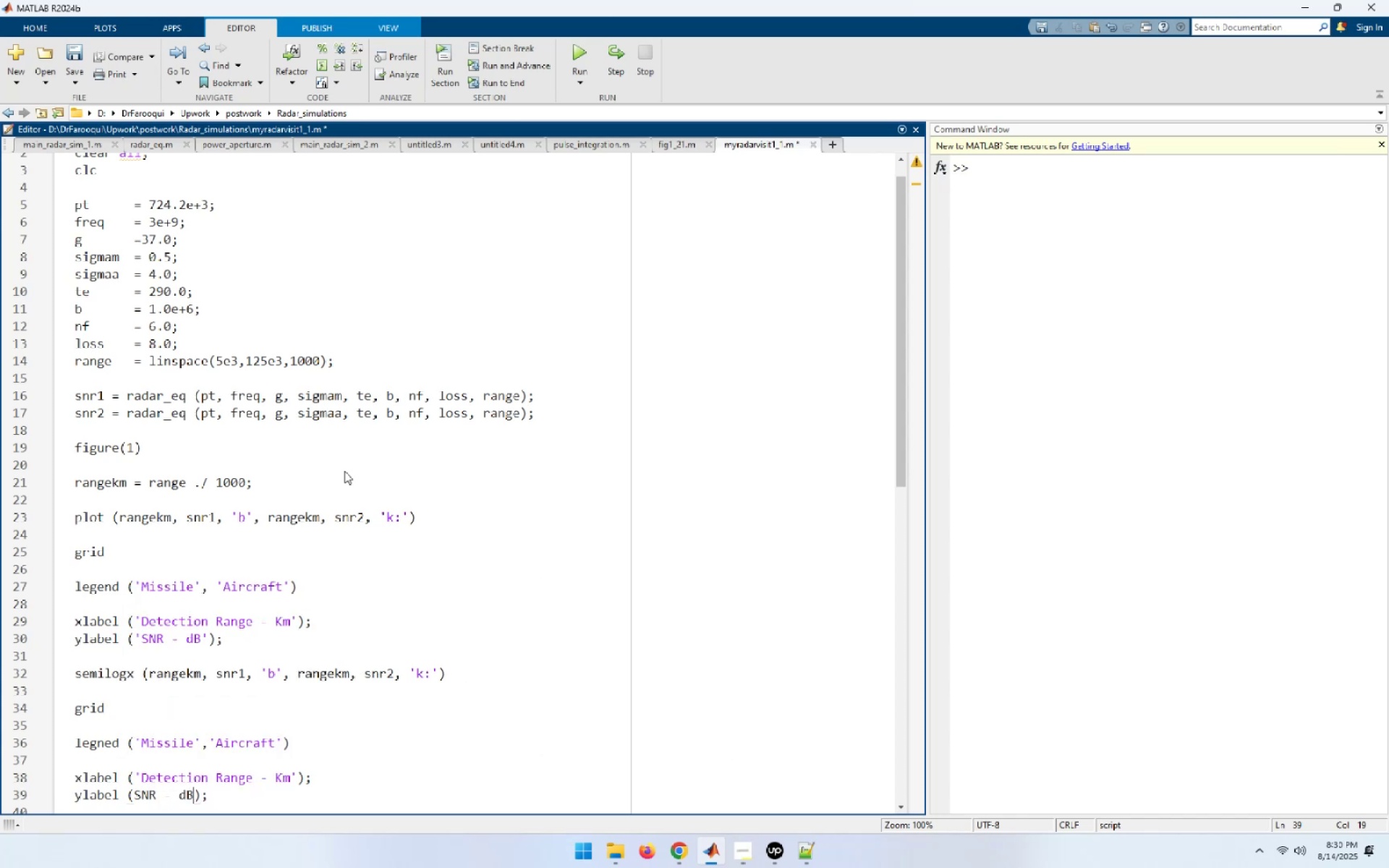 
key(ArrowLeft)
 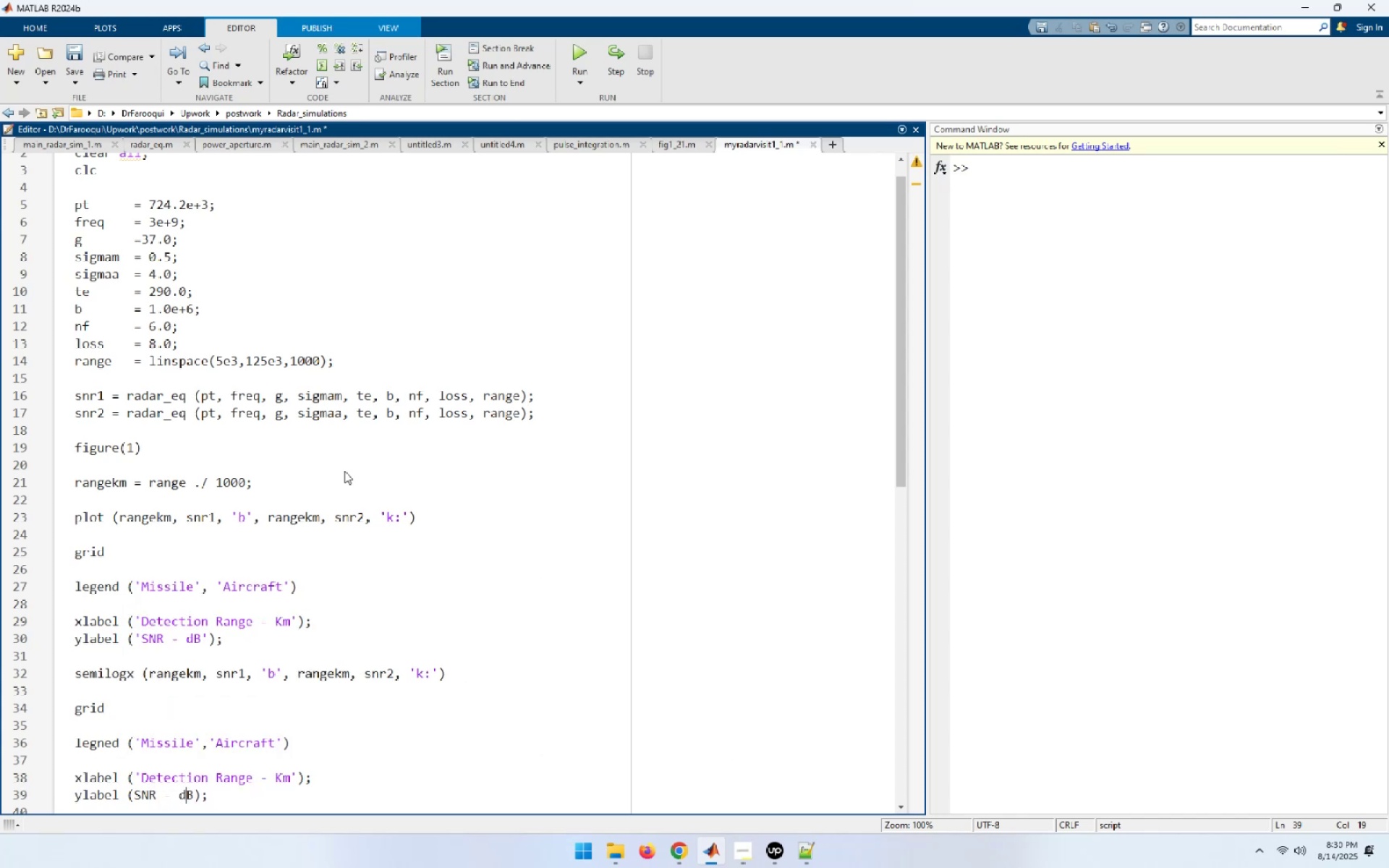 
key(ArrowLeft)
 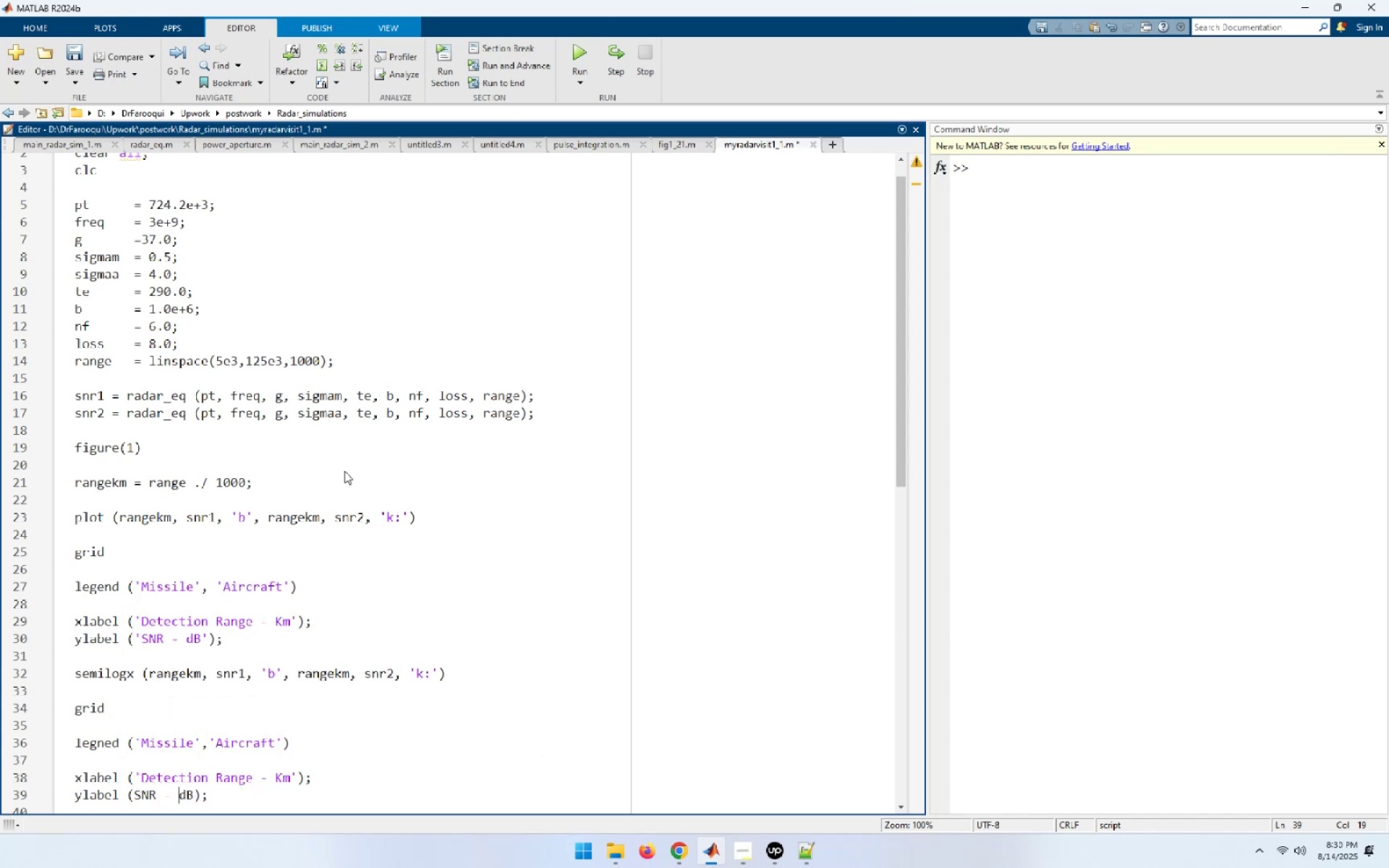 
key(ArrowLeft)
 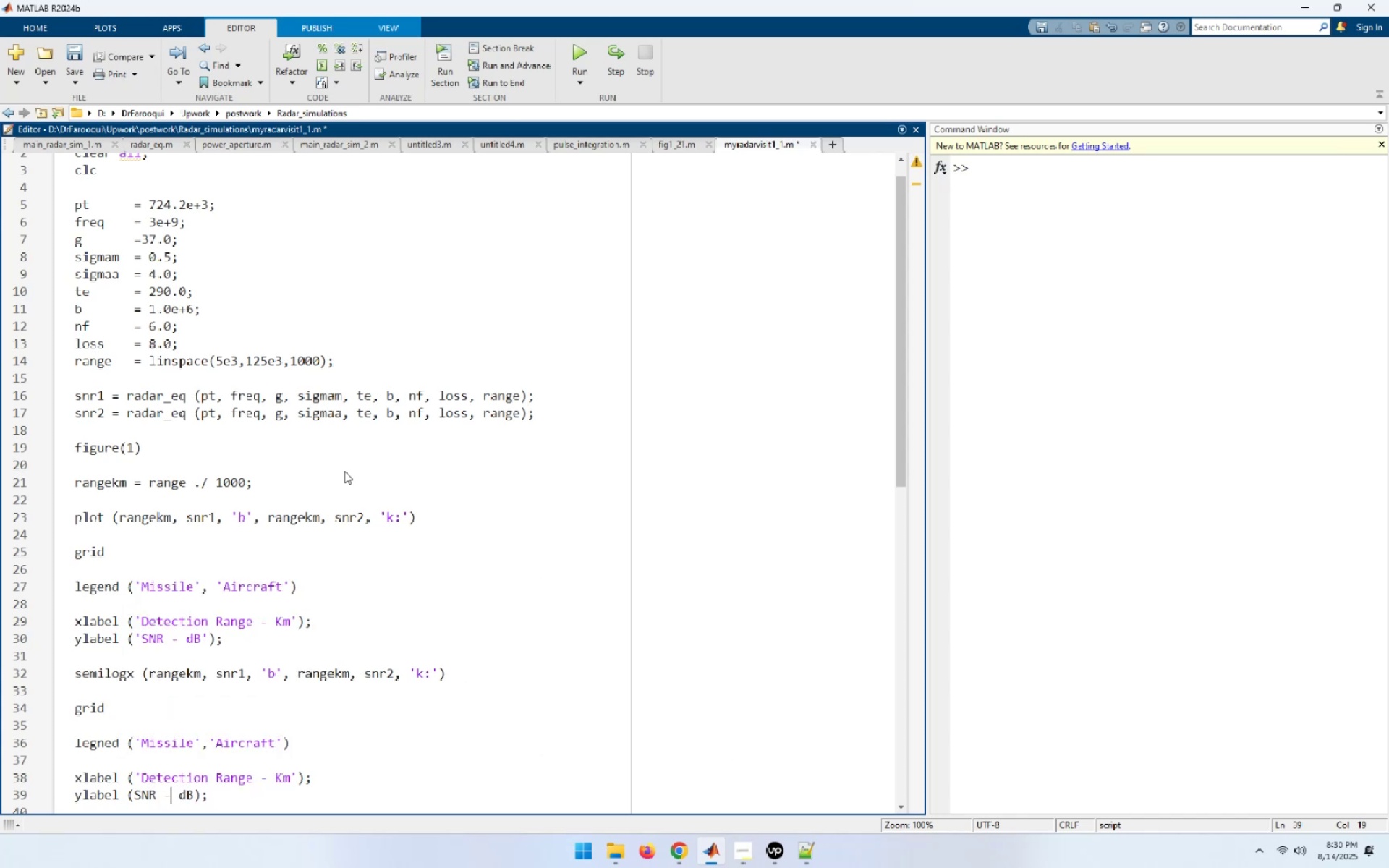 
key(ArrowLeft)
 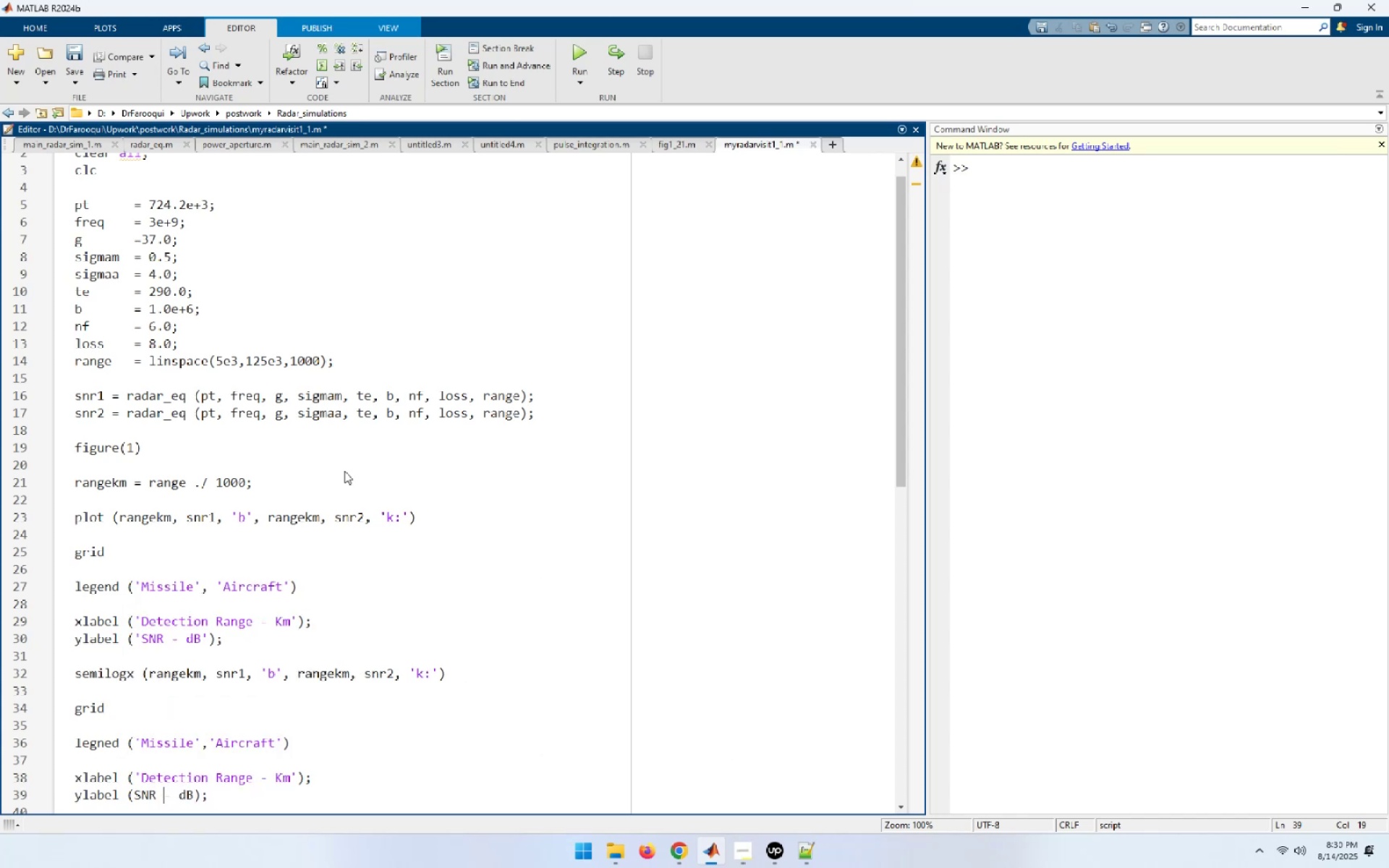 
key(ArrowLeft)
 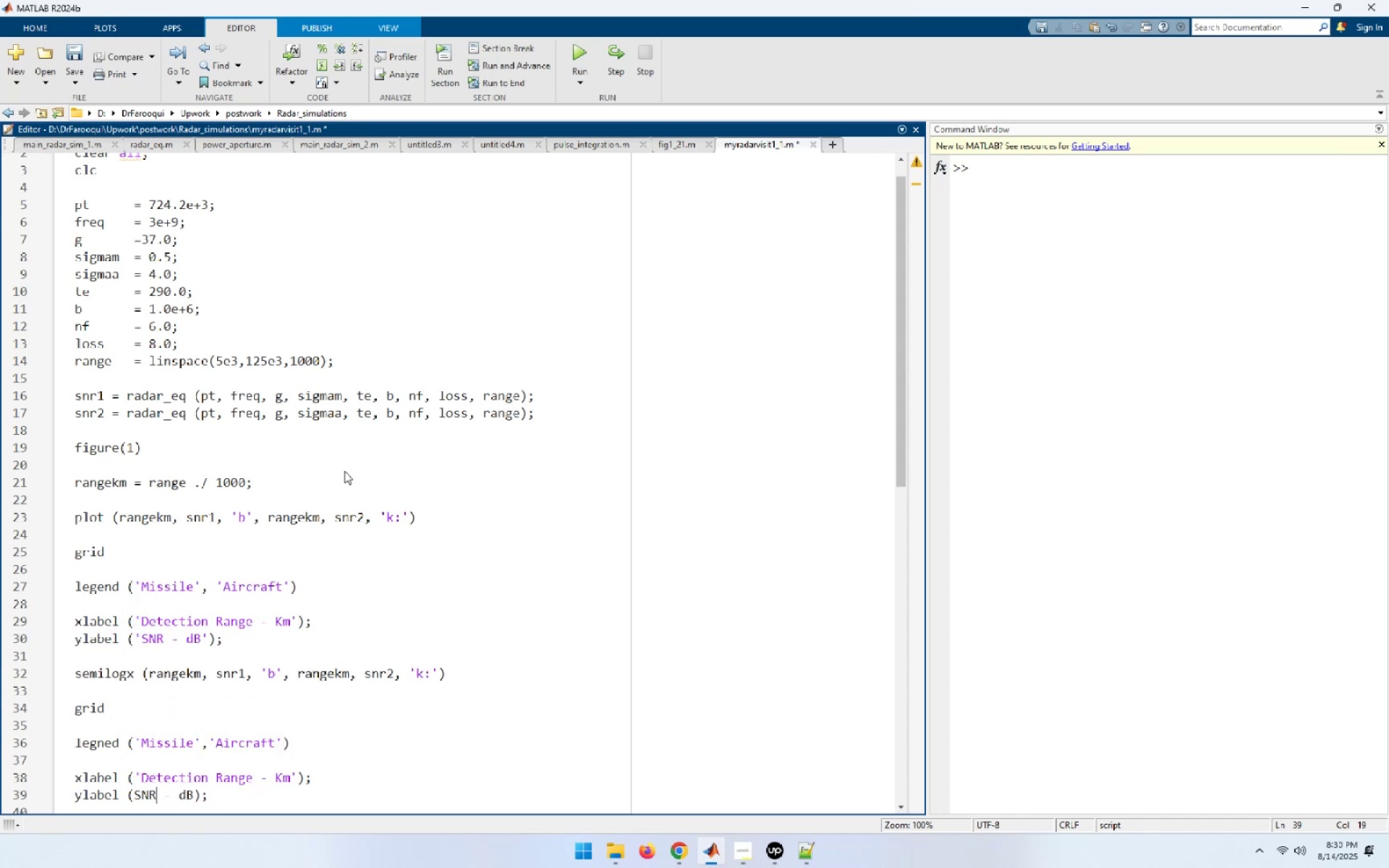 
key(ArrowLeft)
 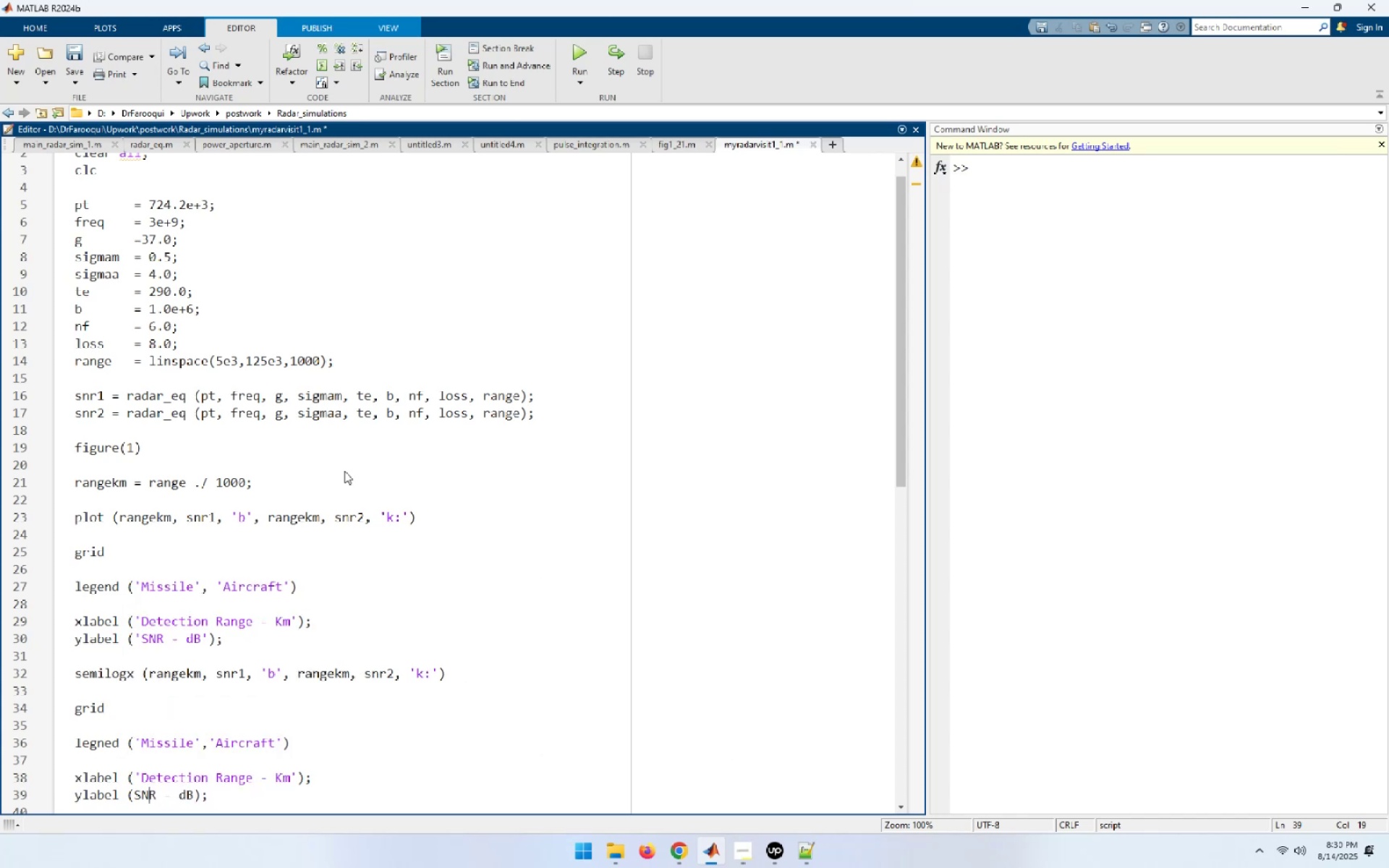 
key(ArrowLeft)
 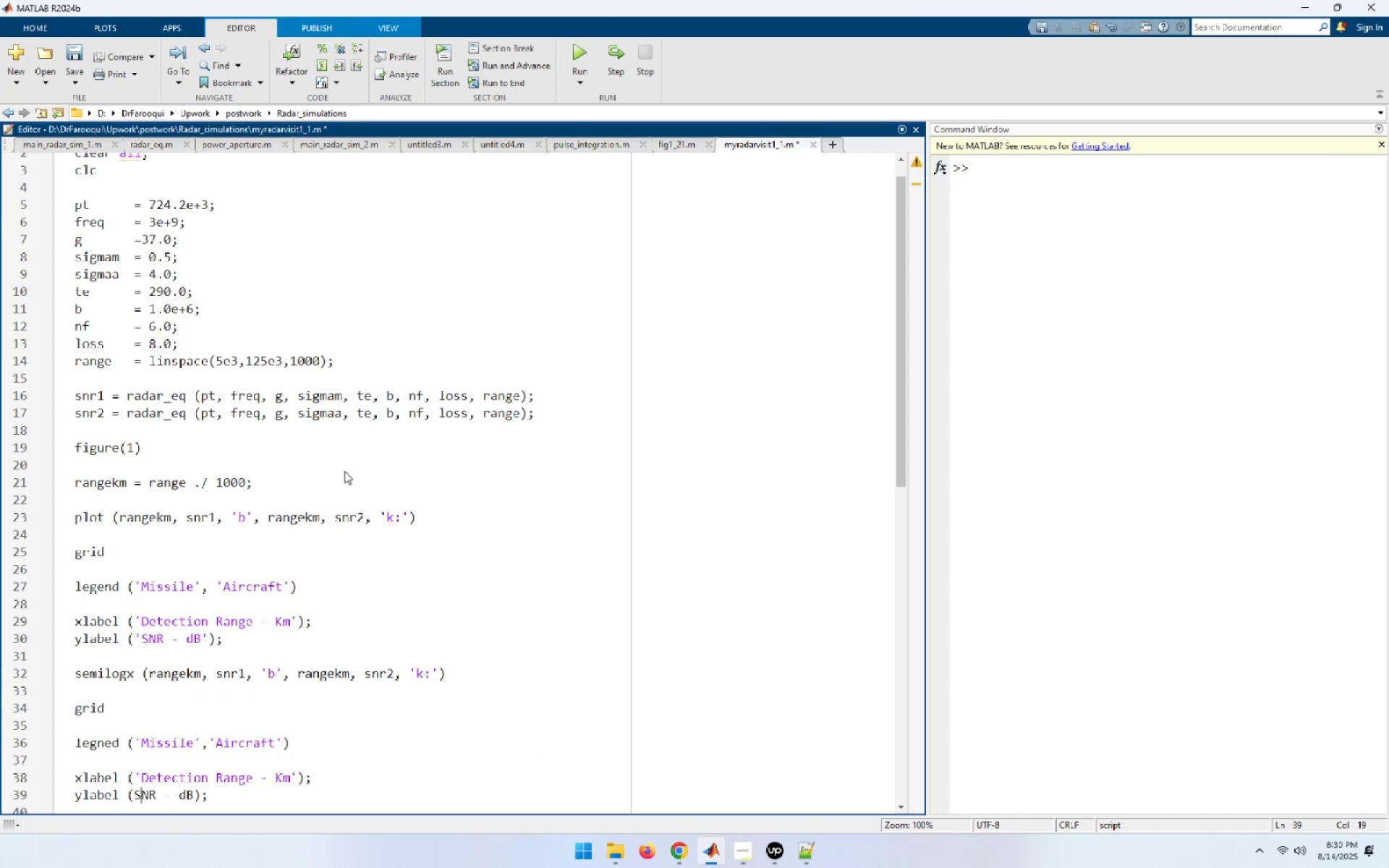 
key(ArrowLeft)
 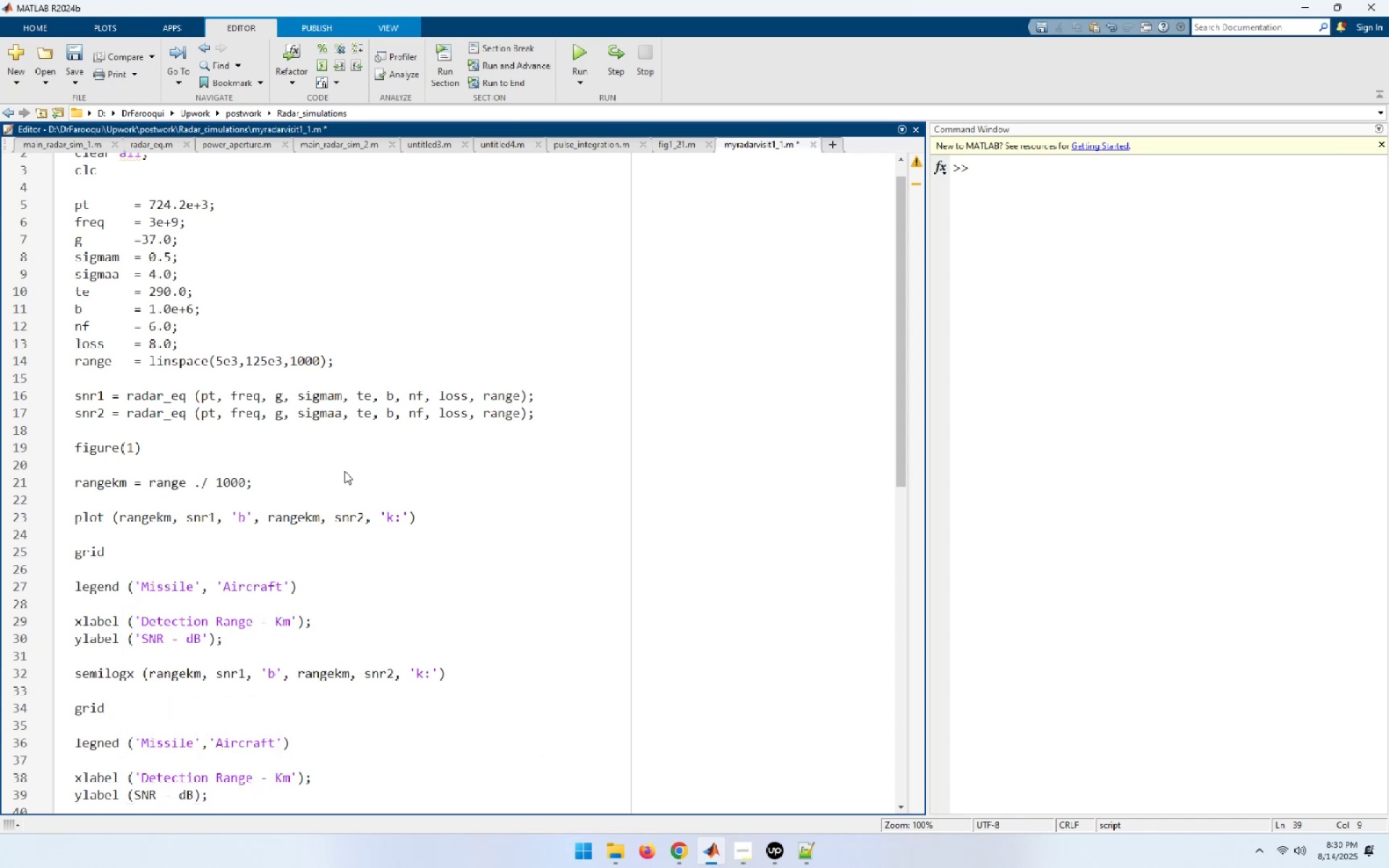 
key(Quote)
 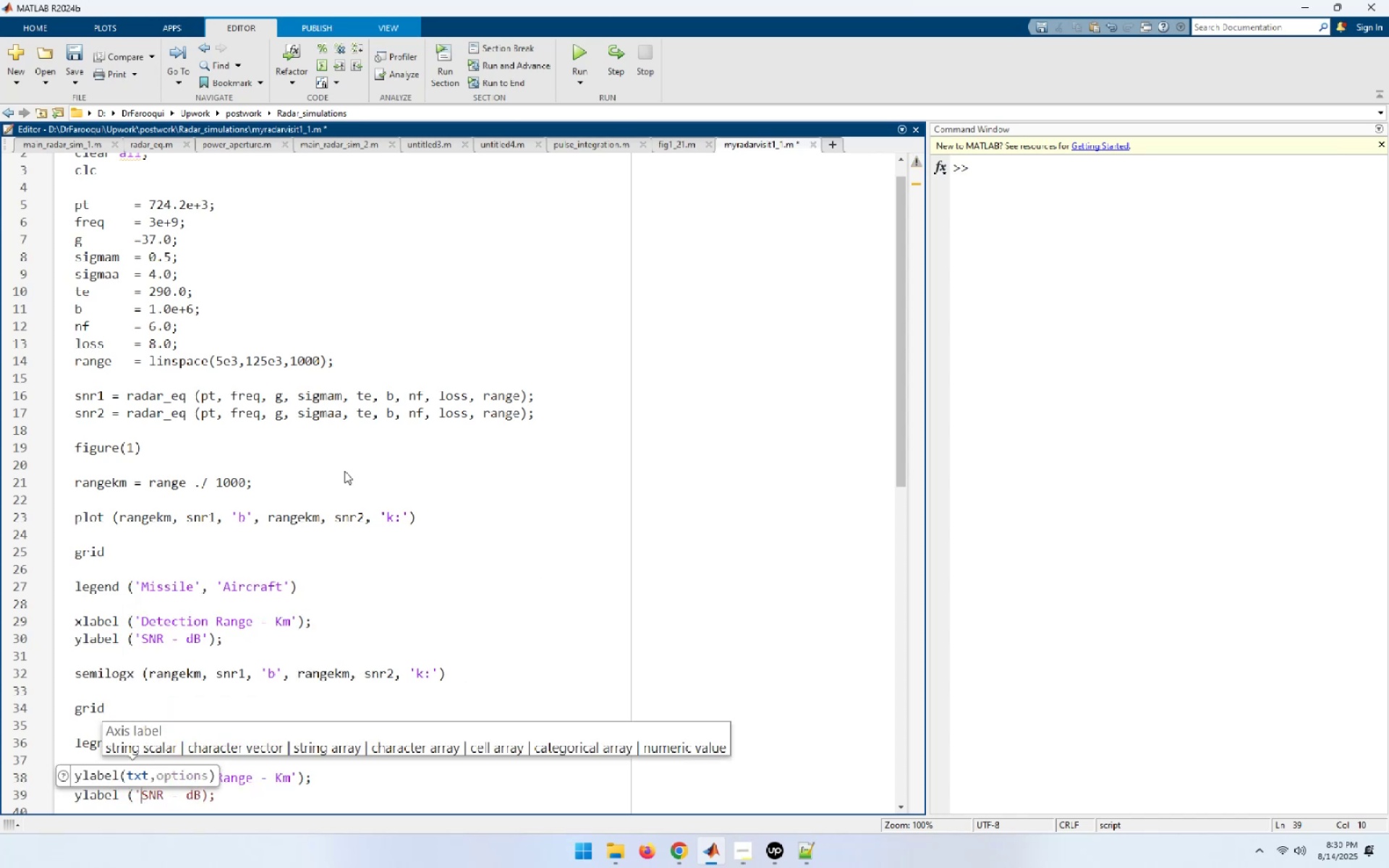 
key(End)
 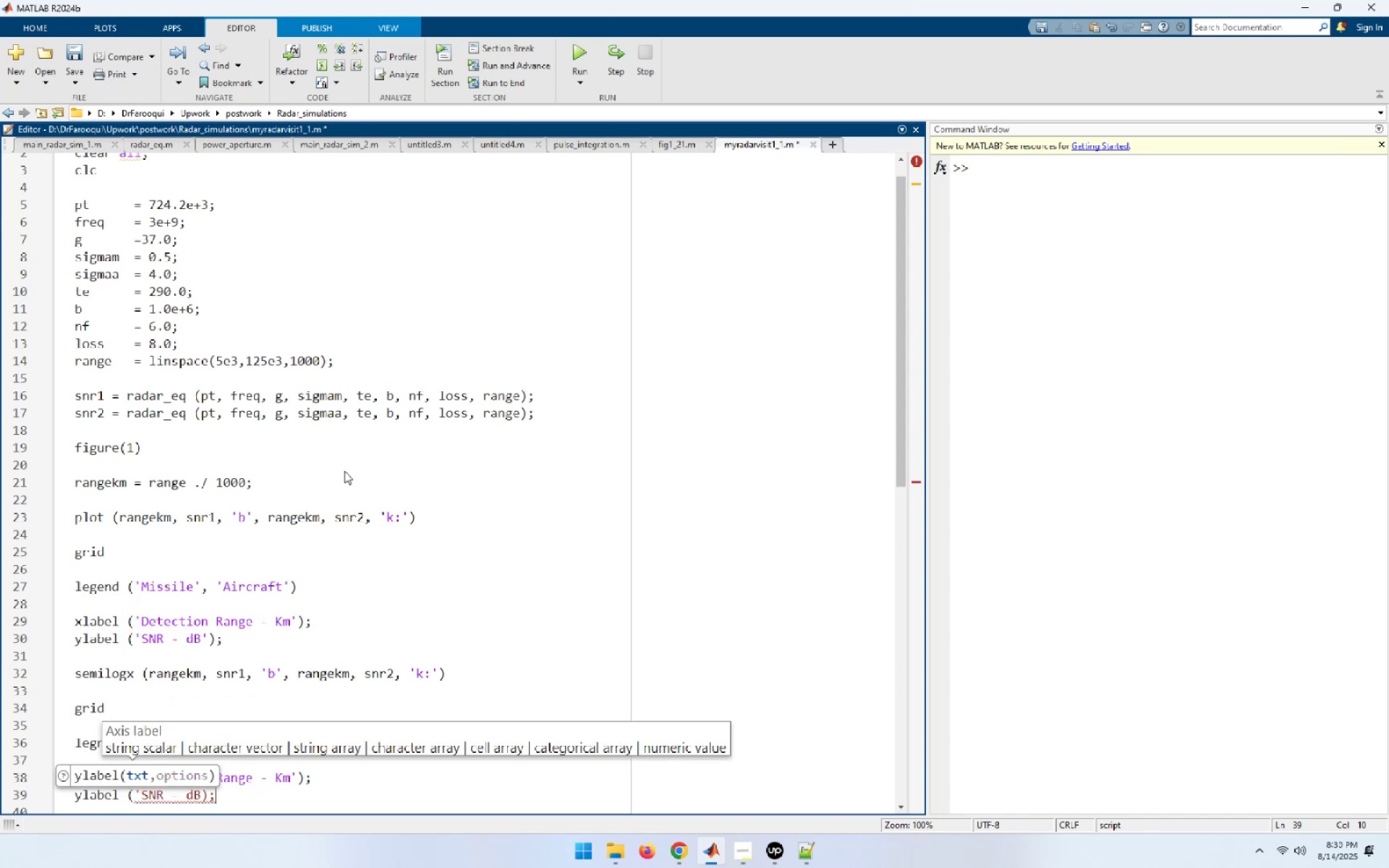 
key(ArrowLeft)
 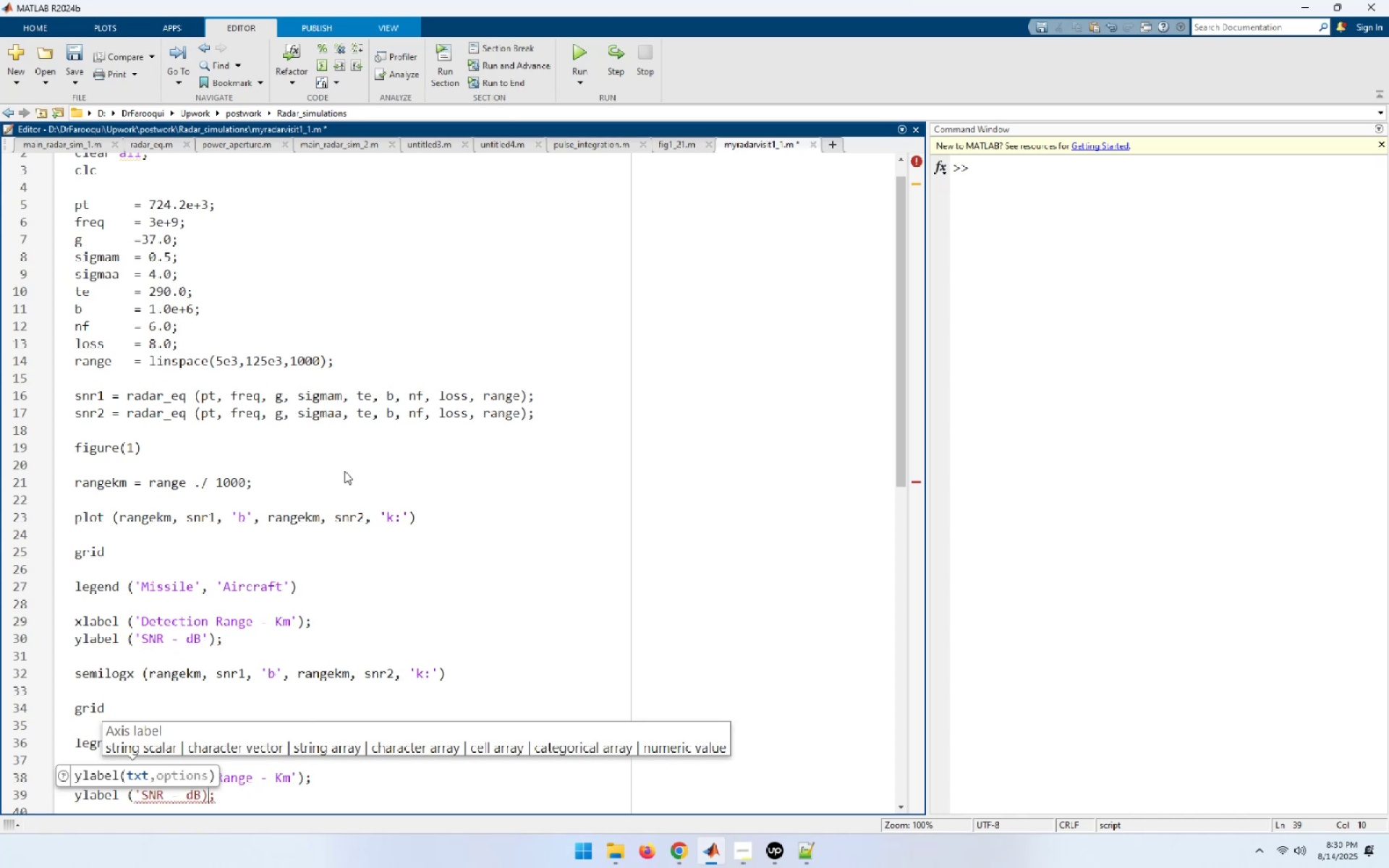 
key(ArrowLeft)
 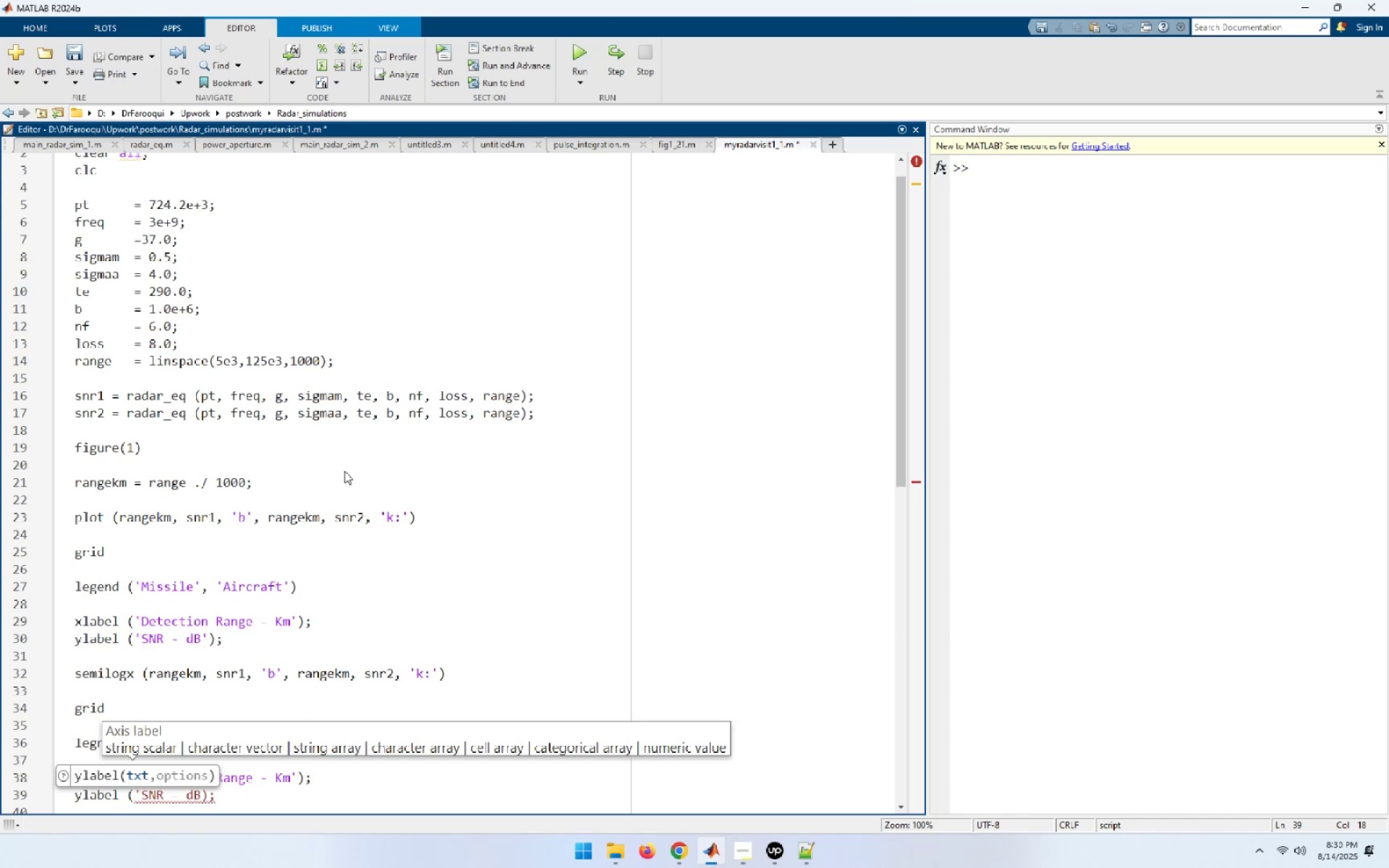 
key(Quote)
 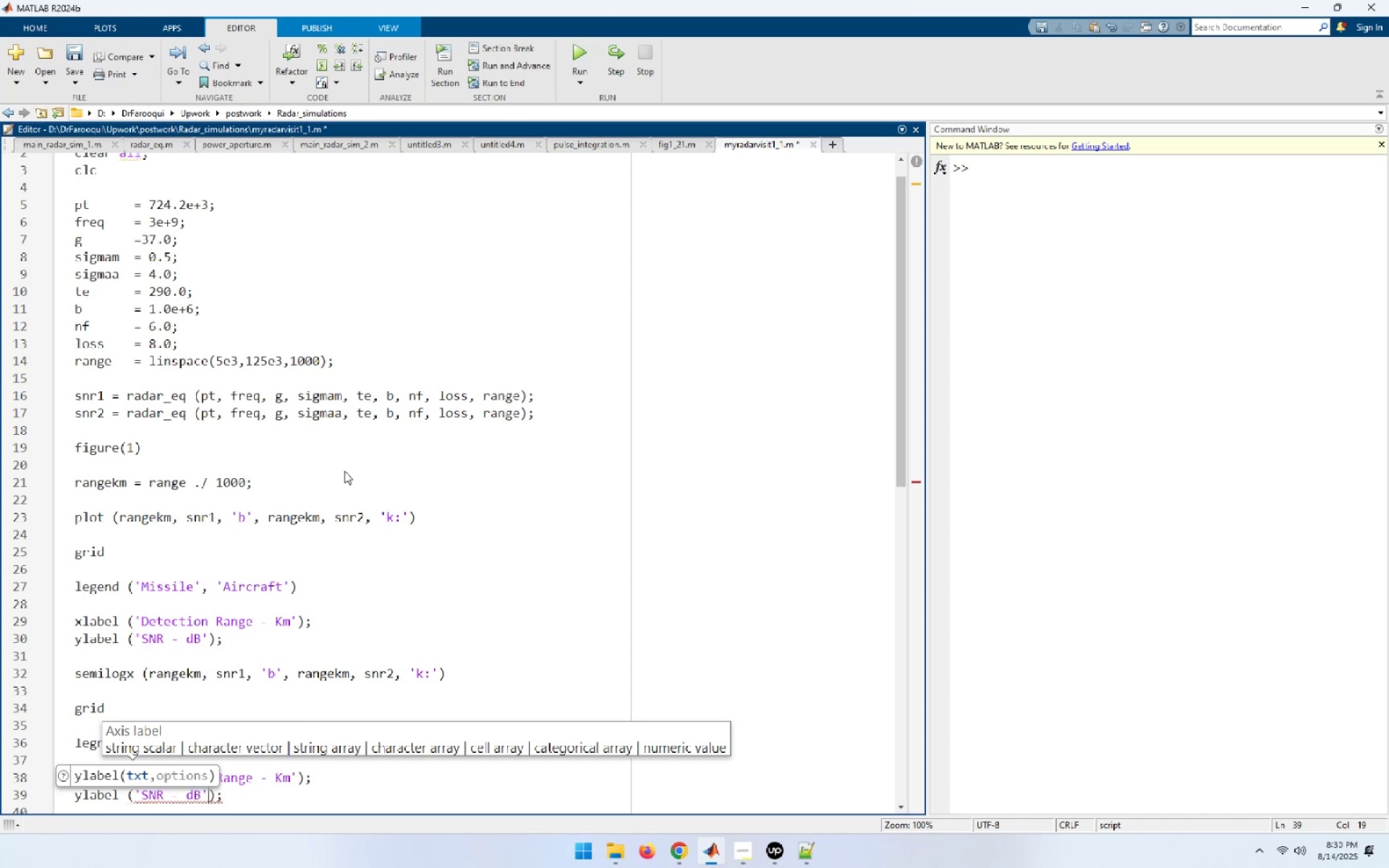 
key(End)
 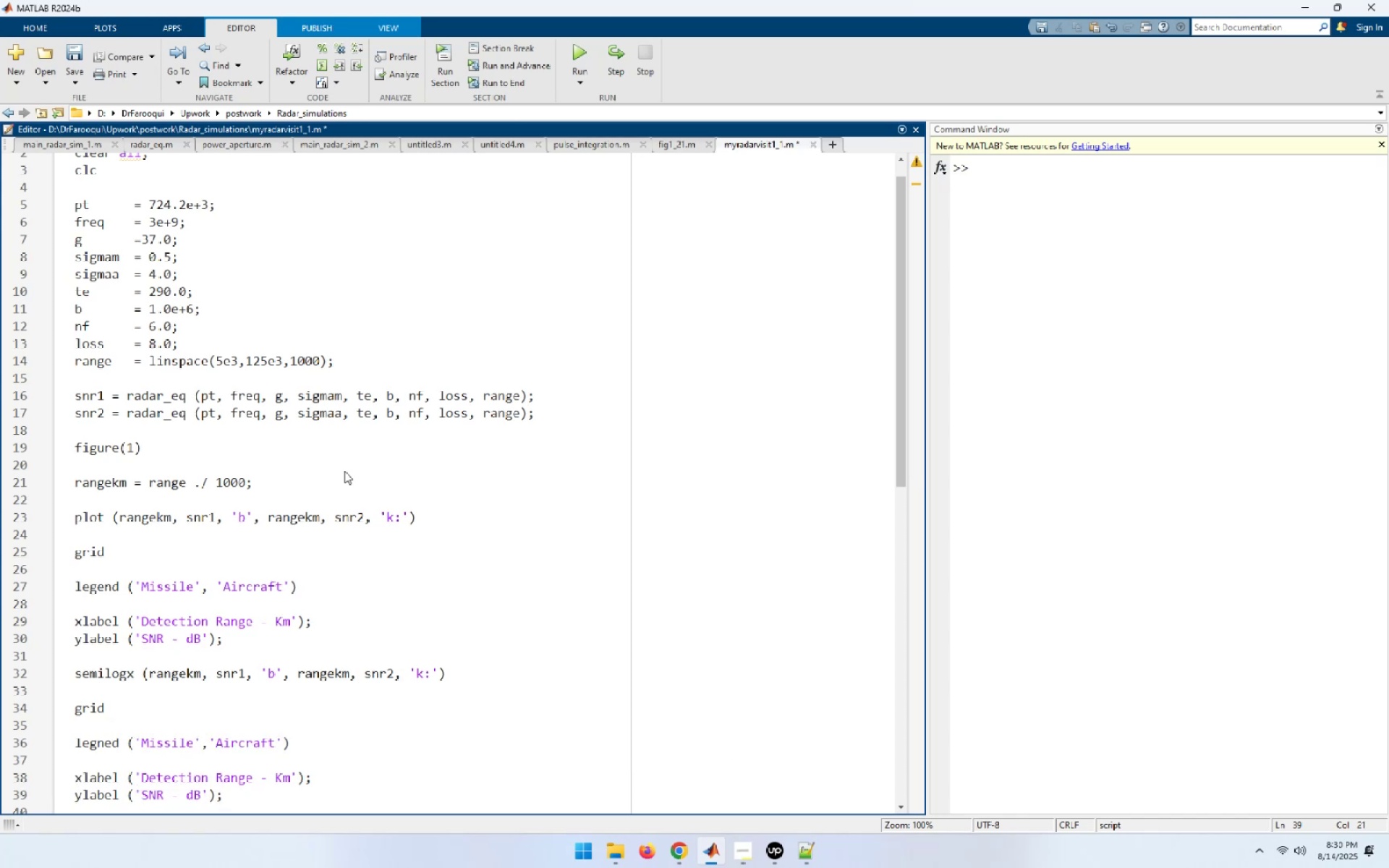 
key(ArrowDown)
 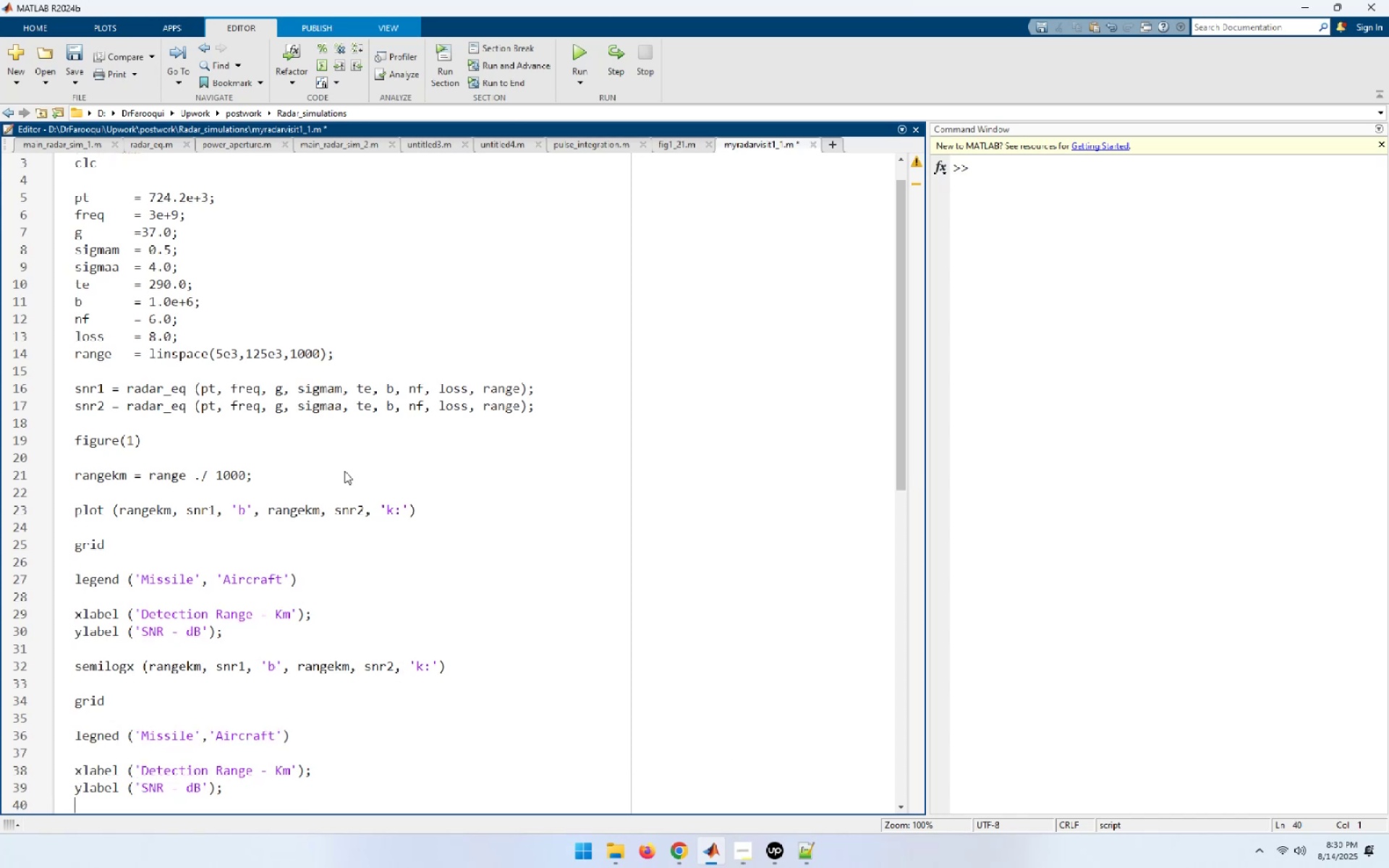 
key(ArrowDown)
 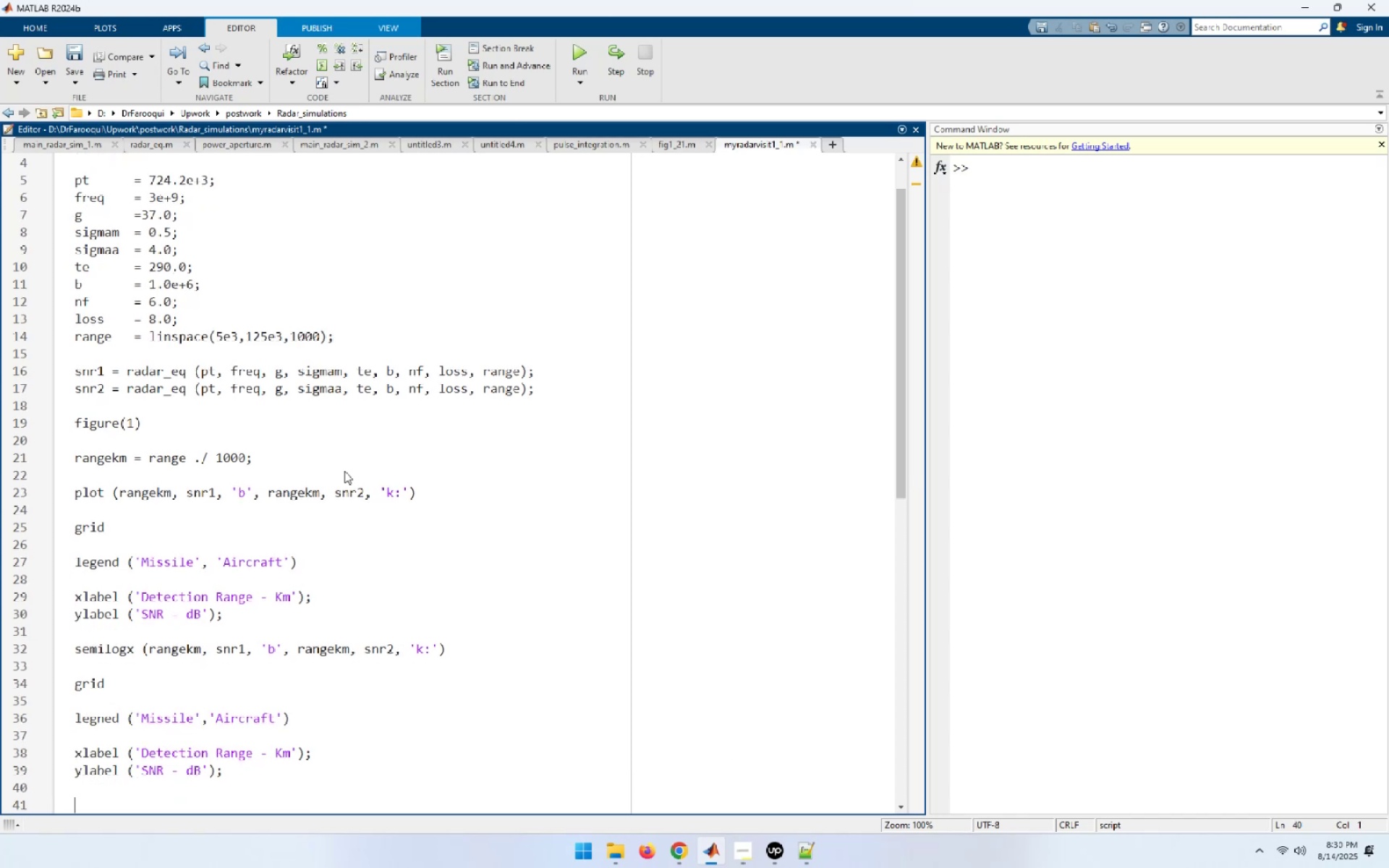 
key(ArrowDown)
 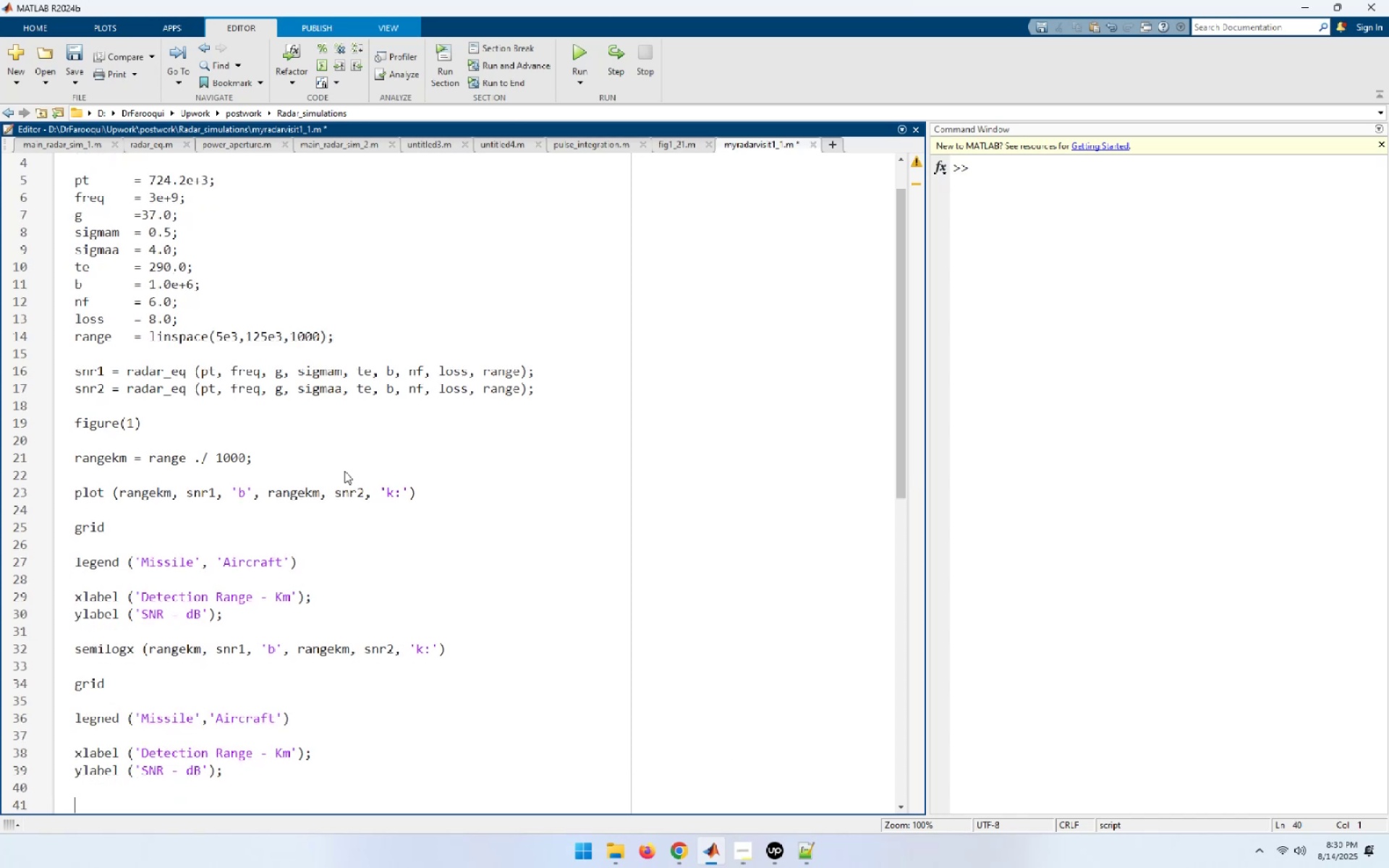 
key(ArrowDown)
 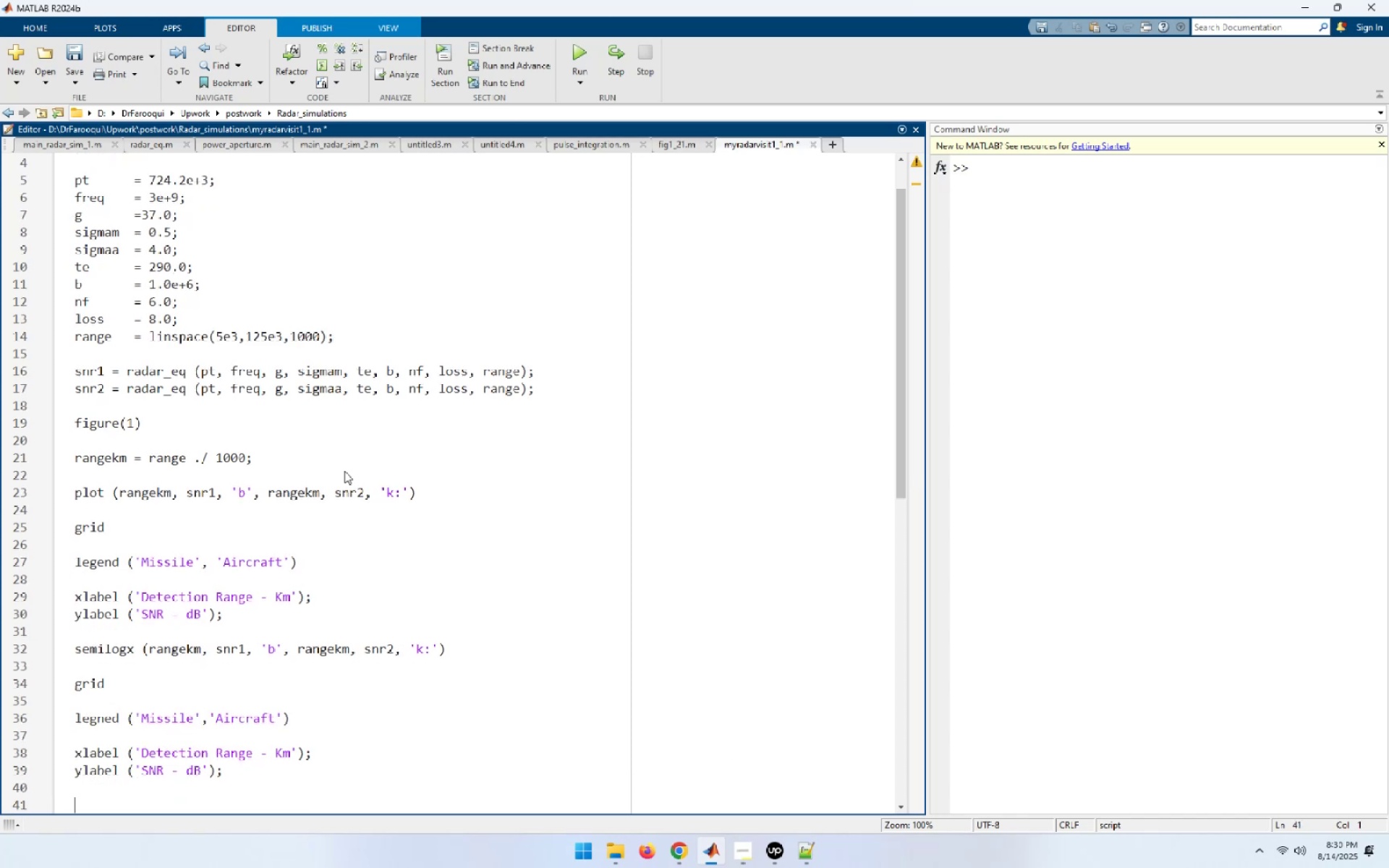 
key(ArrowDown)
 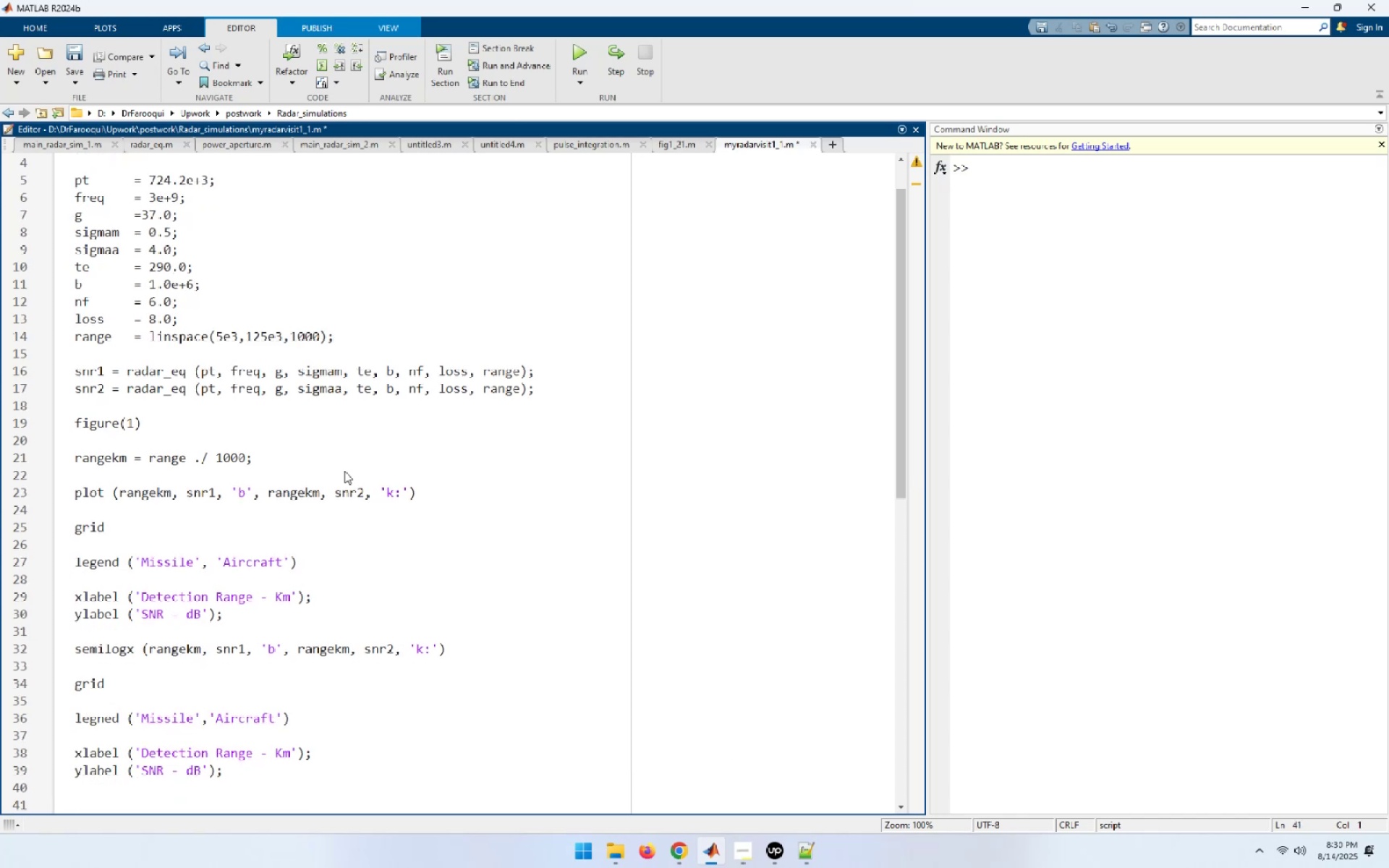 
key(ArrowDown)
 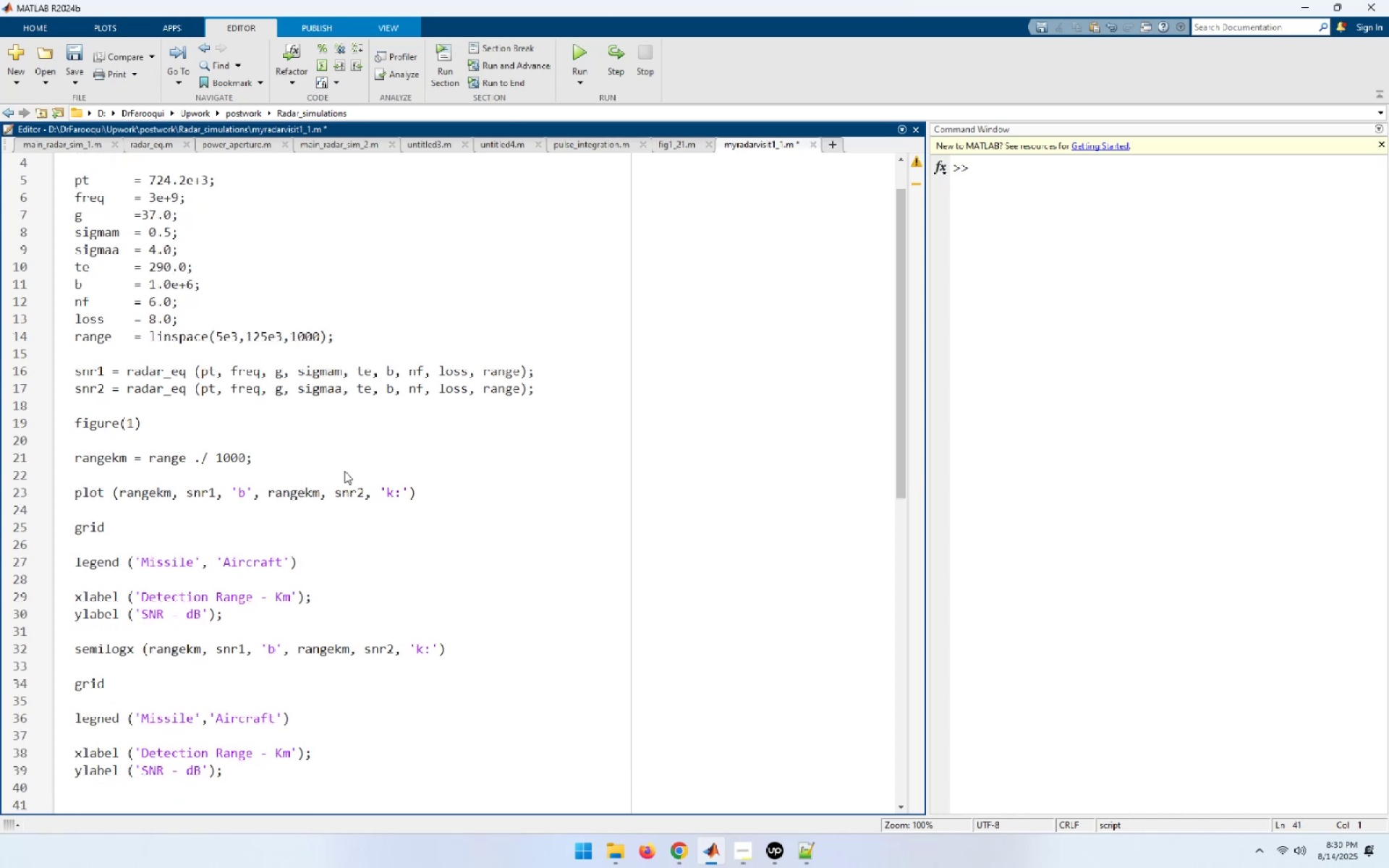 
key(ArrowDown)
 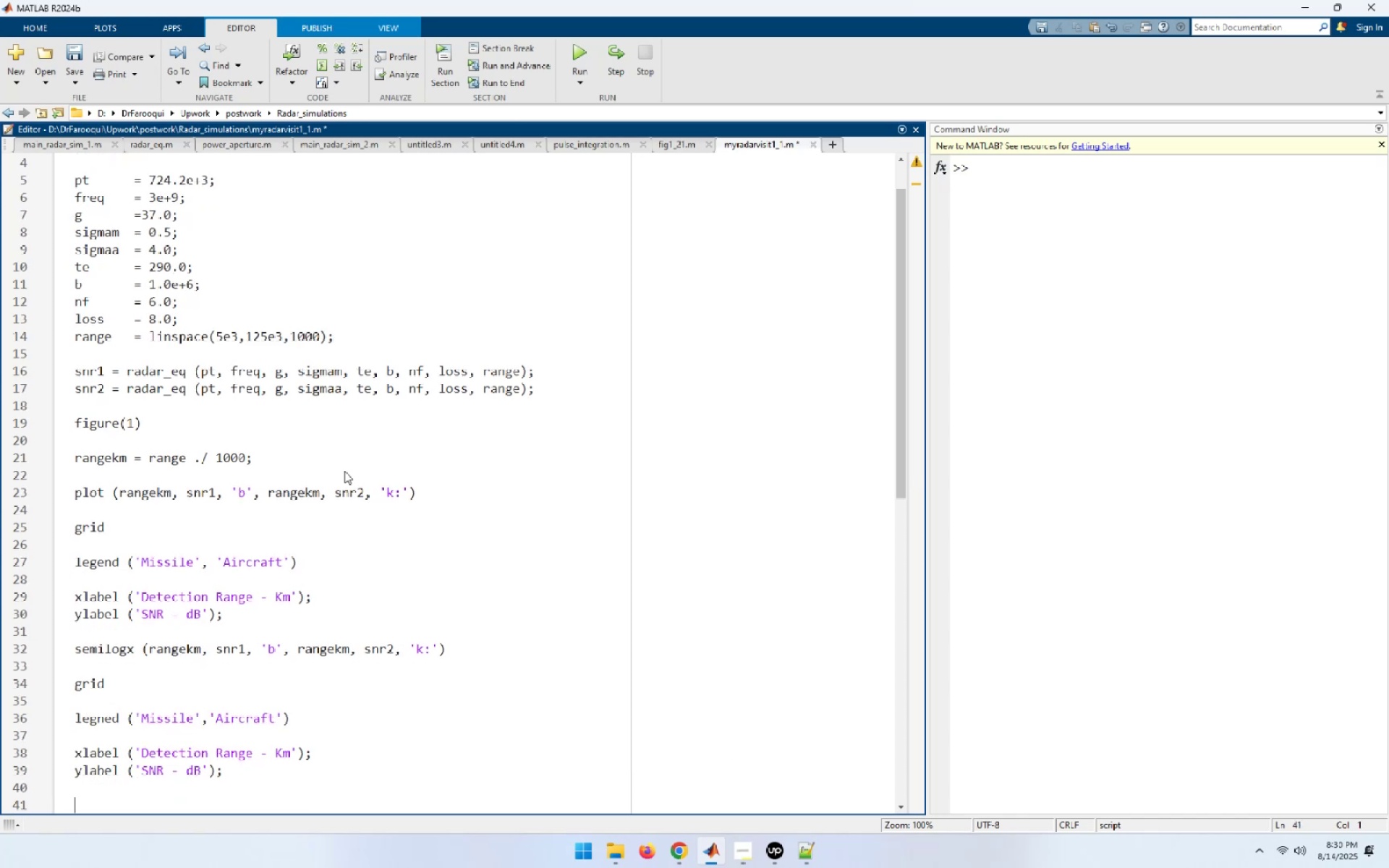 
key(Backspace)
 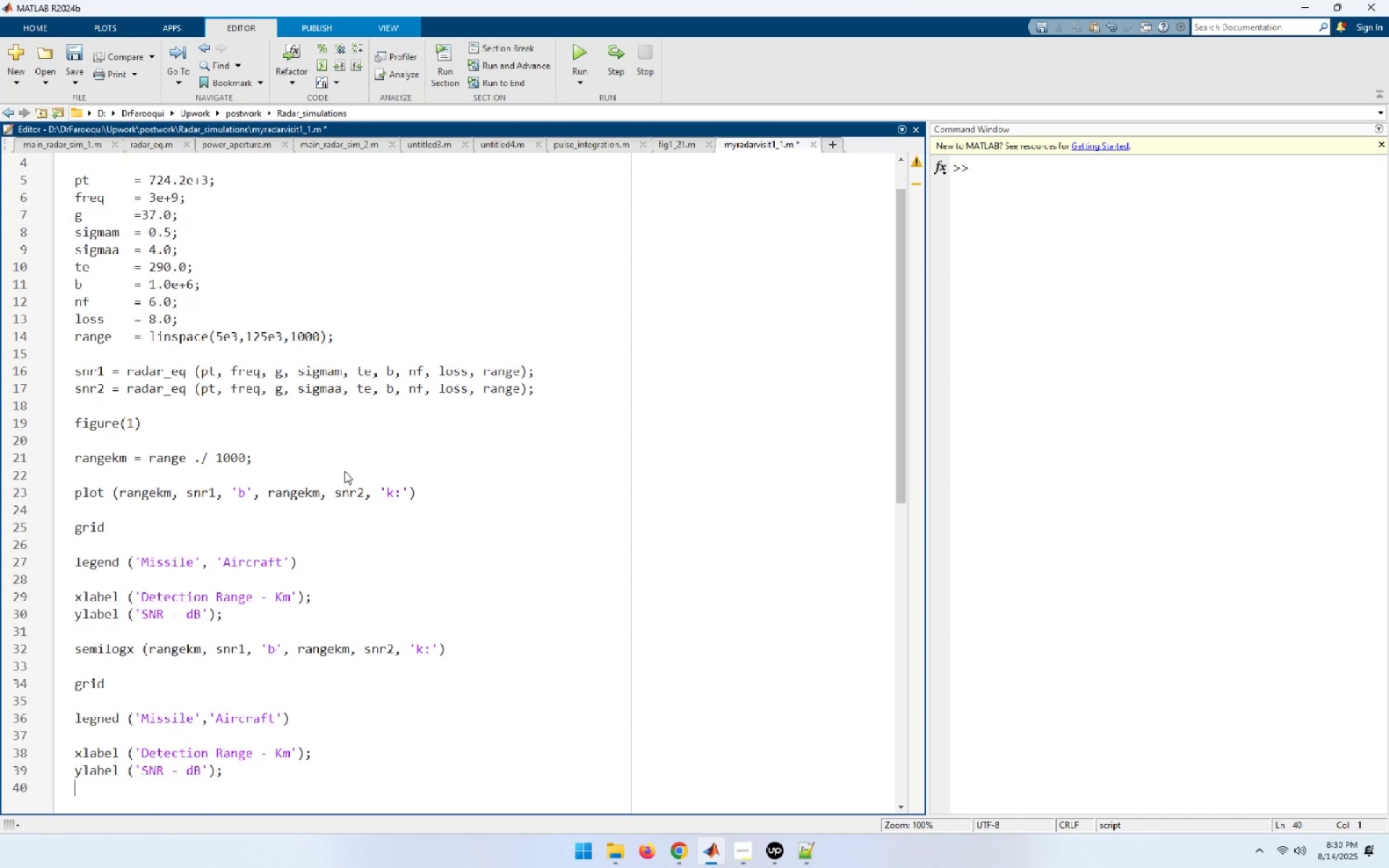 
scroll: coordinate [328, 576], scroll_direction: up, amount: 19.0
 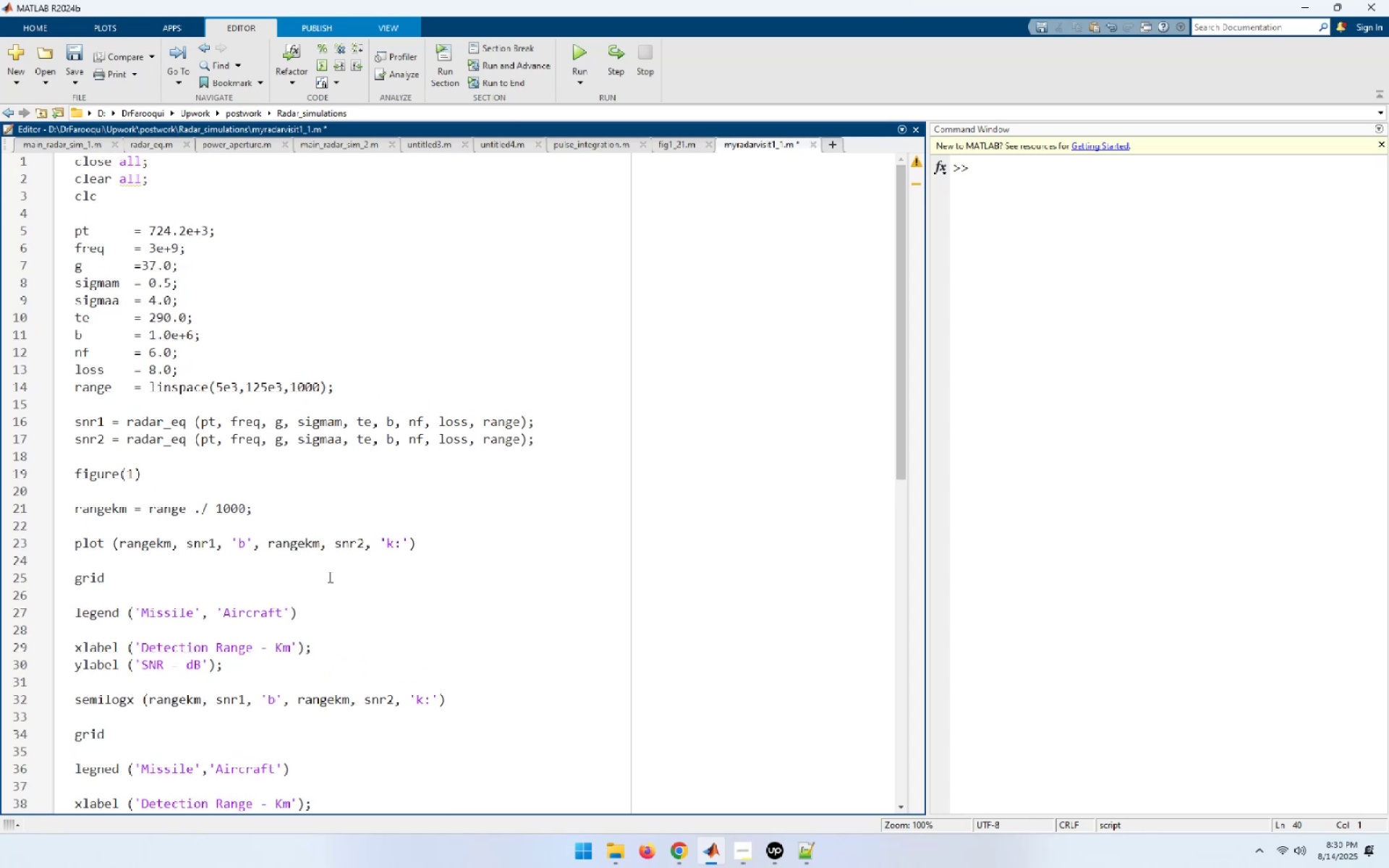 
scroll: coordinate [328, 576], scroll_direction: down, amount: 1.0
 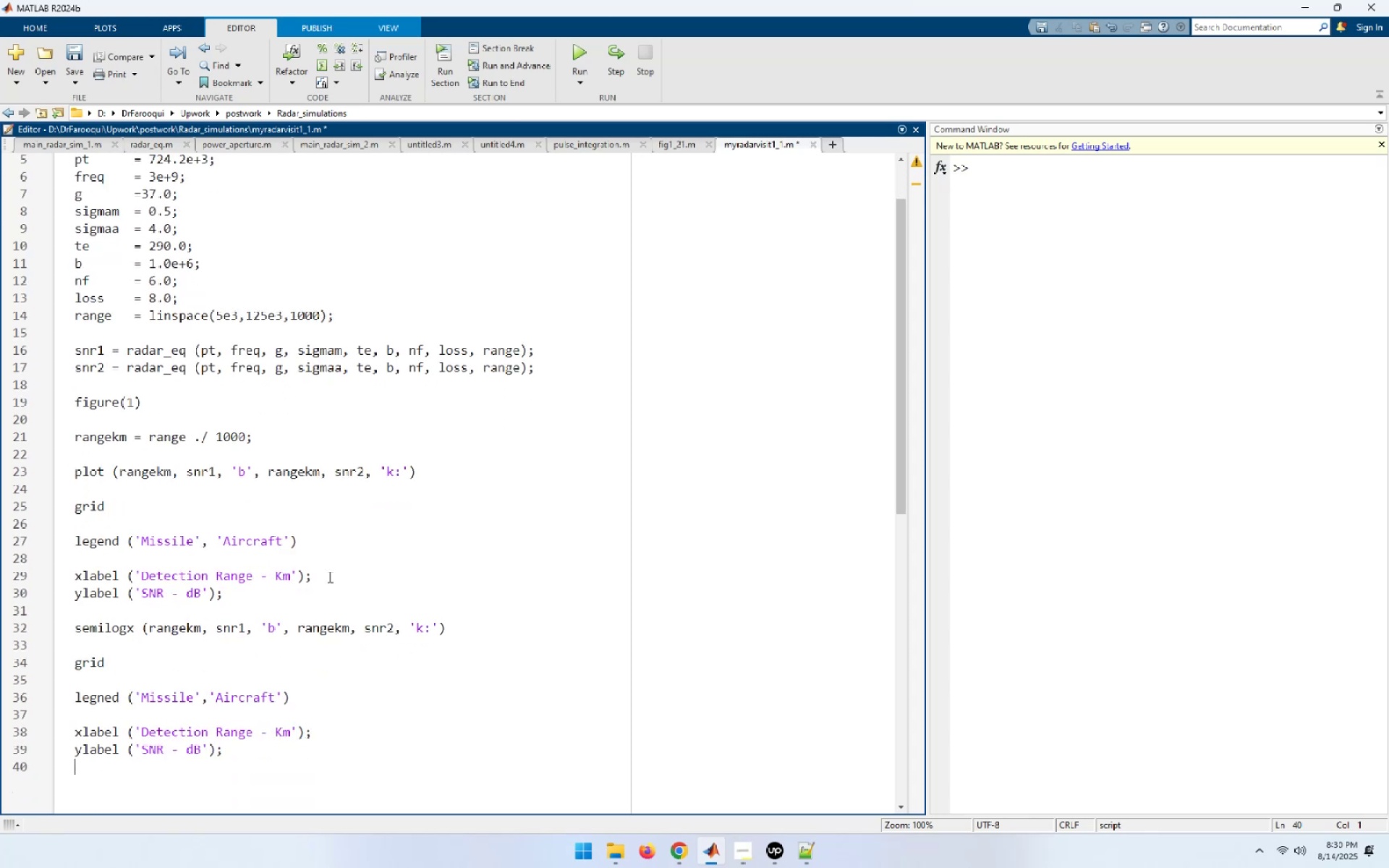 
scroll: coordinate [328, 576], scroll_direction: up, amount: 5.0
 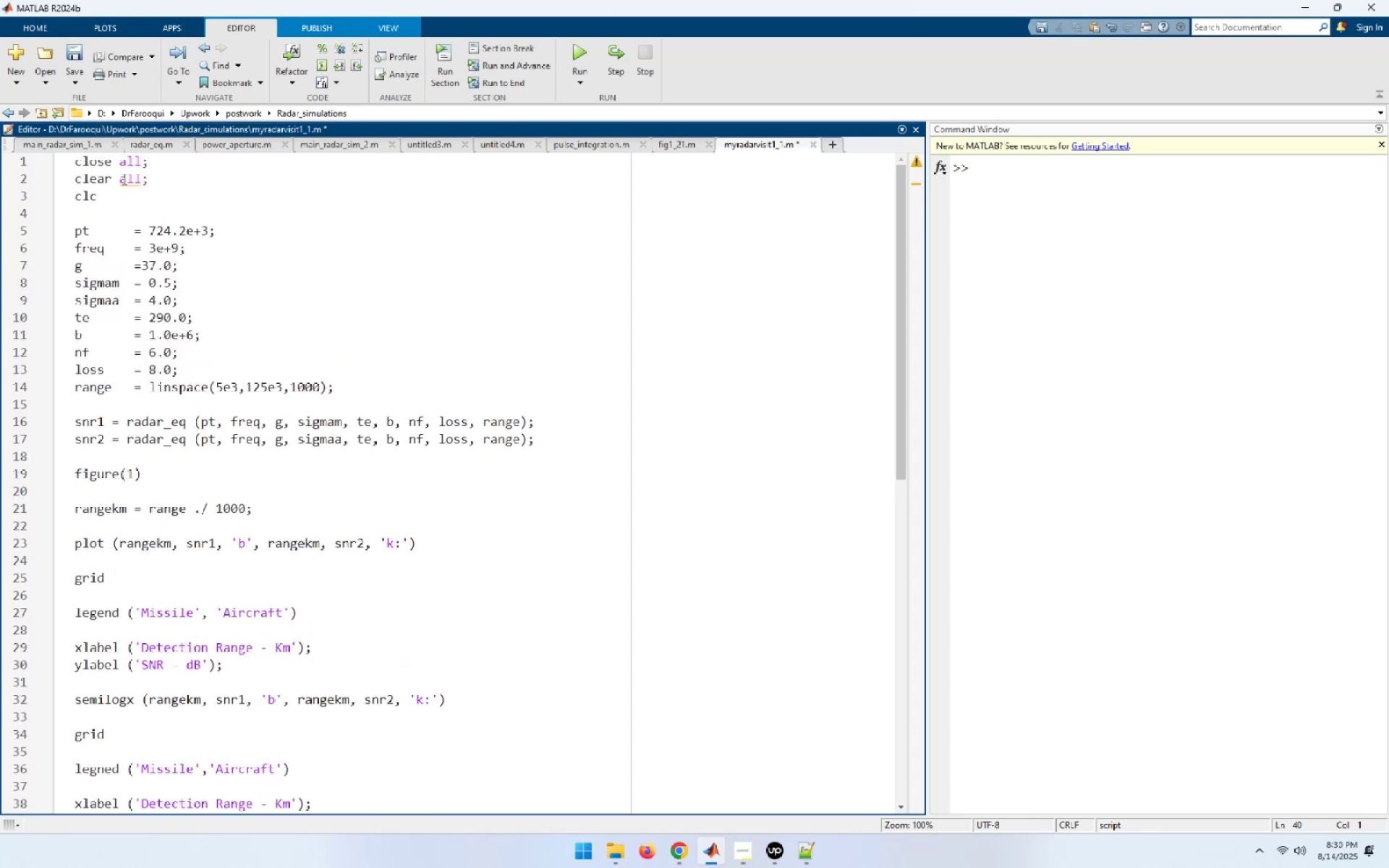 
left_click([155, 179])
 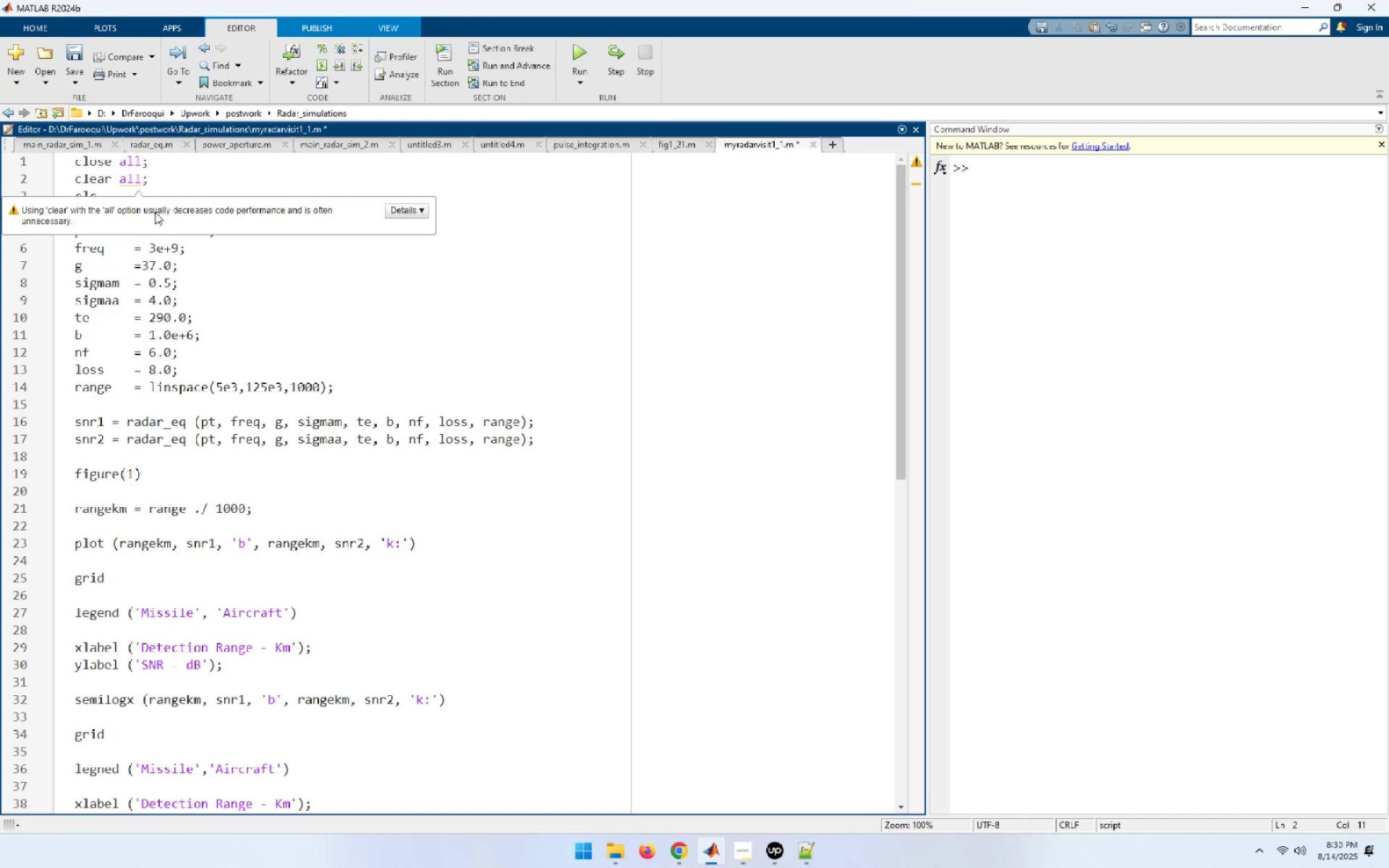 
wait(7.47)
 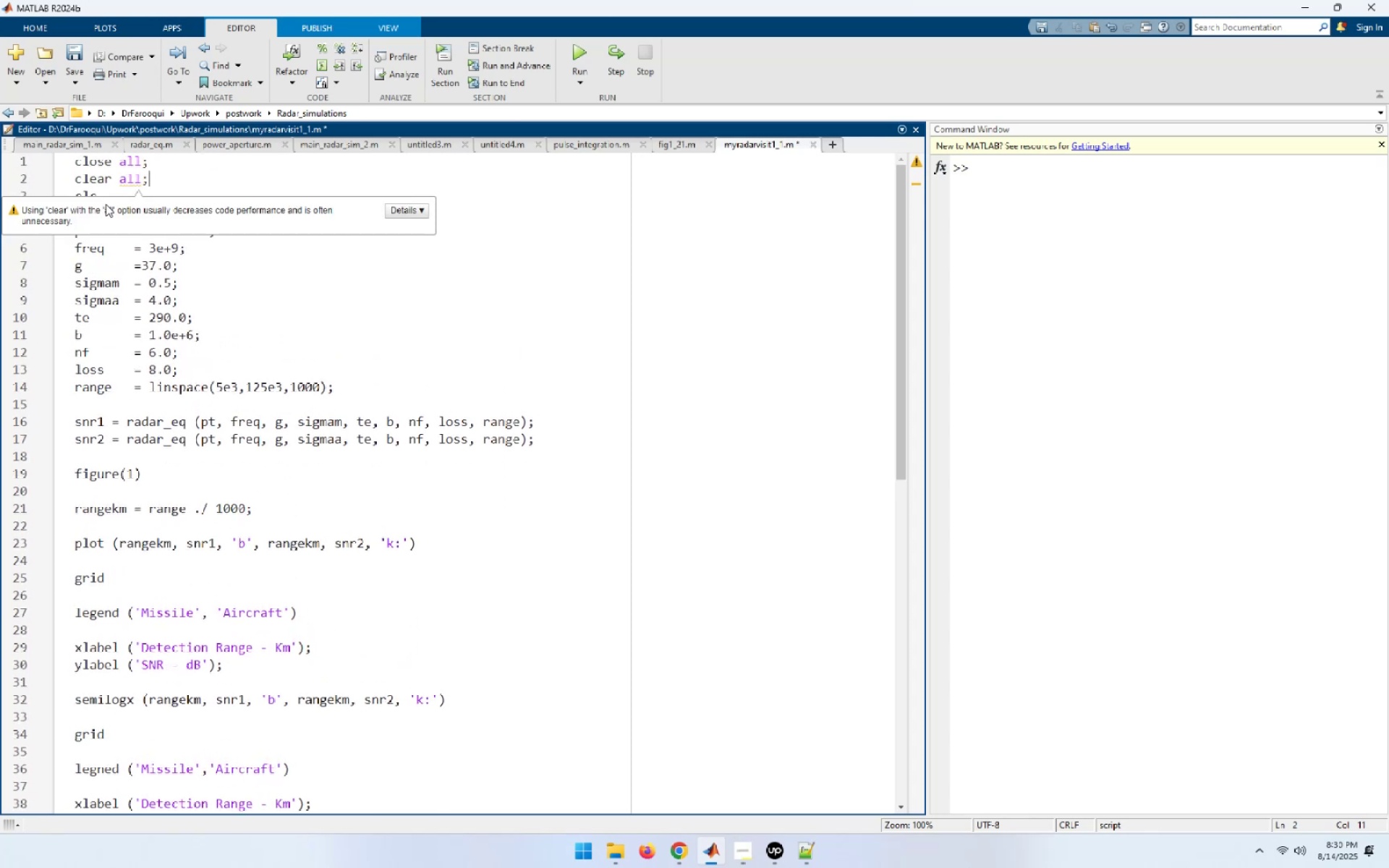 
left_click([286, 302])
 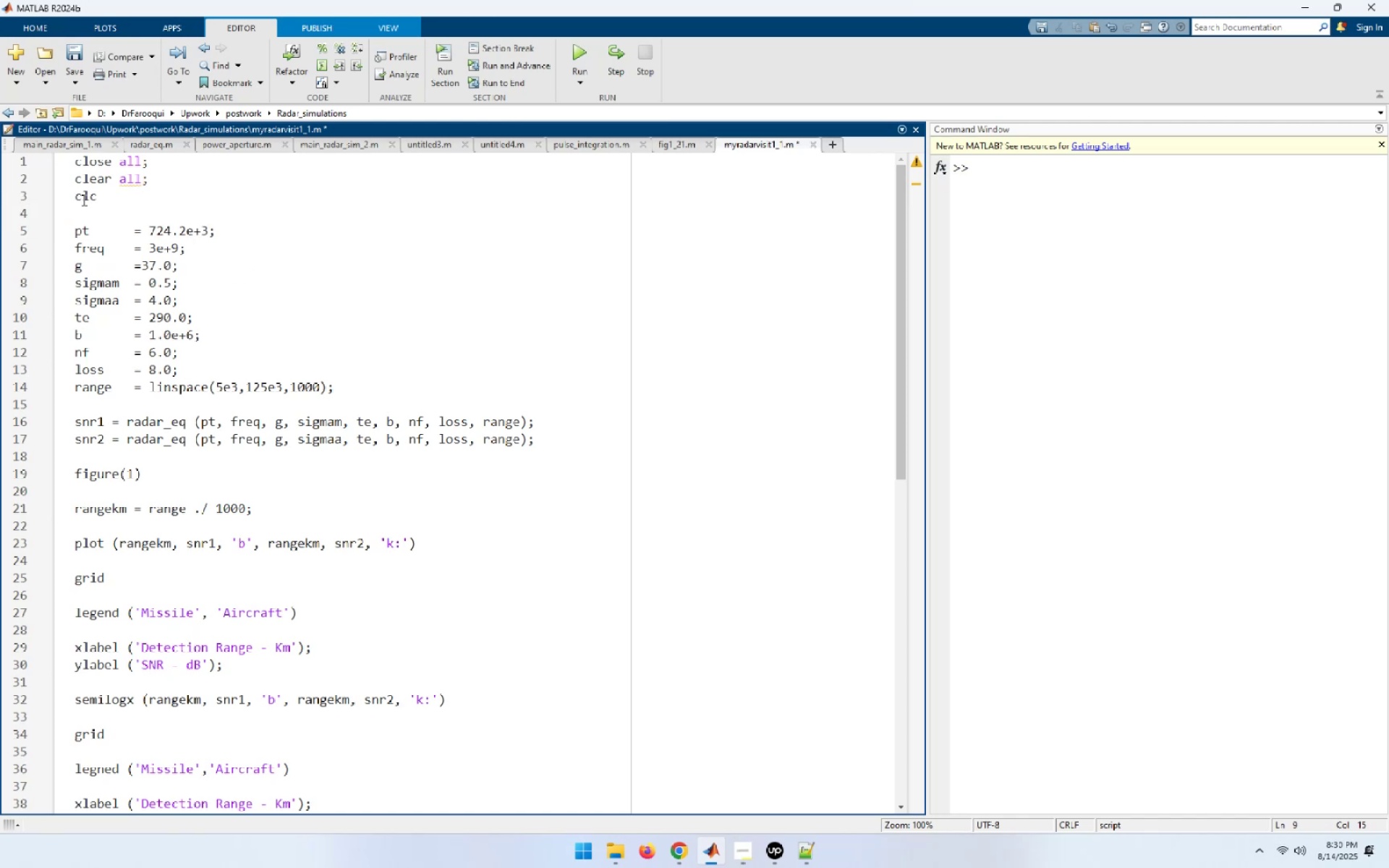 
mouse_move([137, 204])
 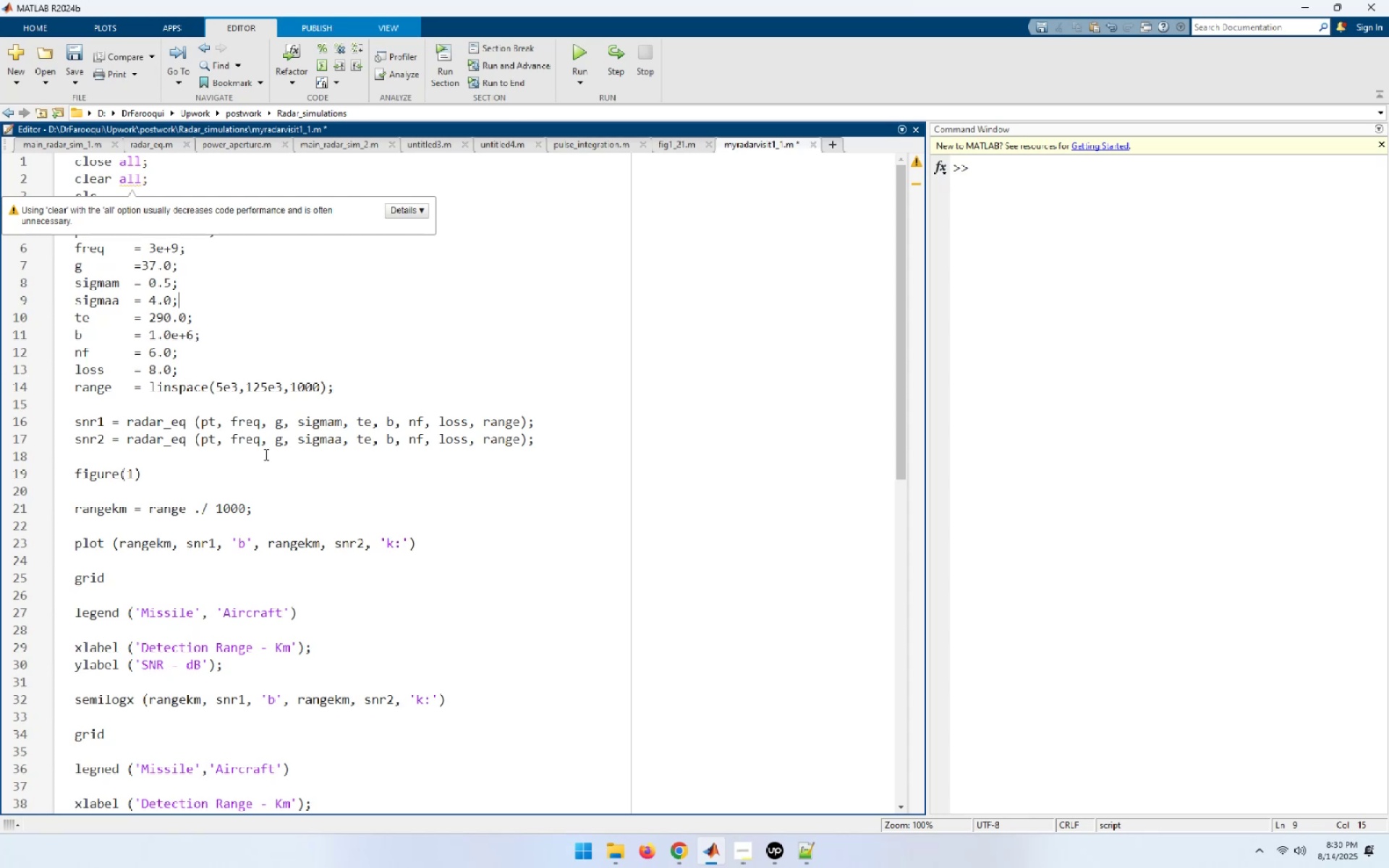 
left_click([300, 510])
 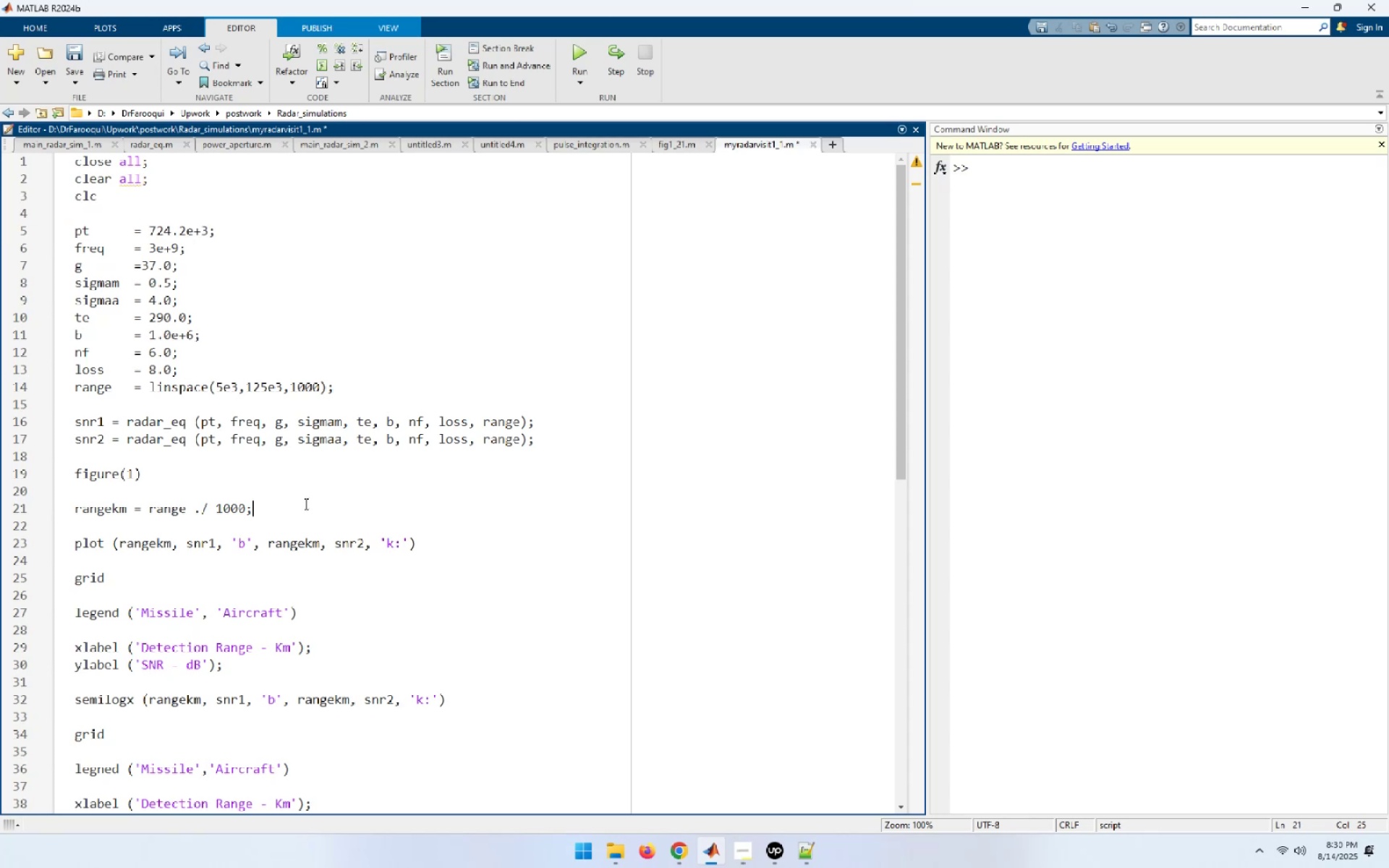 
scroll: coordinate [323, 636], scroll_direction: down, amount: 6.0
 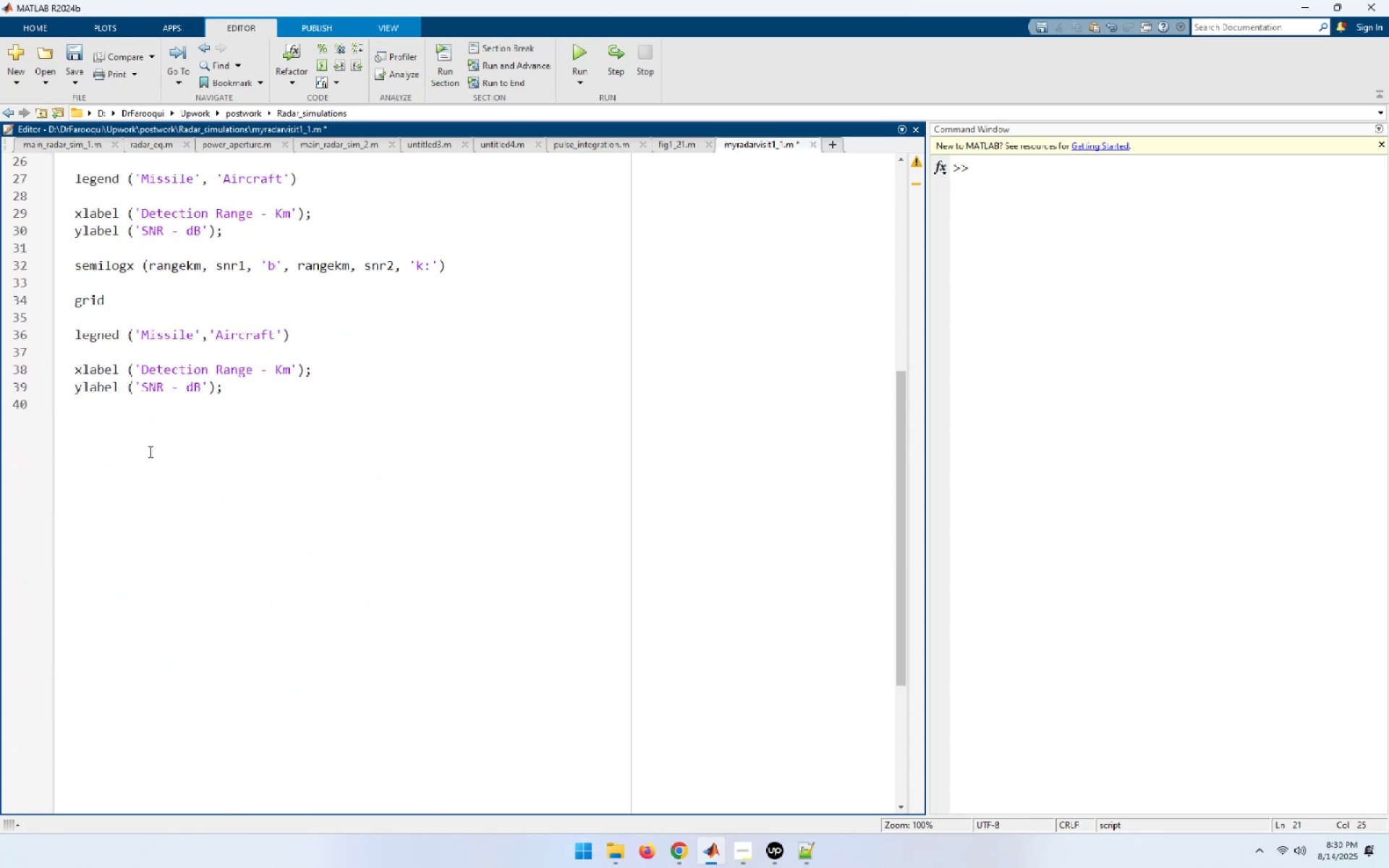 
left_click([82, 409])
 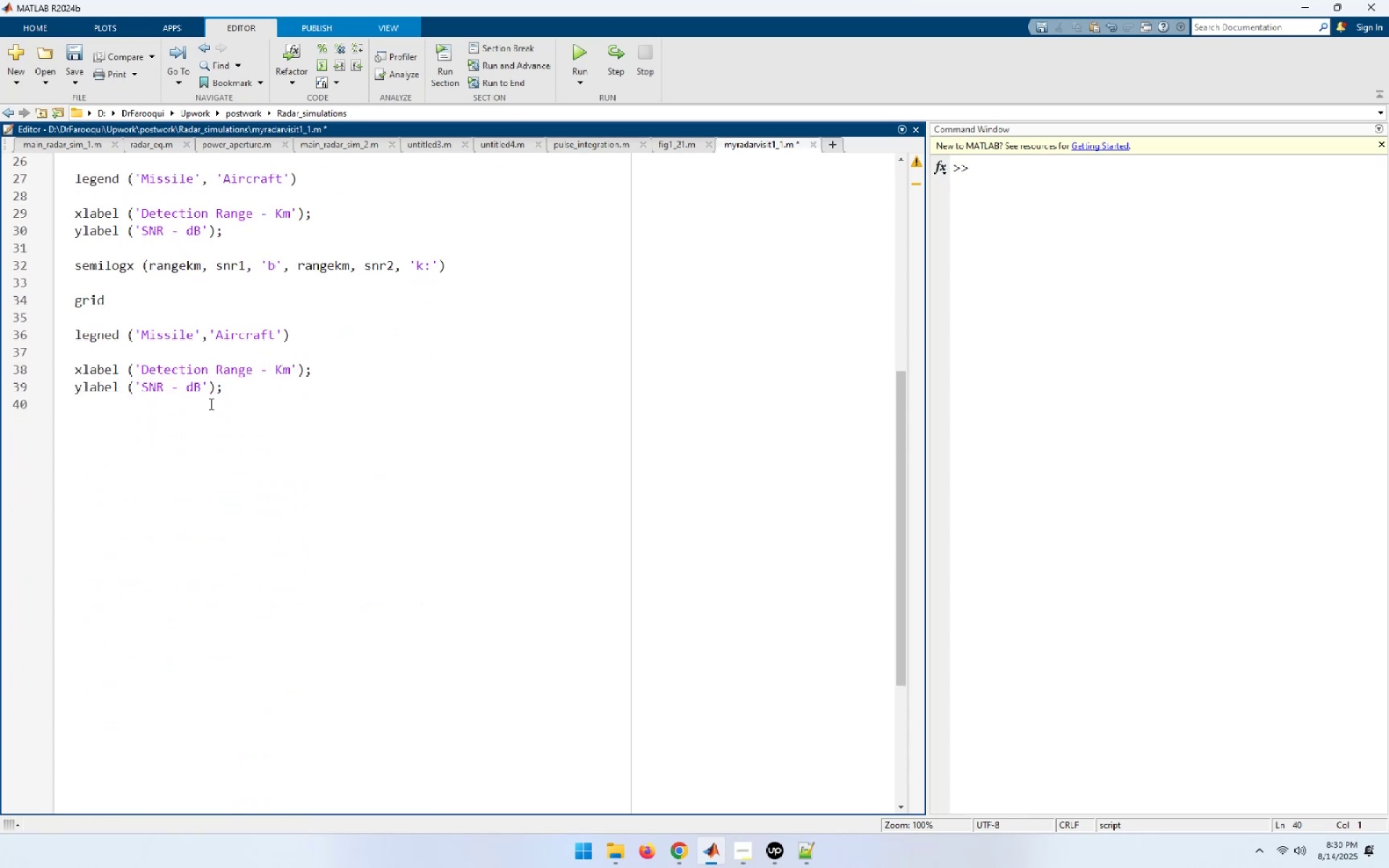 
key(Backspace)
 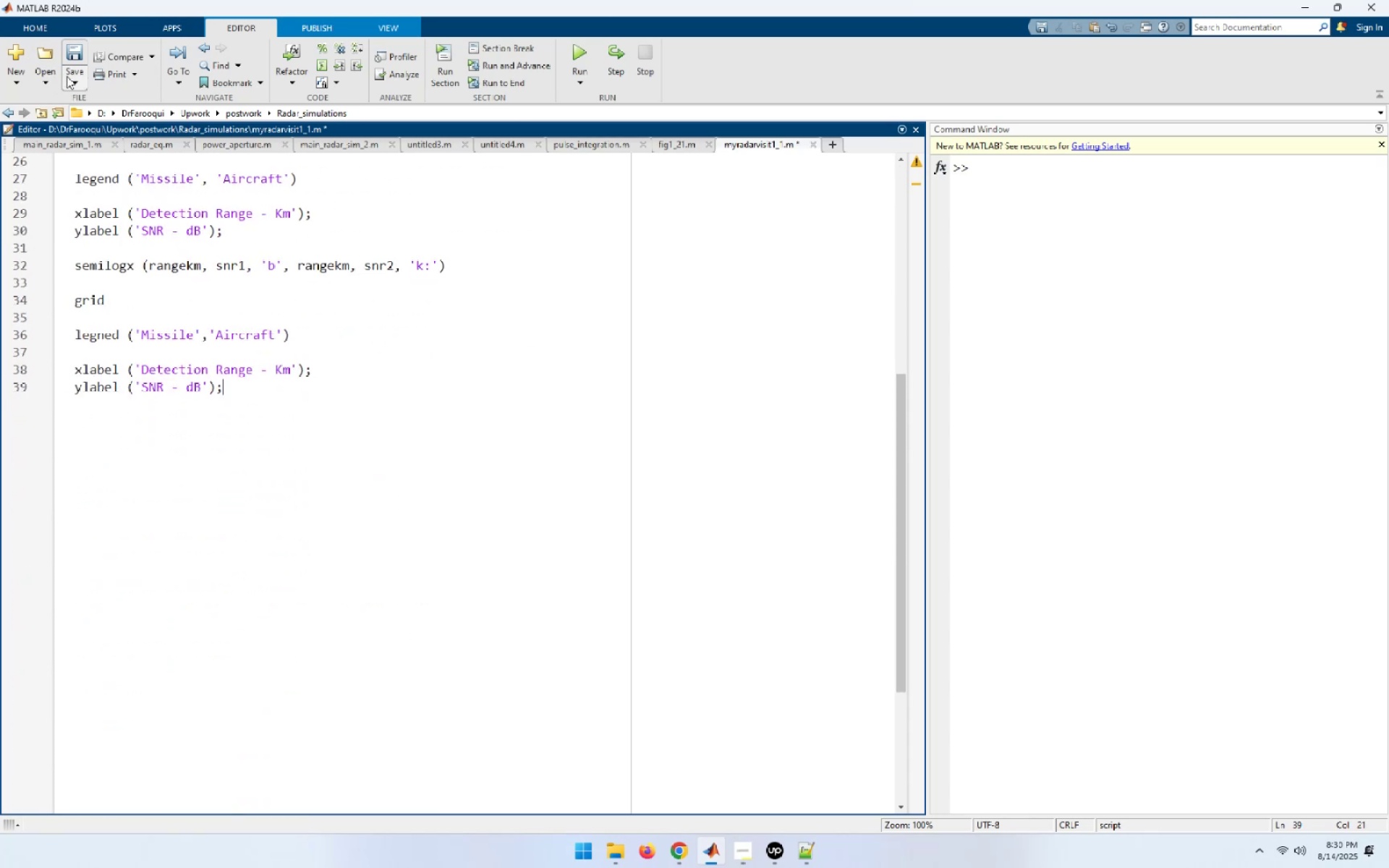 
left_click([78, 49])
 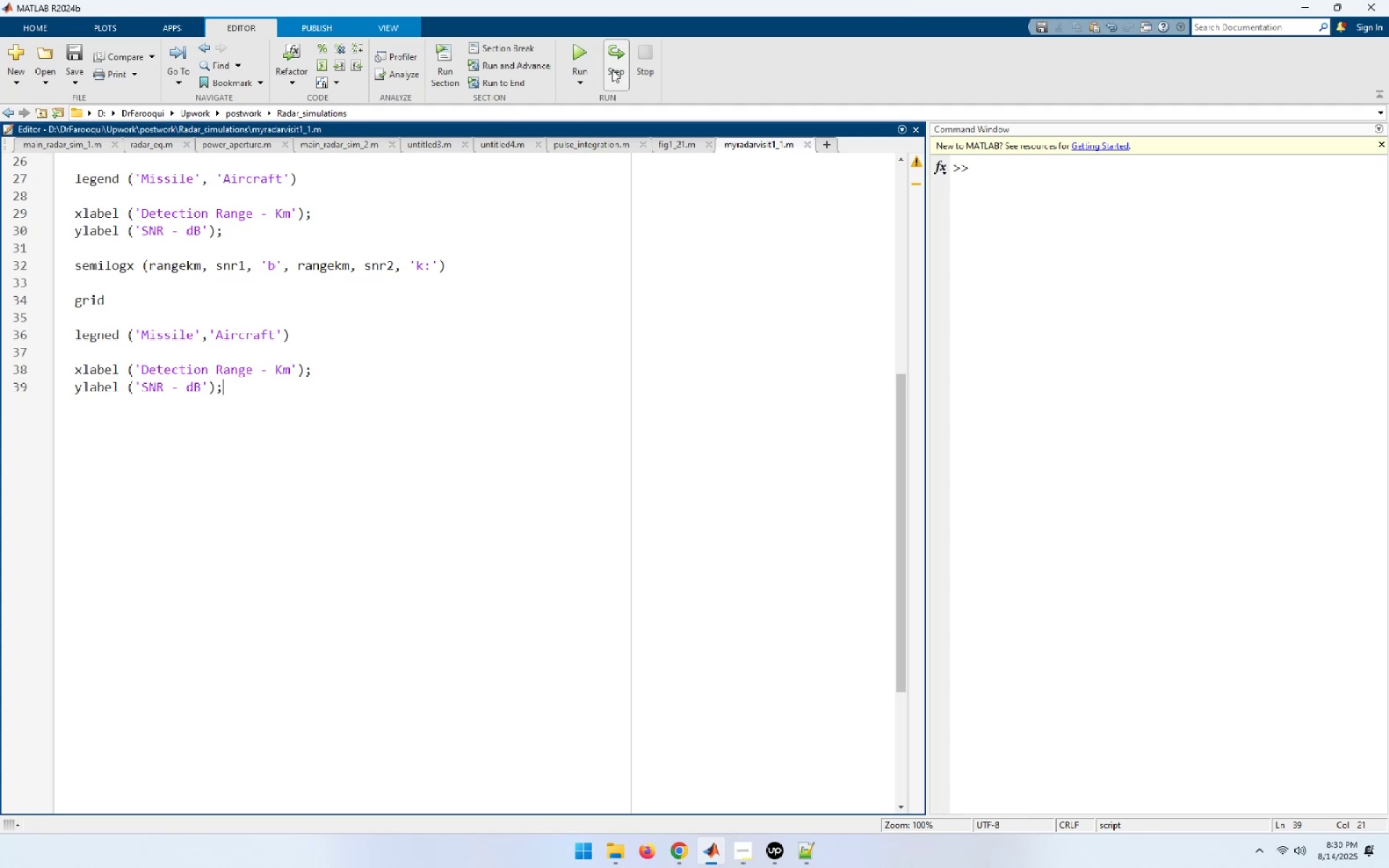 
left_click([587, 47])
 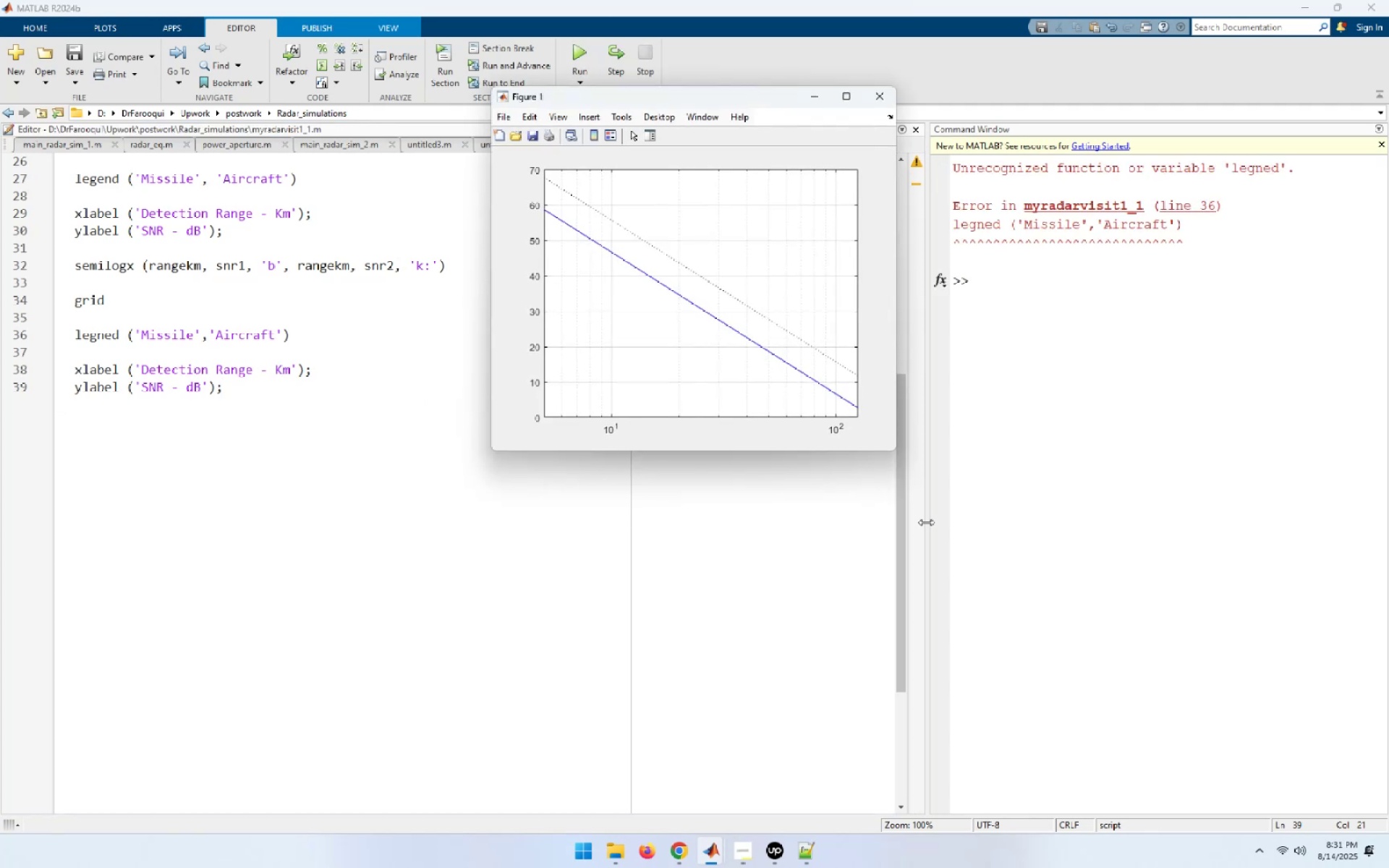 
wait(6.51)
 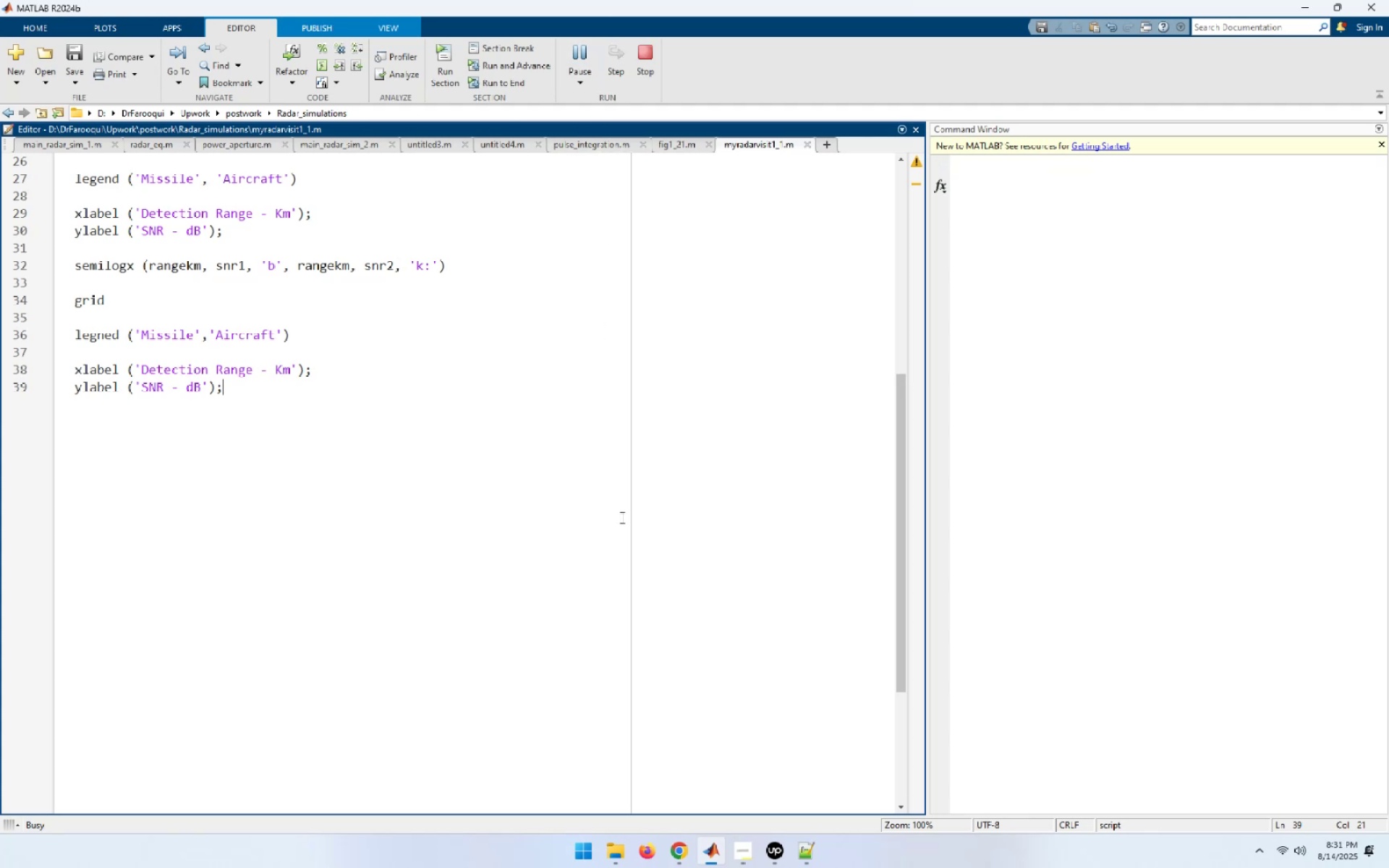 
left_click([1184, 206])
 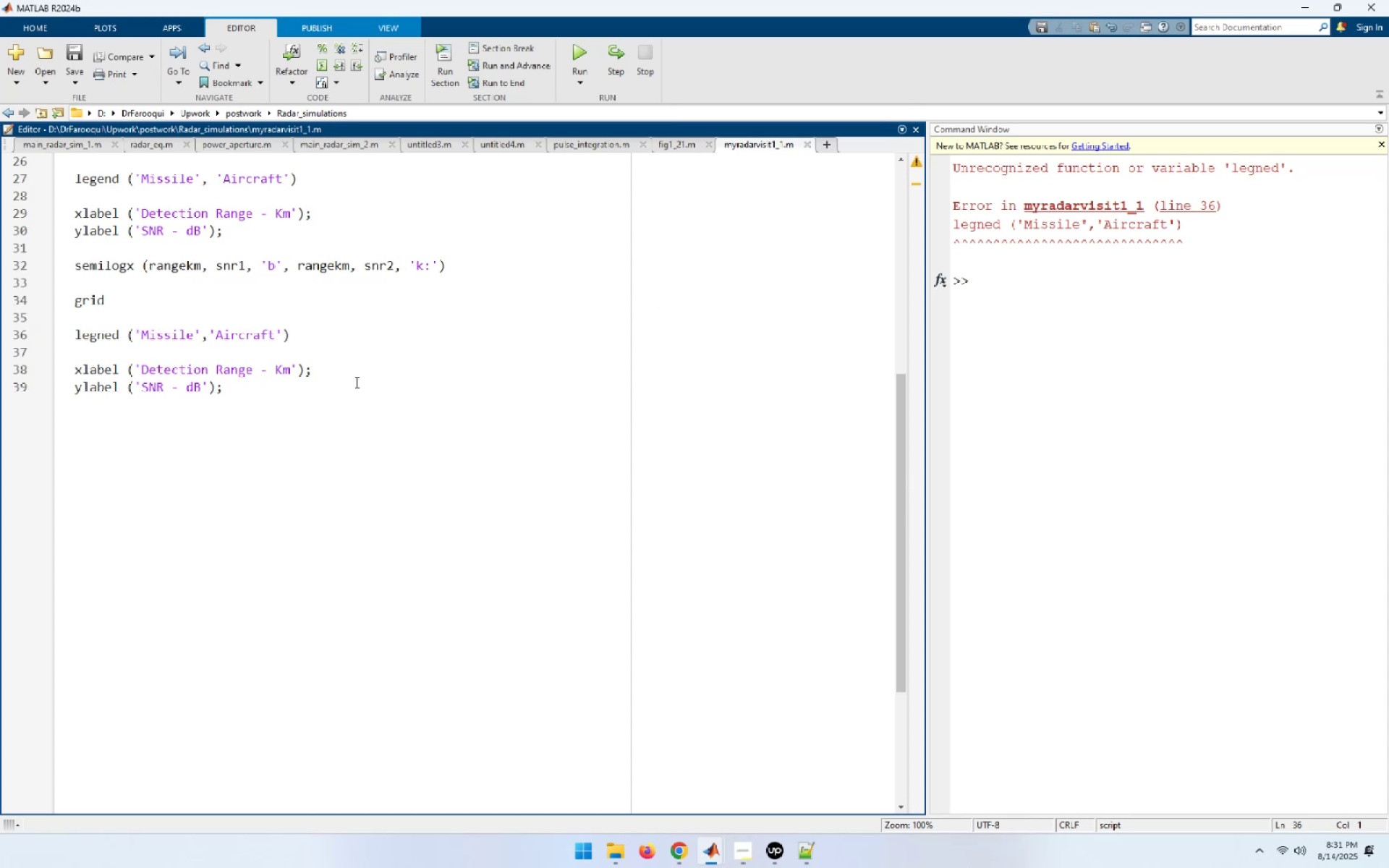 
scroll: coordinate [357, 380], scroll_direction: up, amount: 2.0
 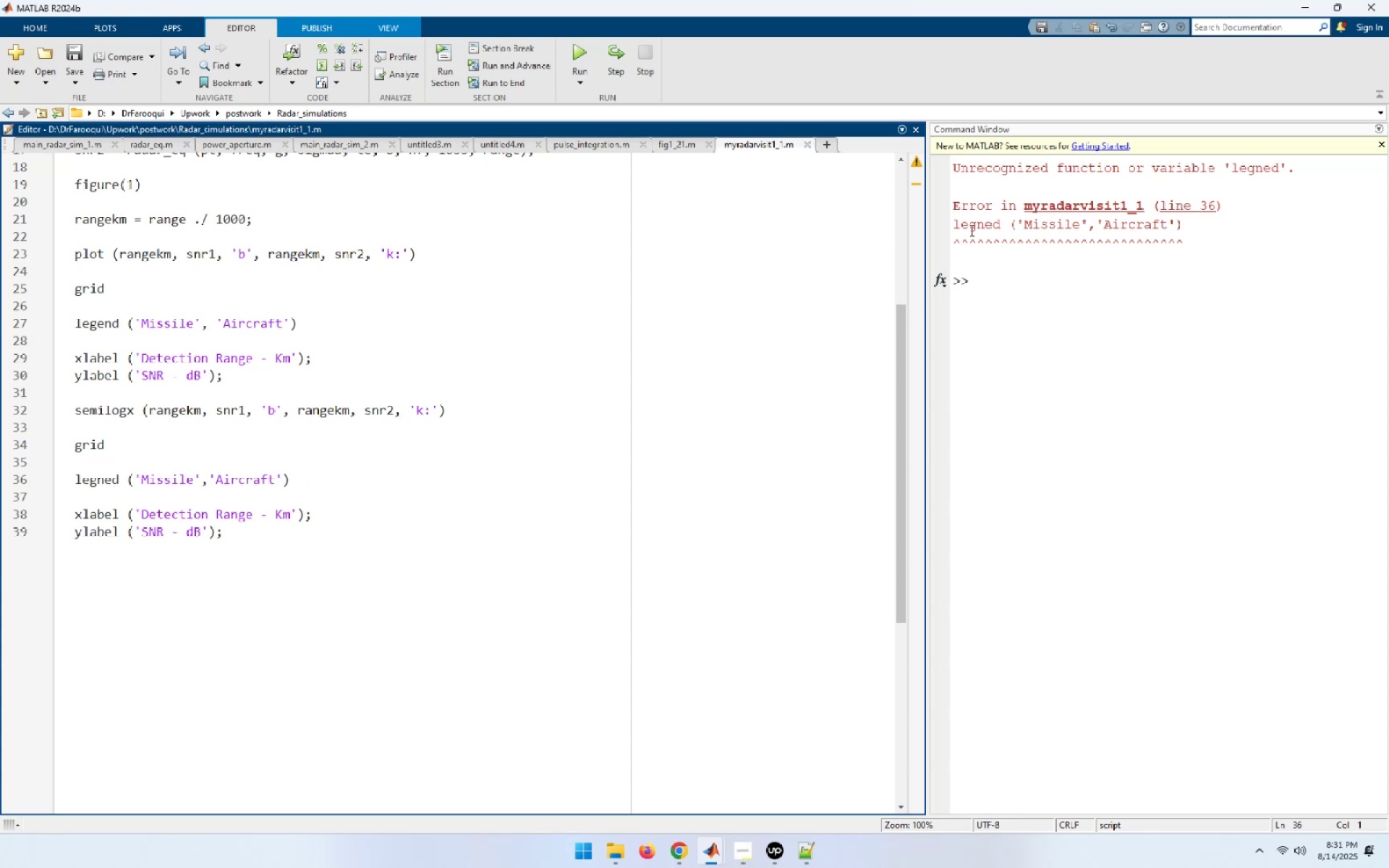 
wait(15.68)
 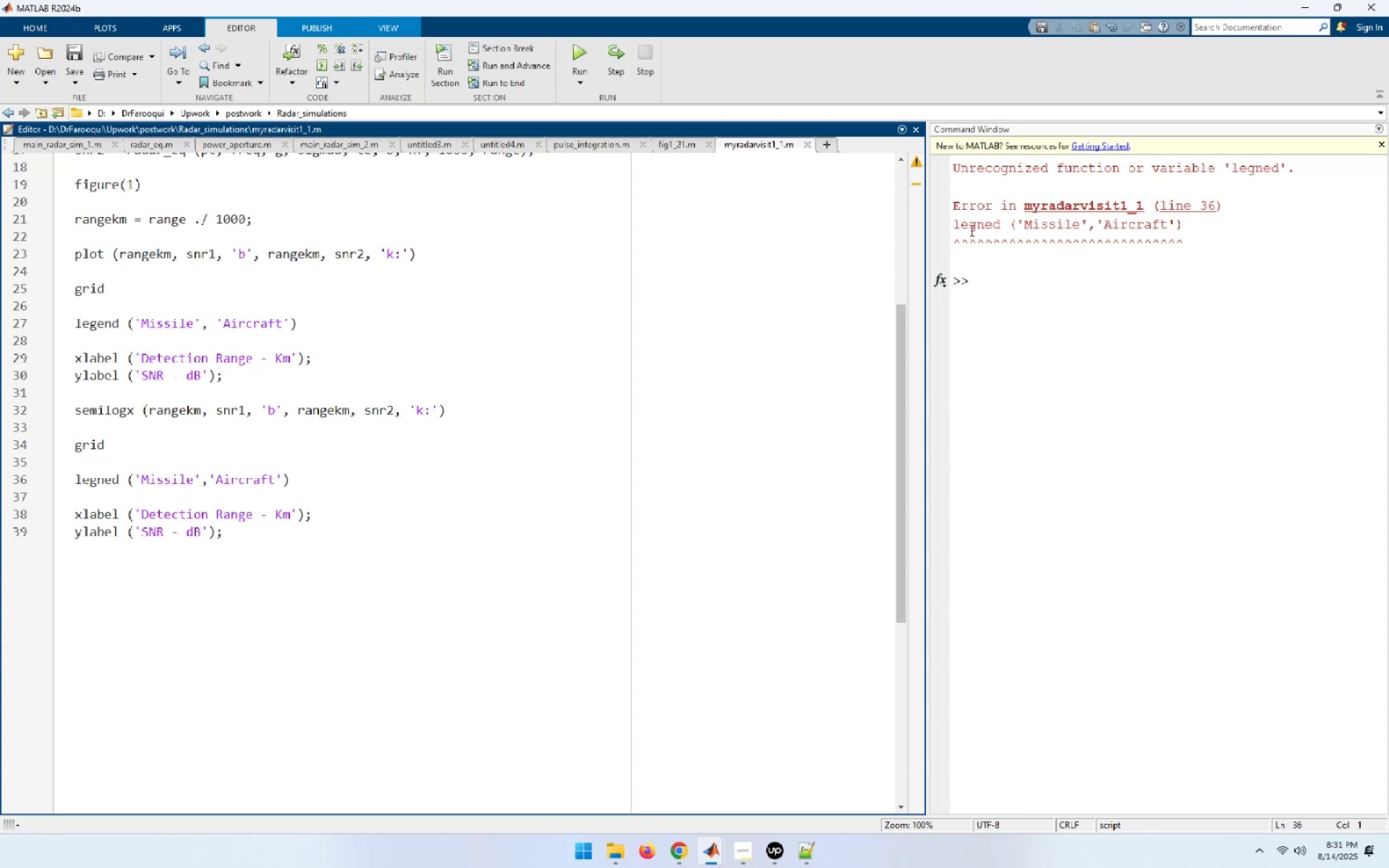 
left_click([122, 324])
 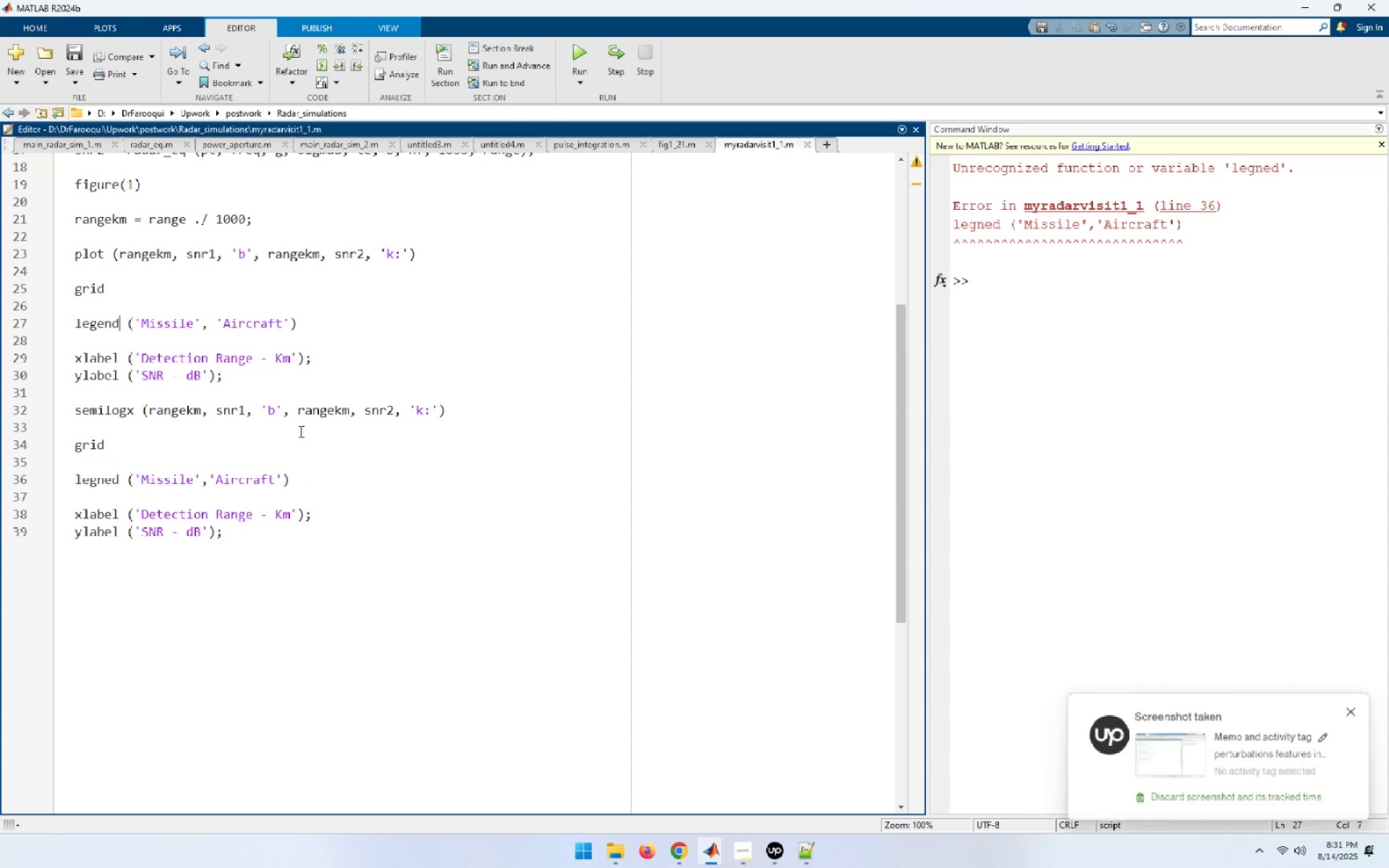 
key(ArrowDown)
 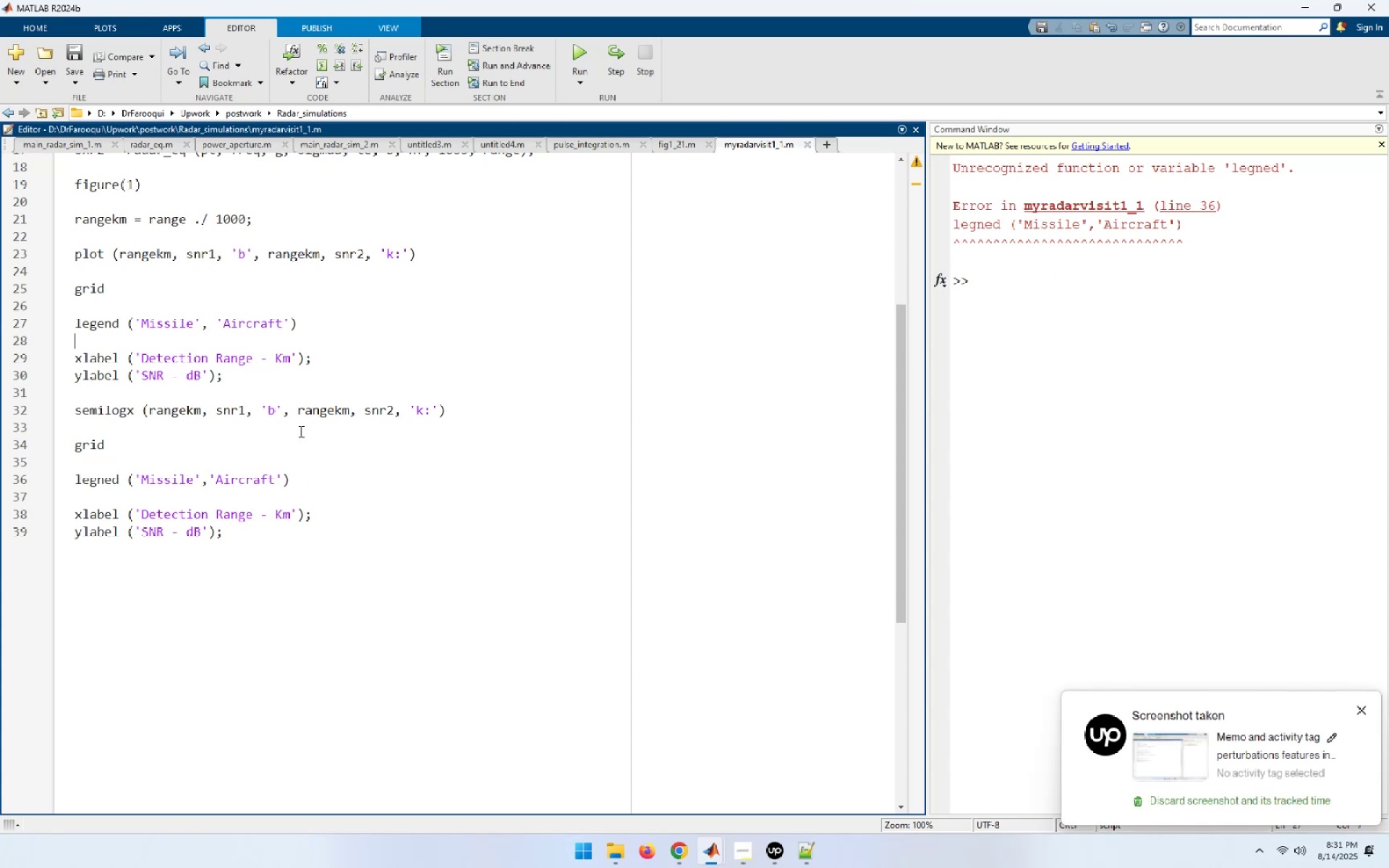 
key(ArrowDown)
 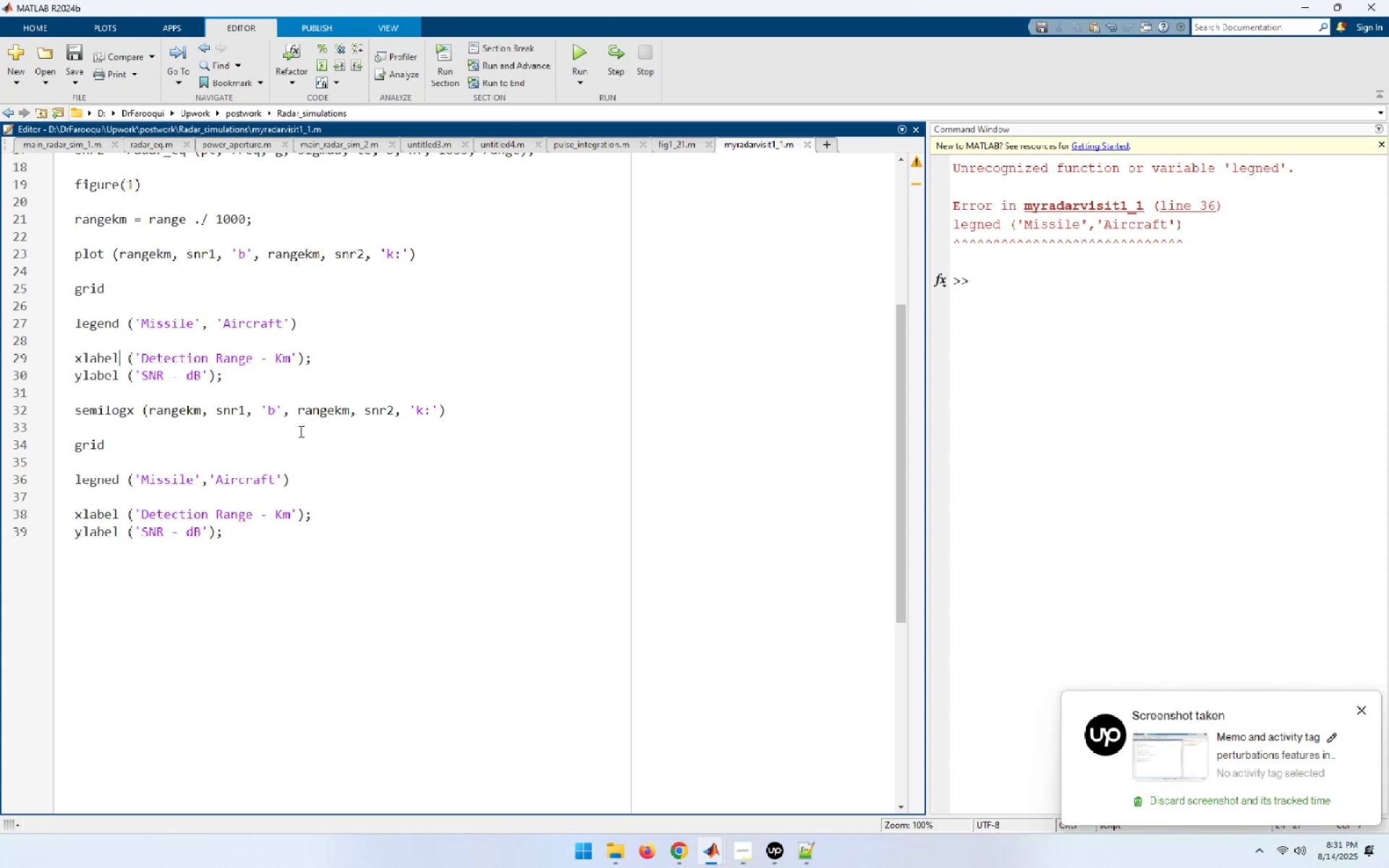 
key(ArrowDown)
 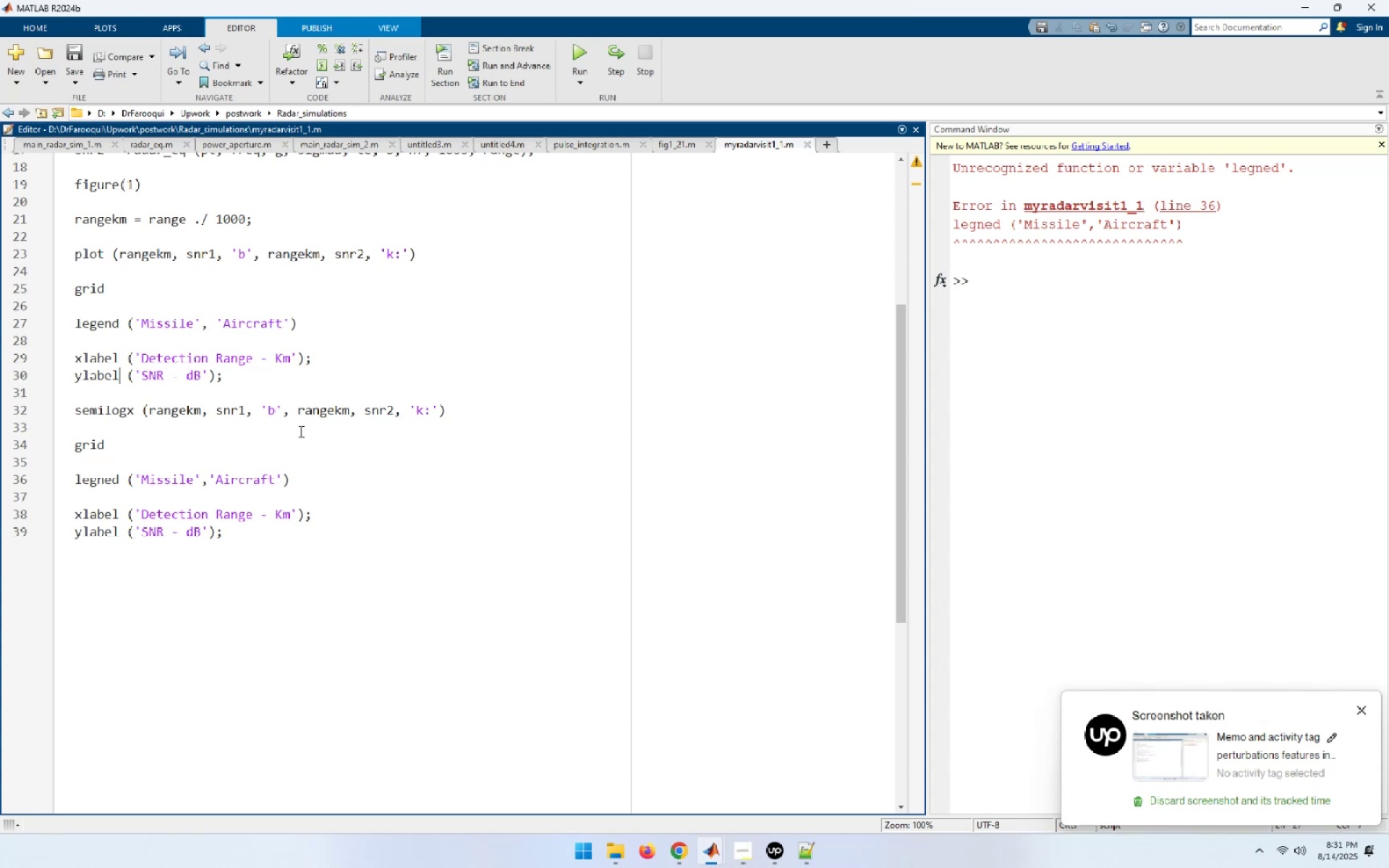 
key(ArrowDown)
 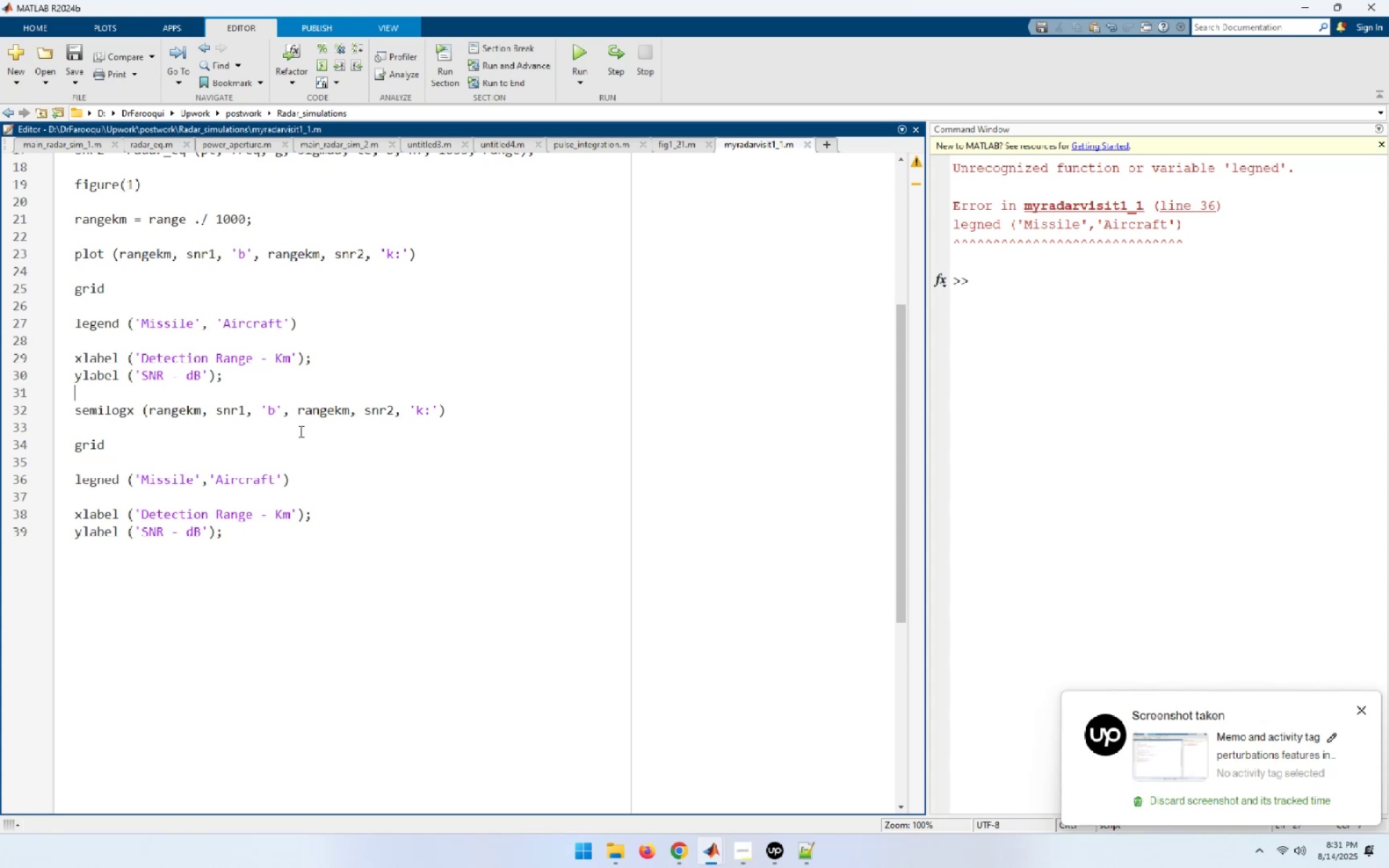 
key(ArrowDown)
 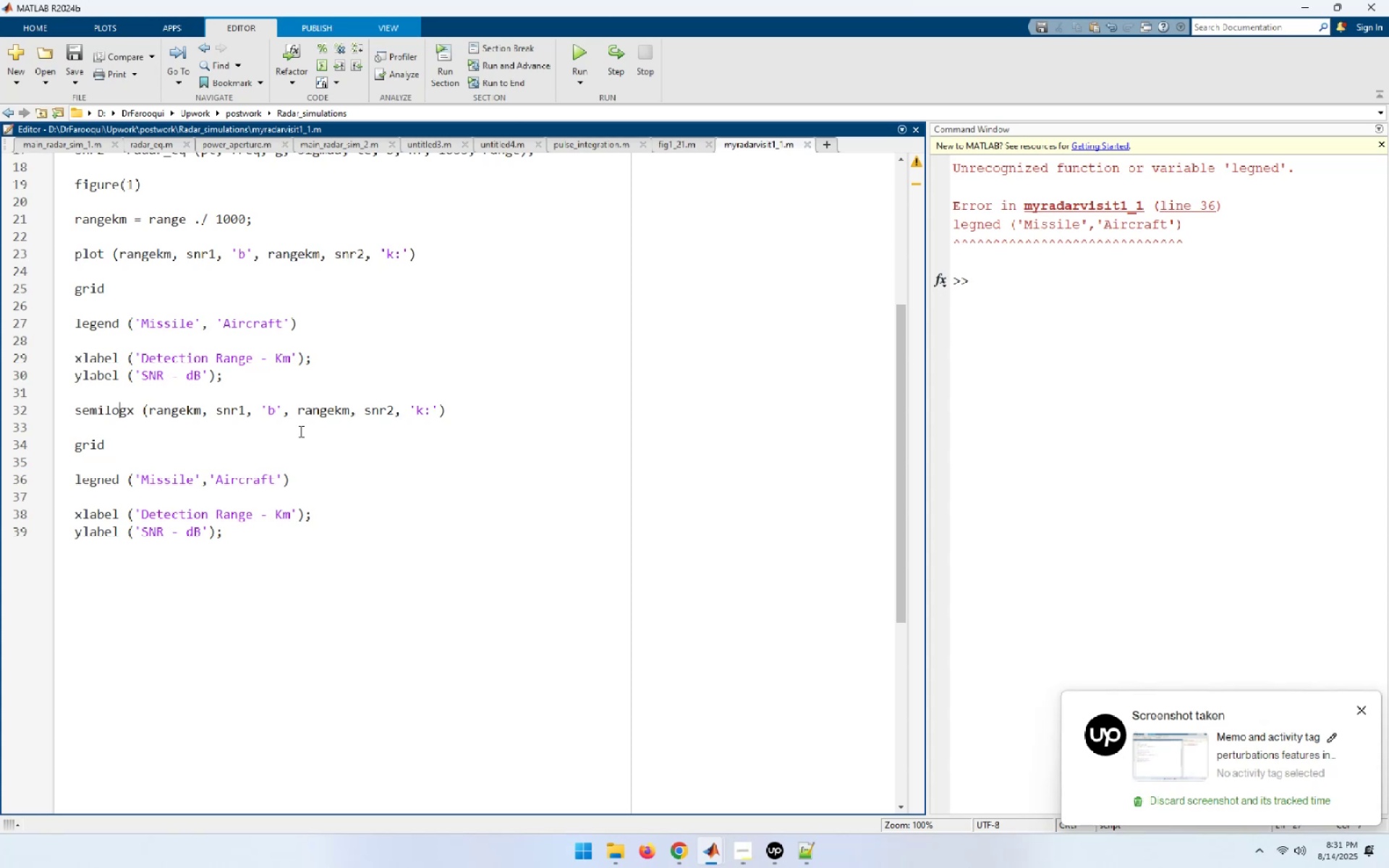 
key(ArrowDown)
 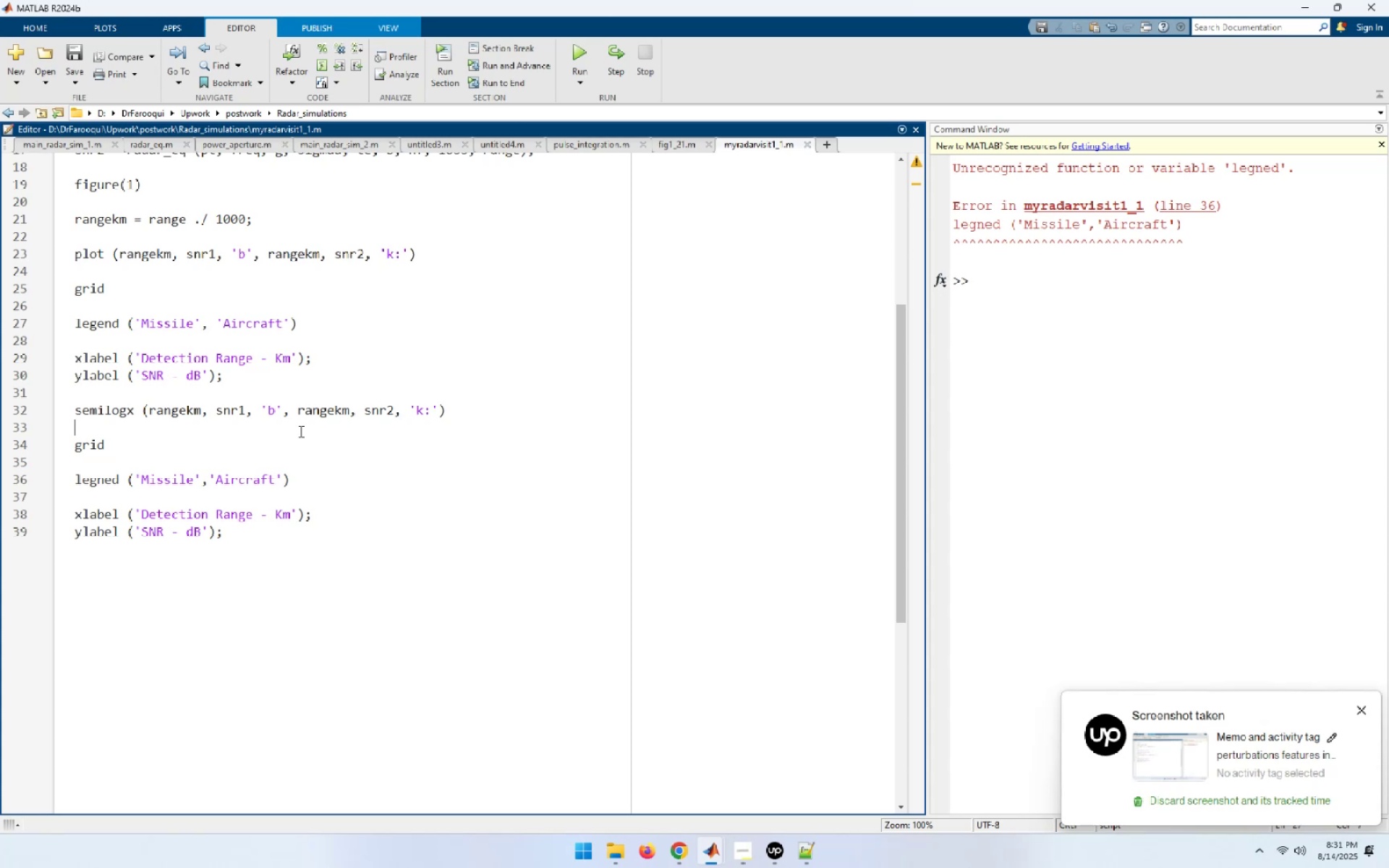 
key(ArrowDown)
 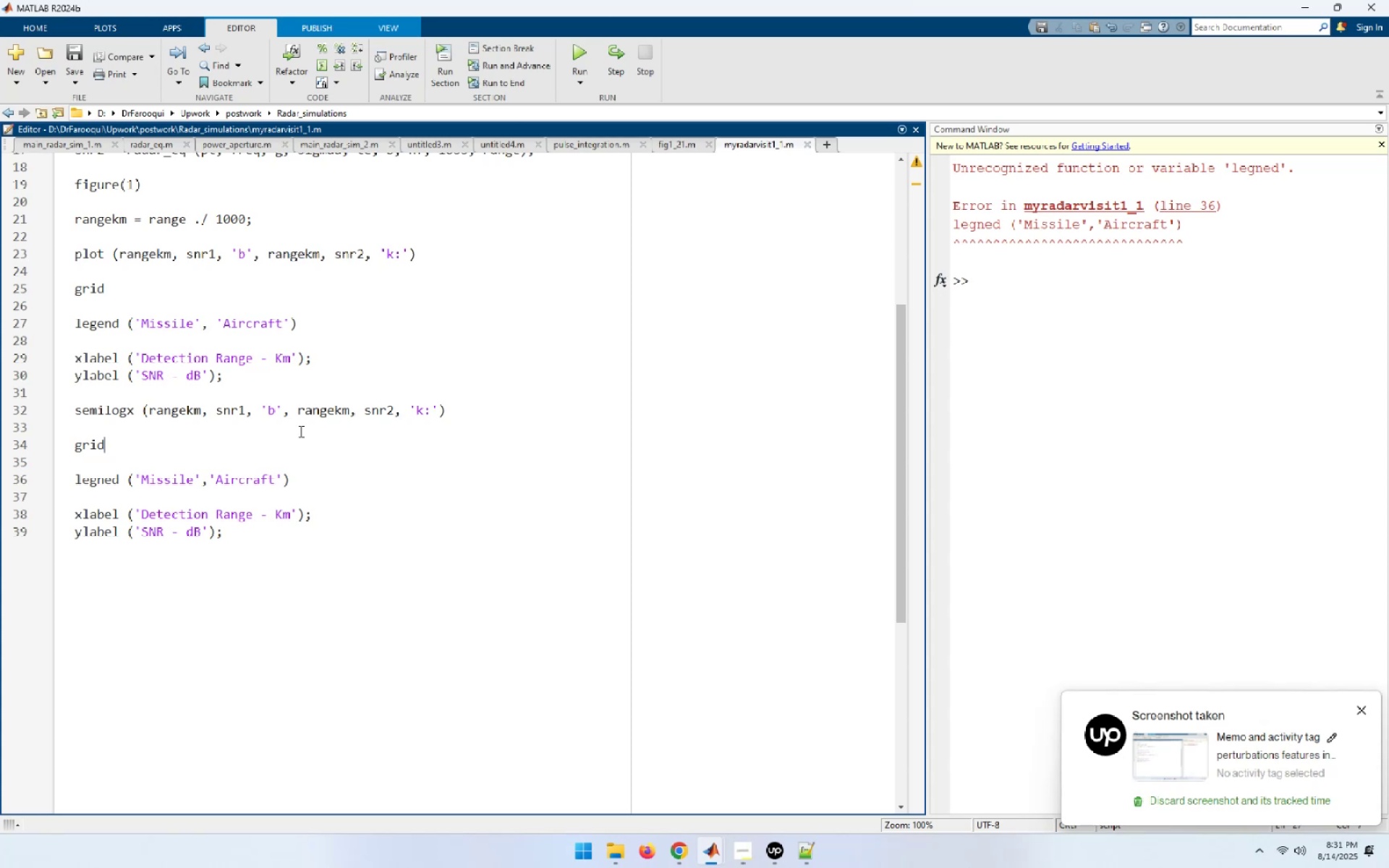 
key(ArrowDown)
 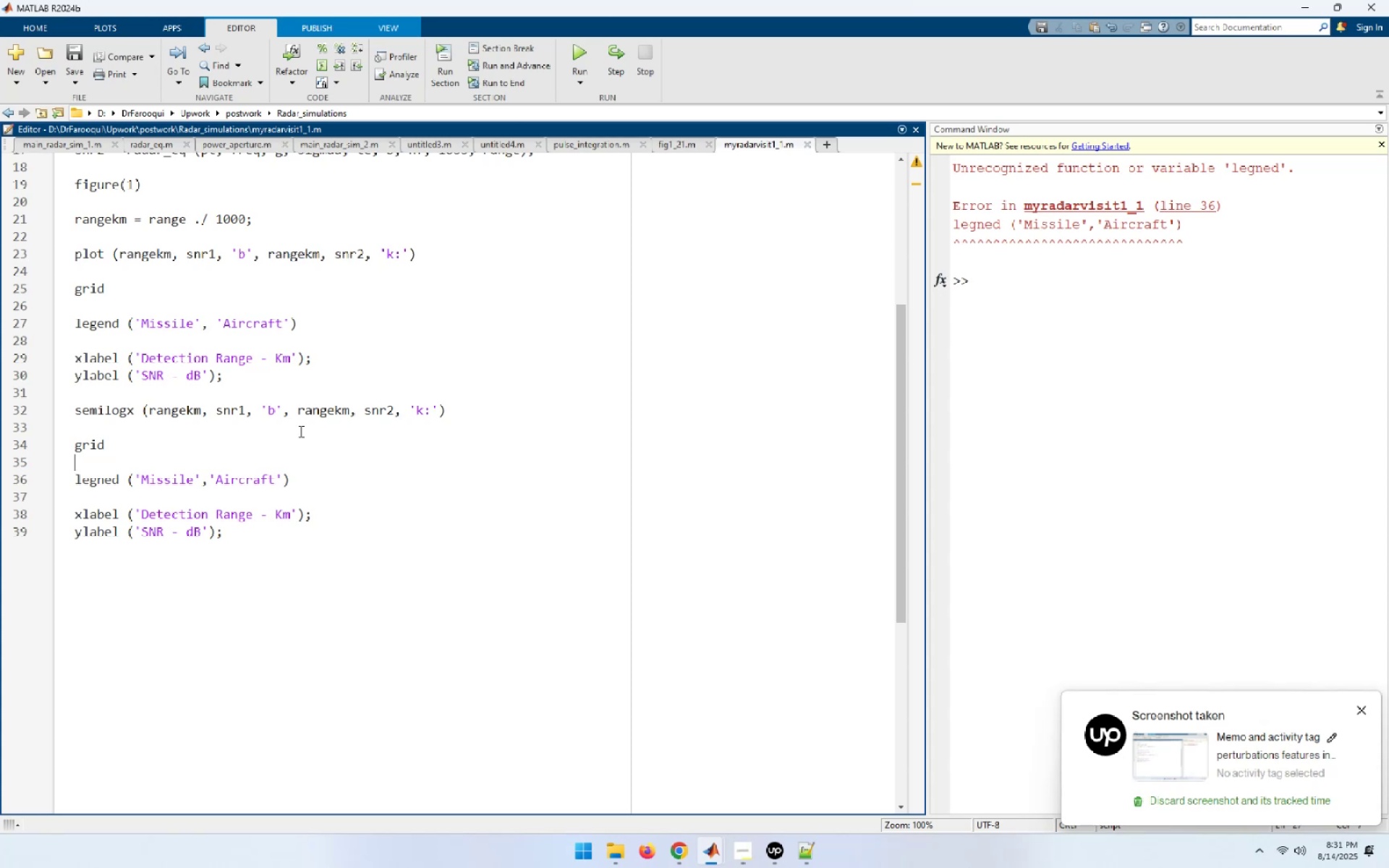 
key(ArrowDown)
 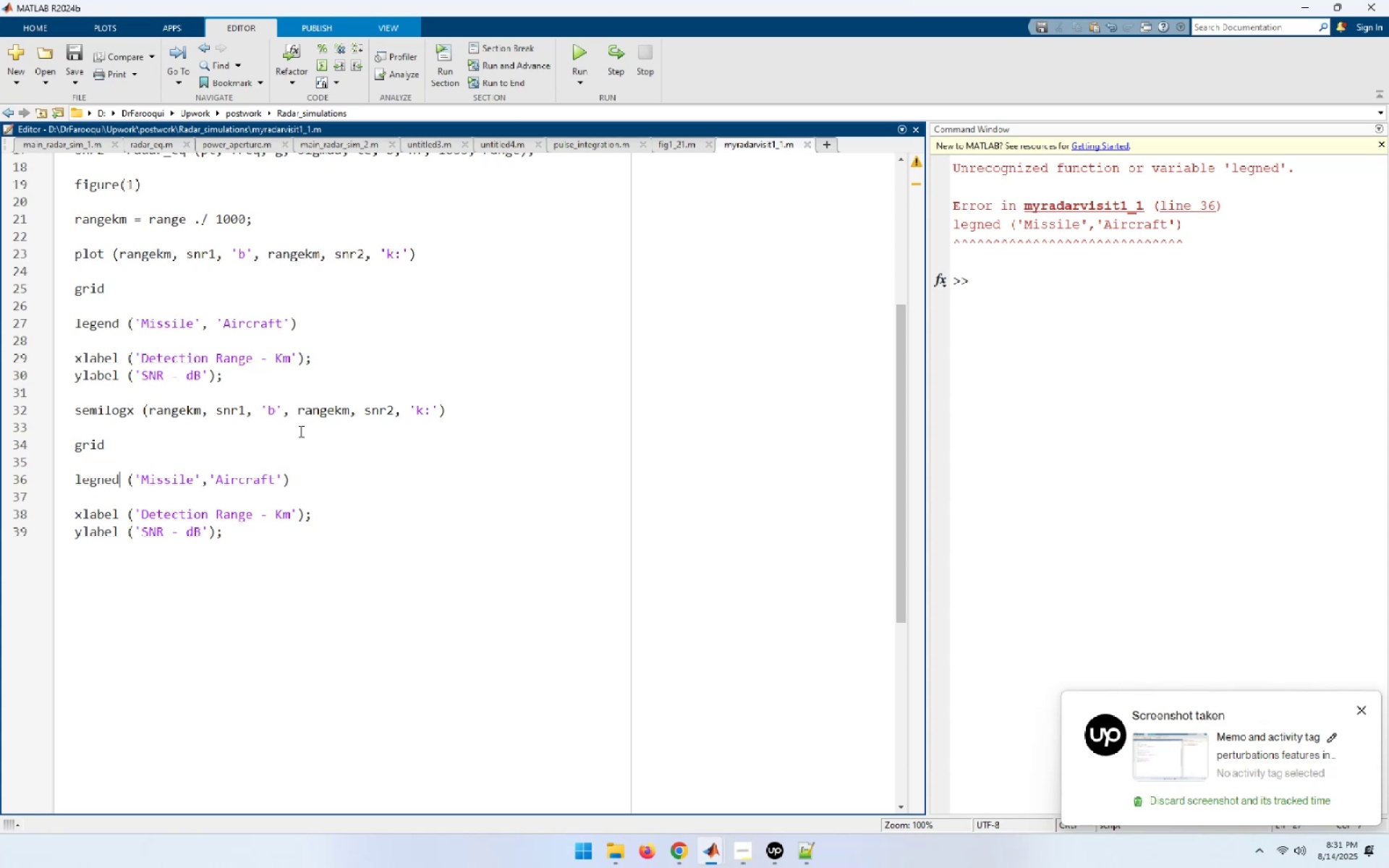 
key(ArrowDown)
 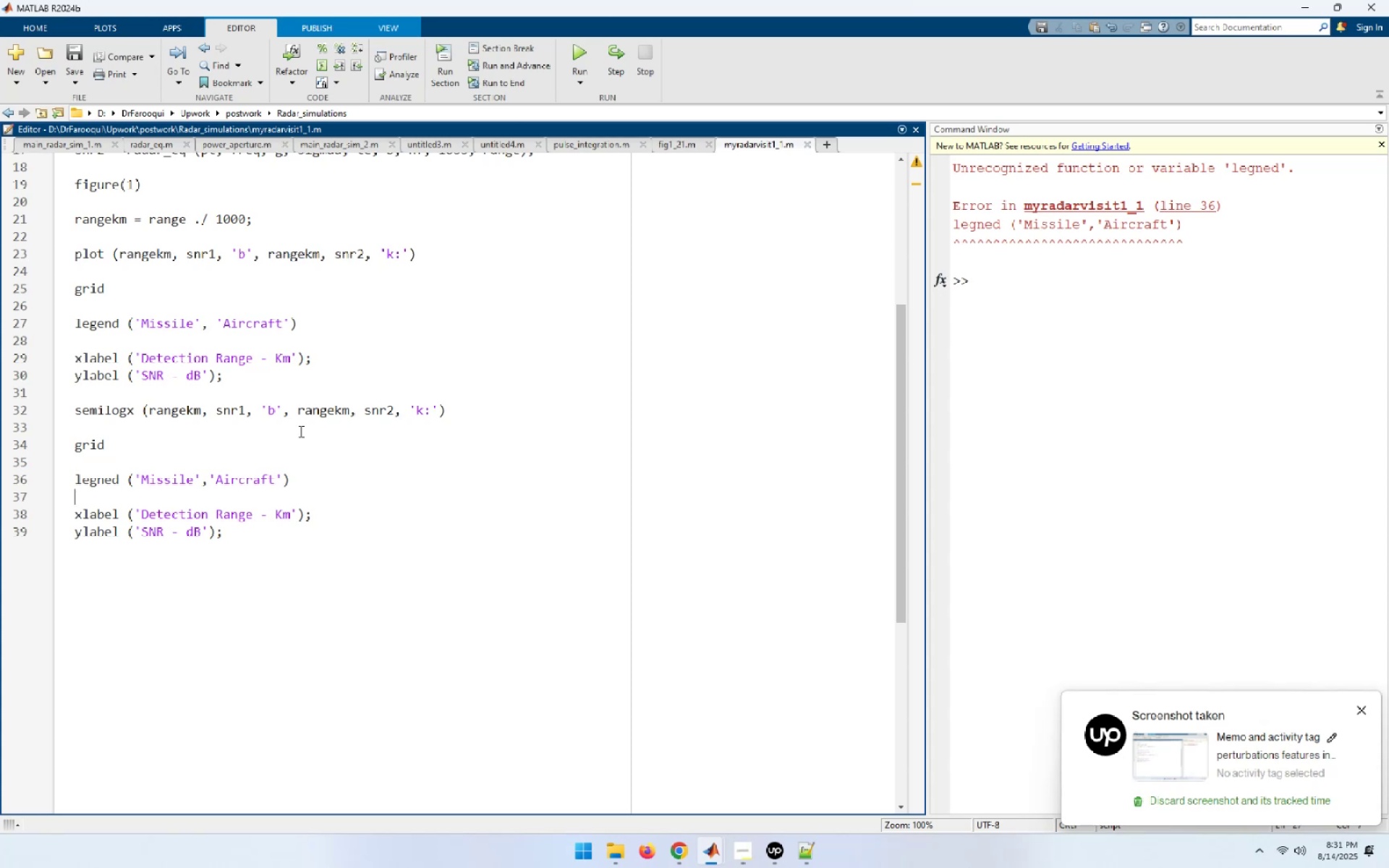 
key(ArrowUp)
 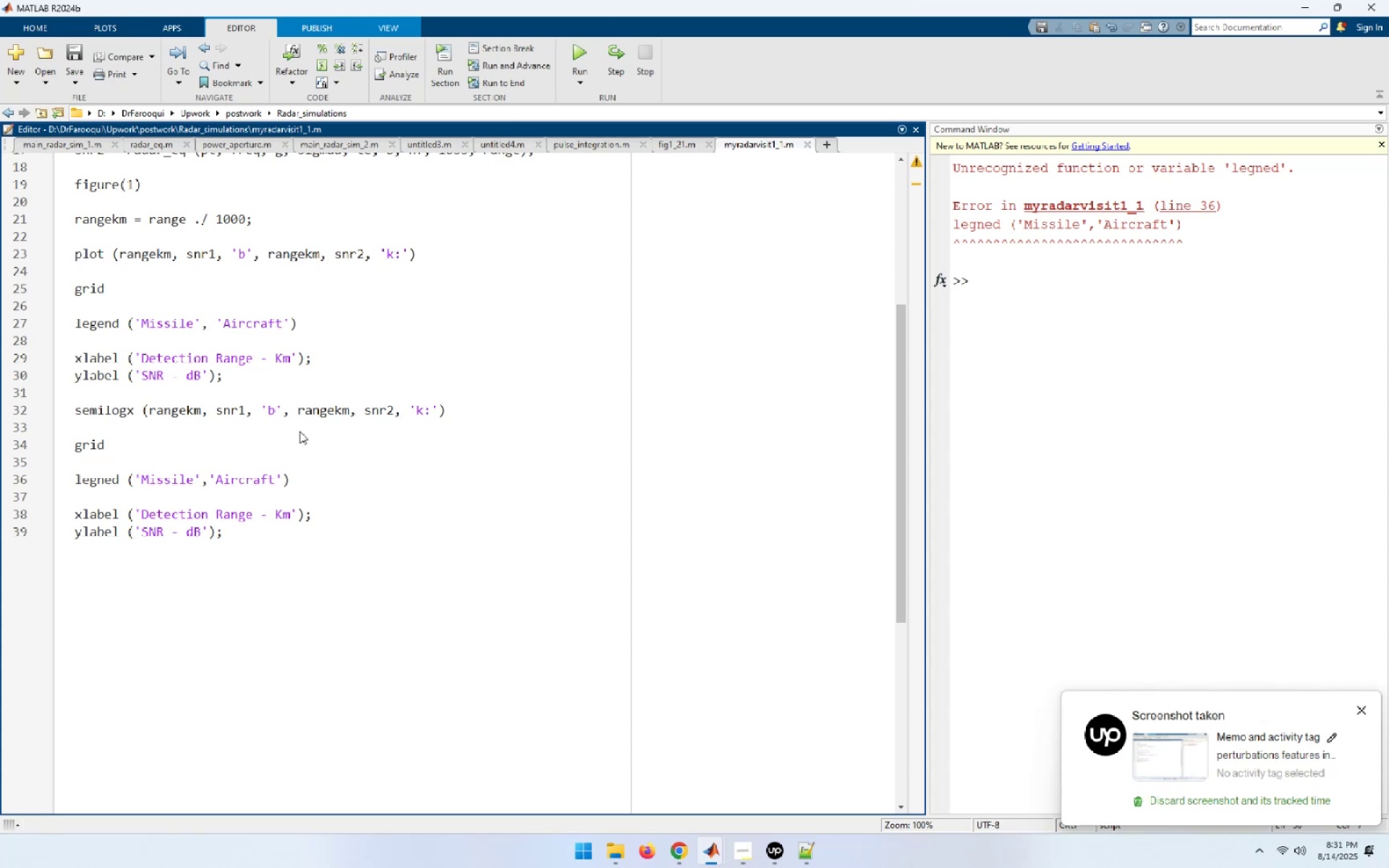 
key(ArrowLeft)
 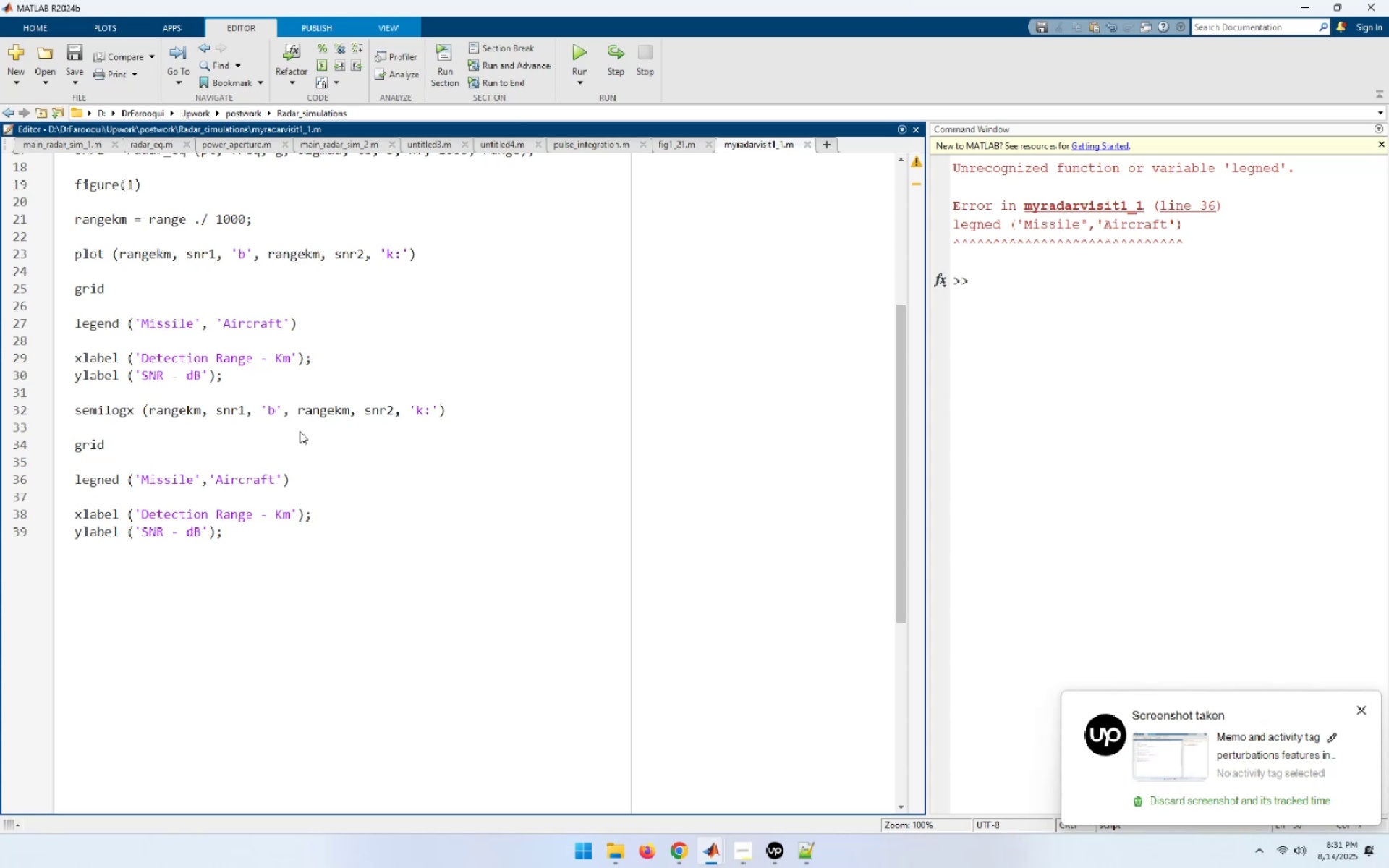 
key(ArrowLeft)
 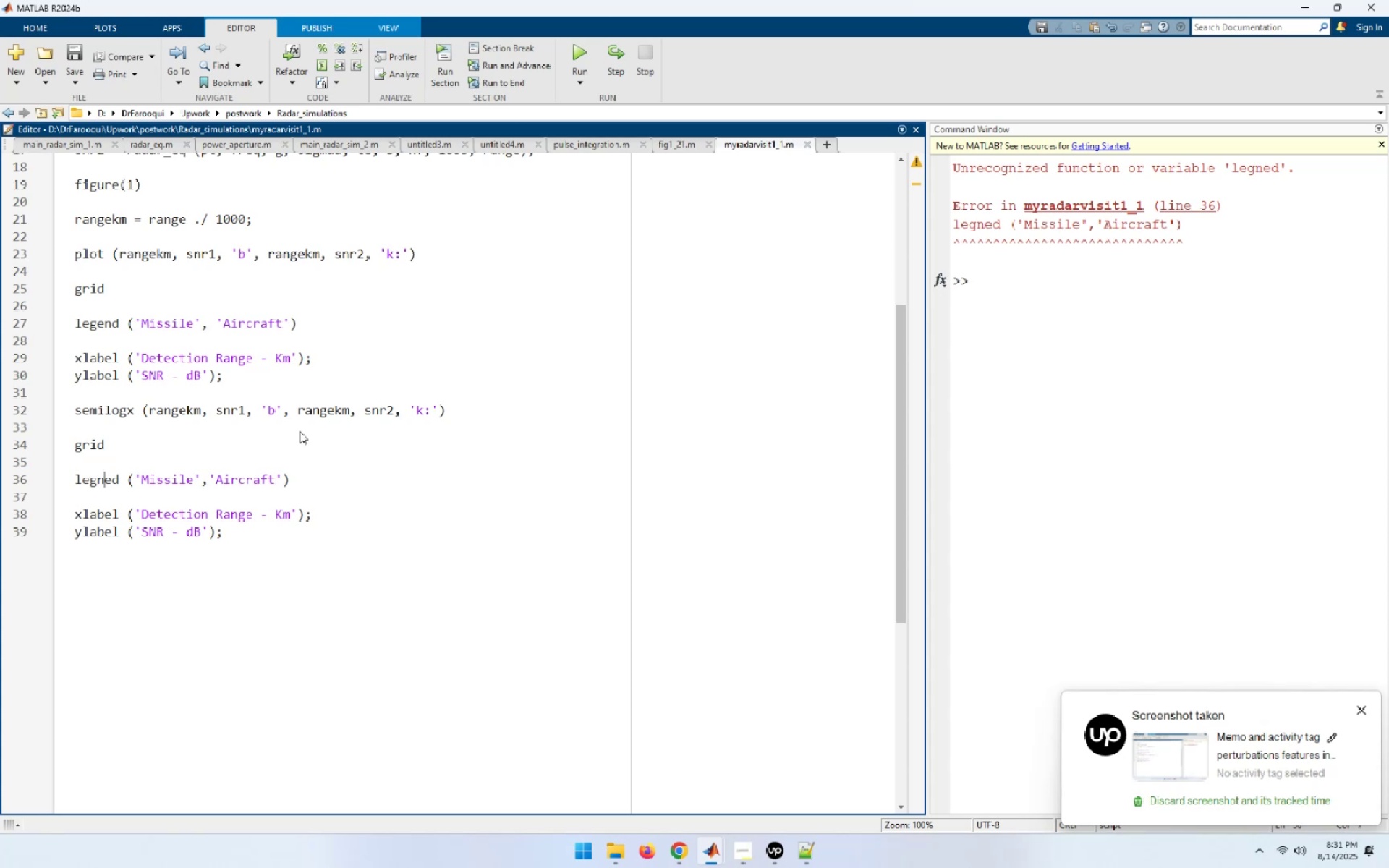 
key(ArrowLeft)
 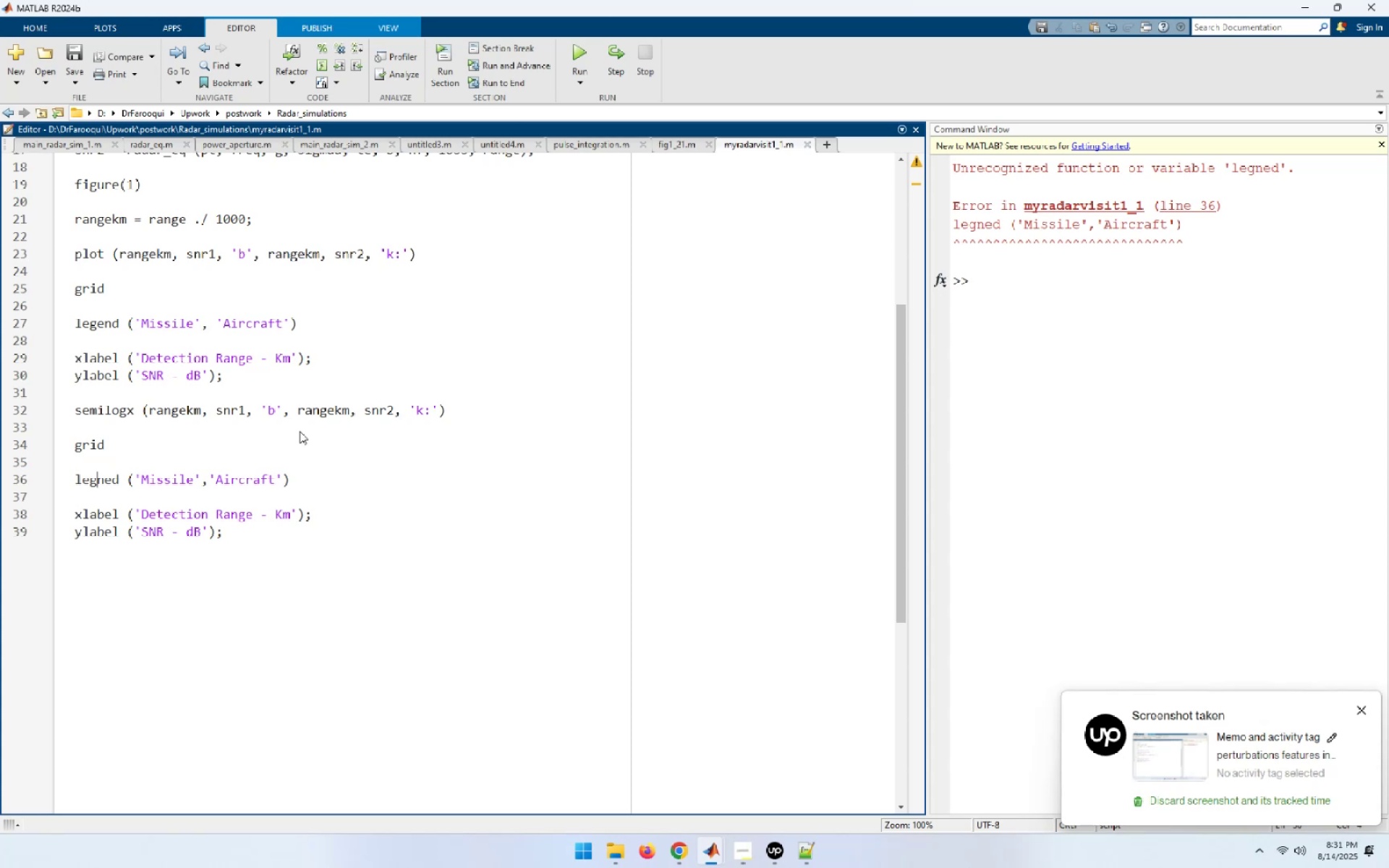 
key(ArrowRight)
 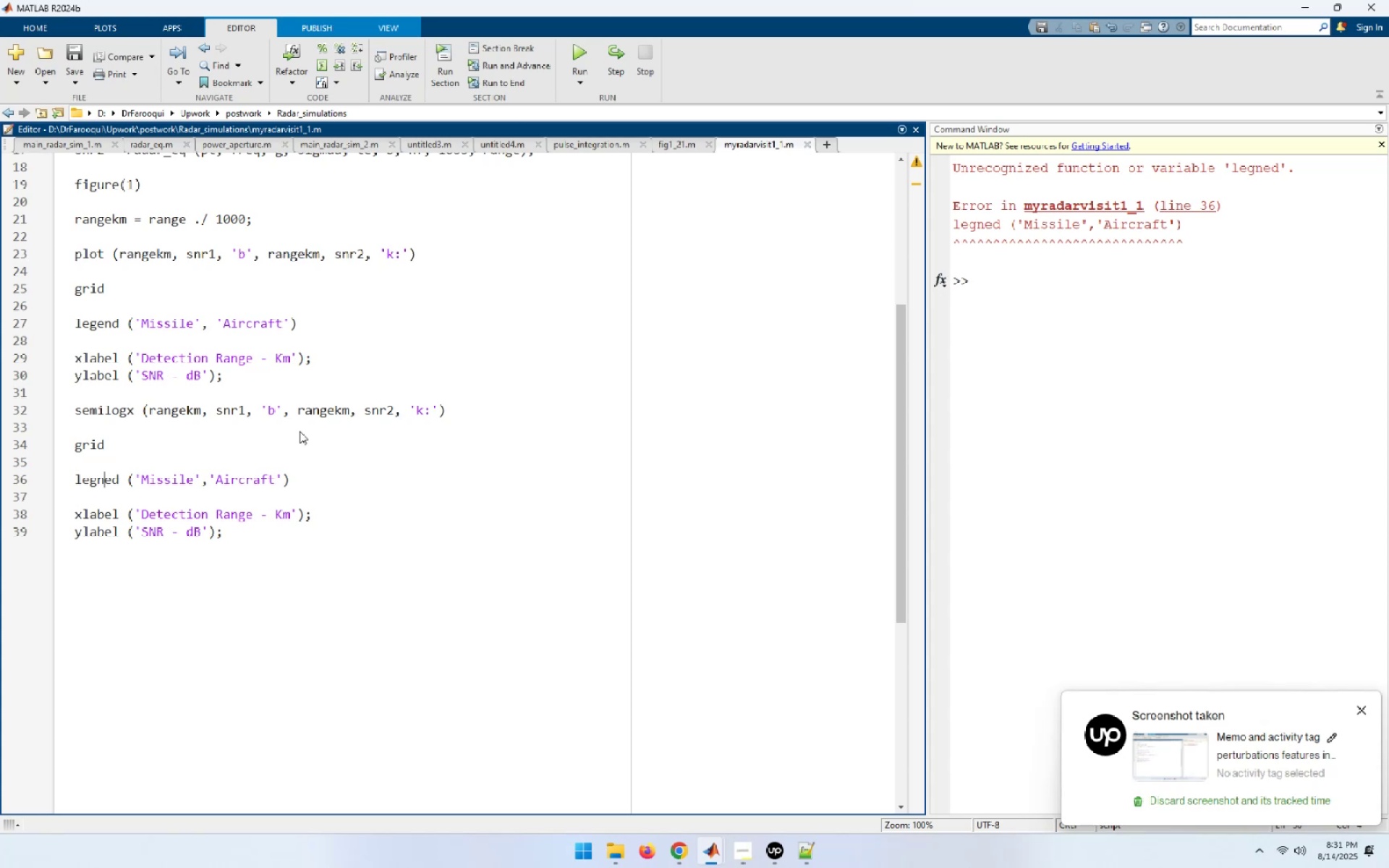 
key(ArrowRight)
 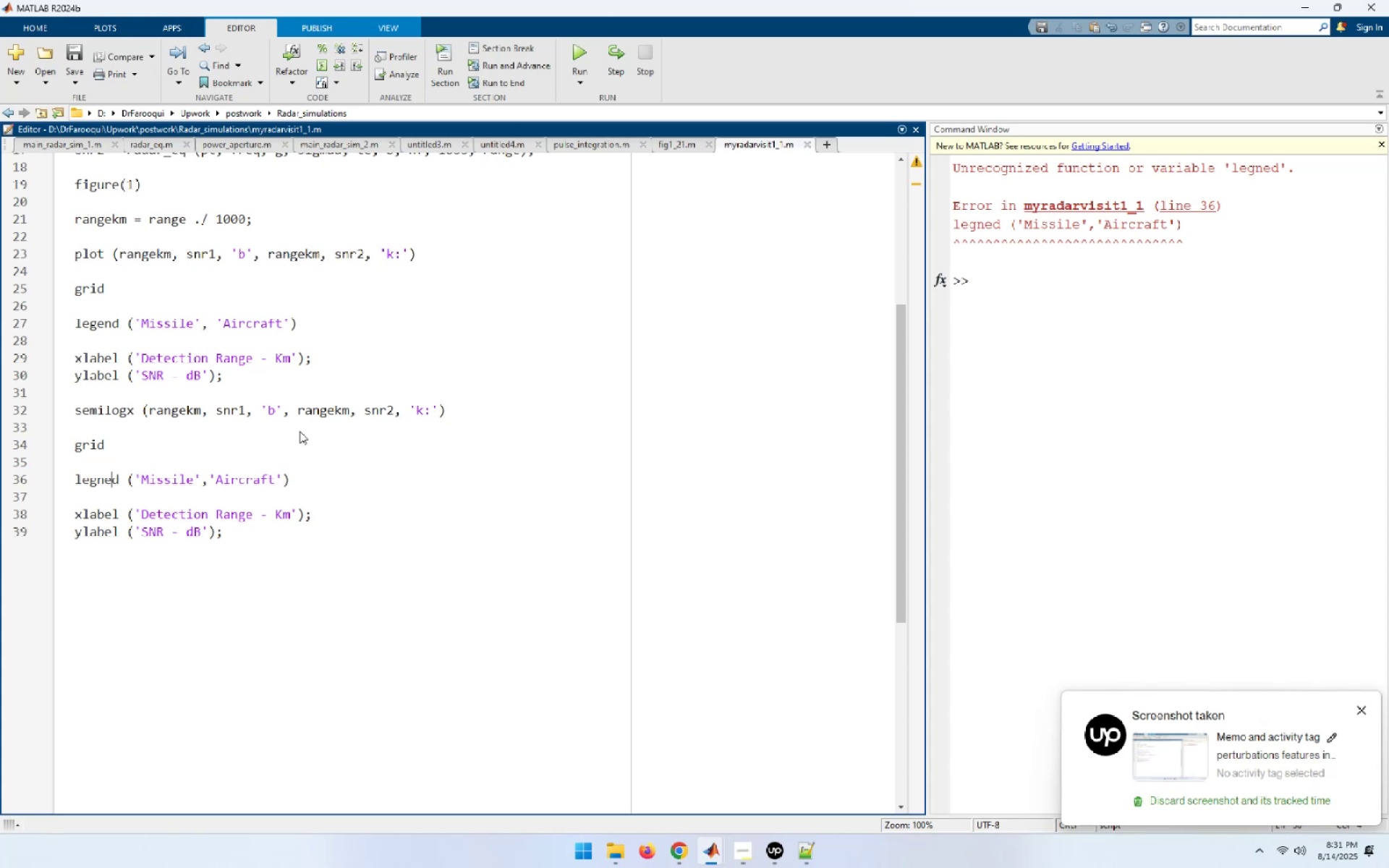 
key(ArrowRight)
 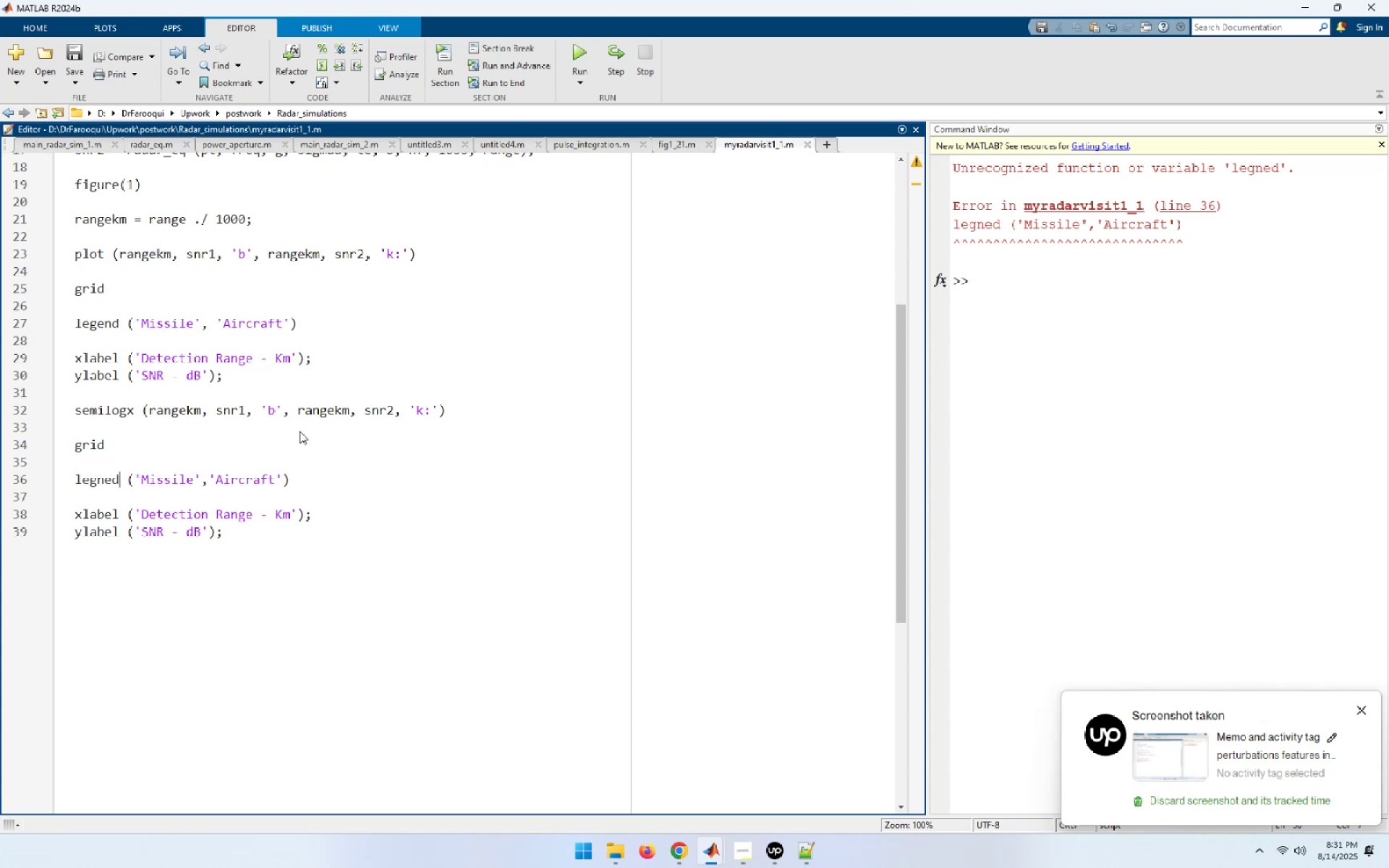 
key(ArrowRight)
 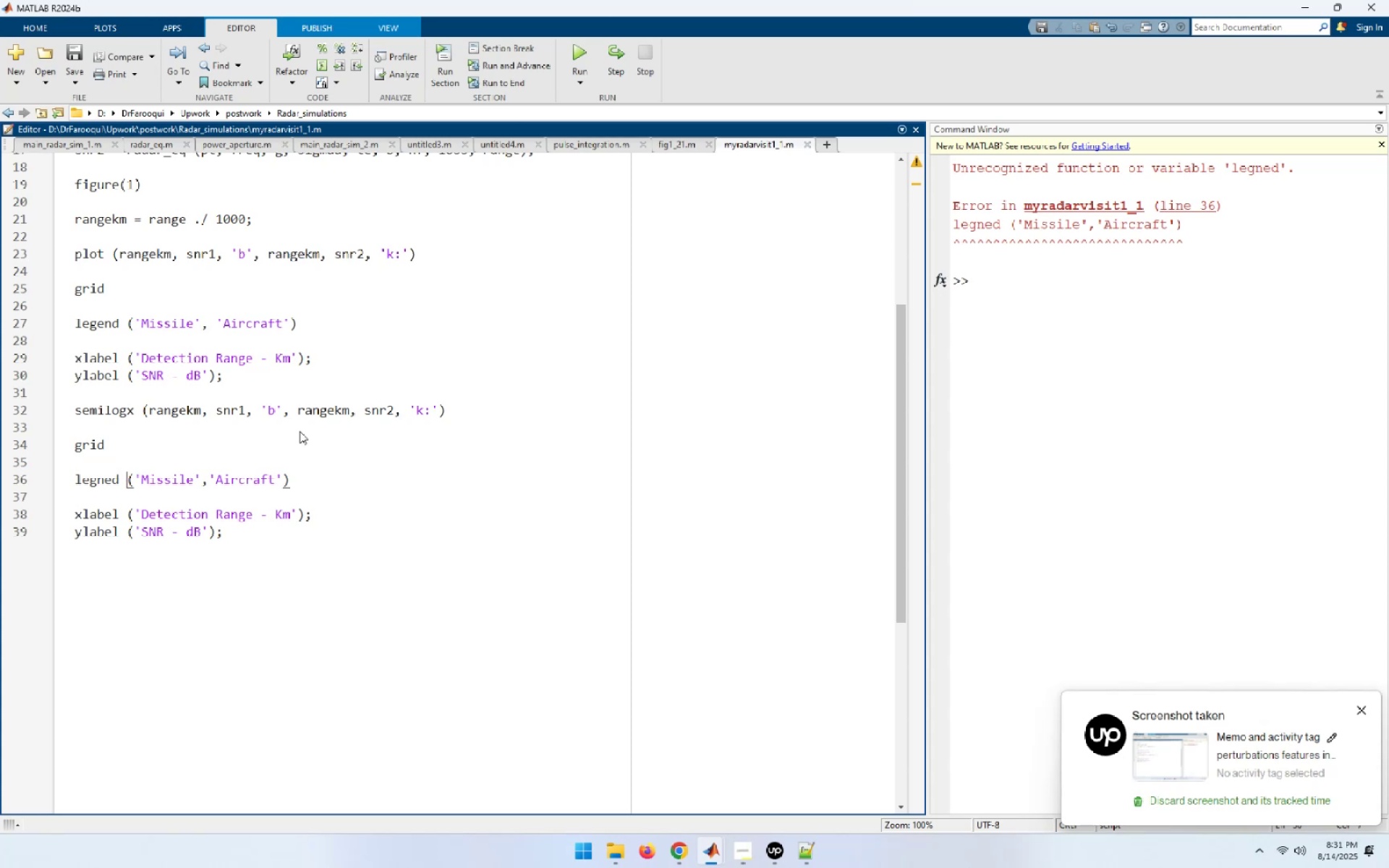 
key(ArrowRight)
 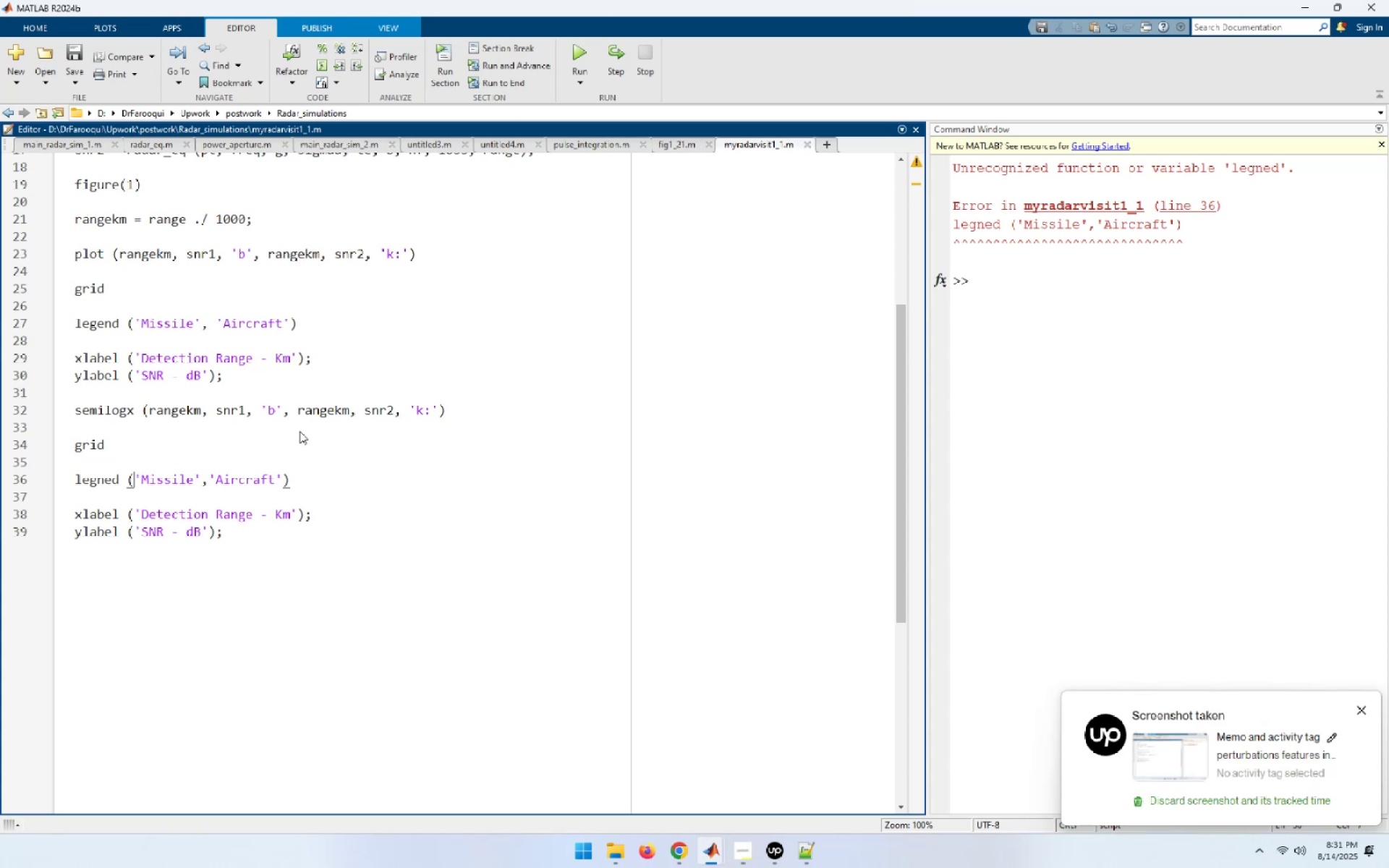 
key(ArrowRight)
 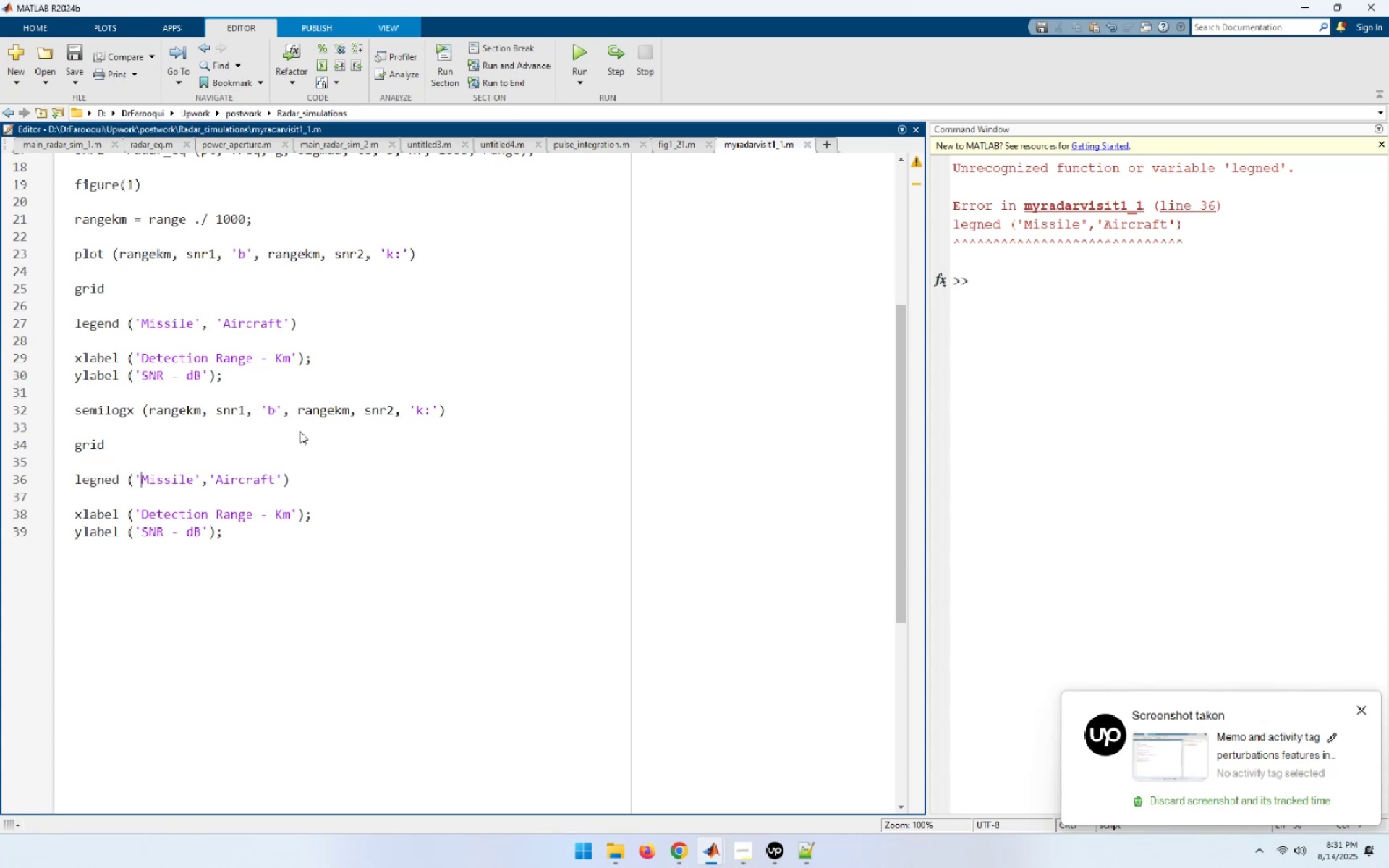 
key(ArrowRight)
 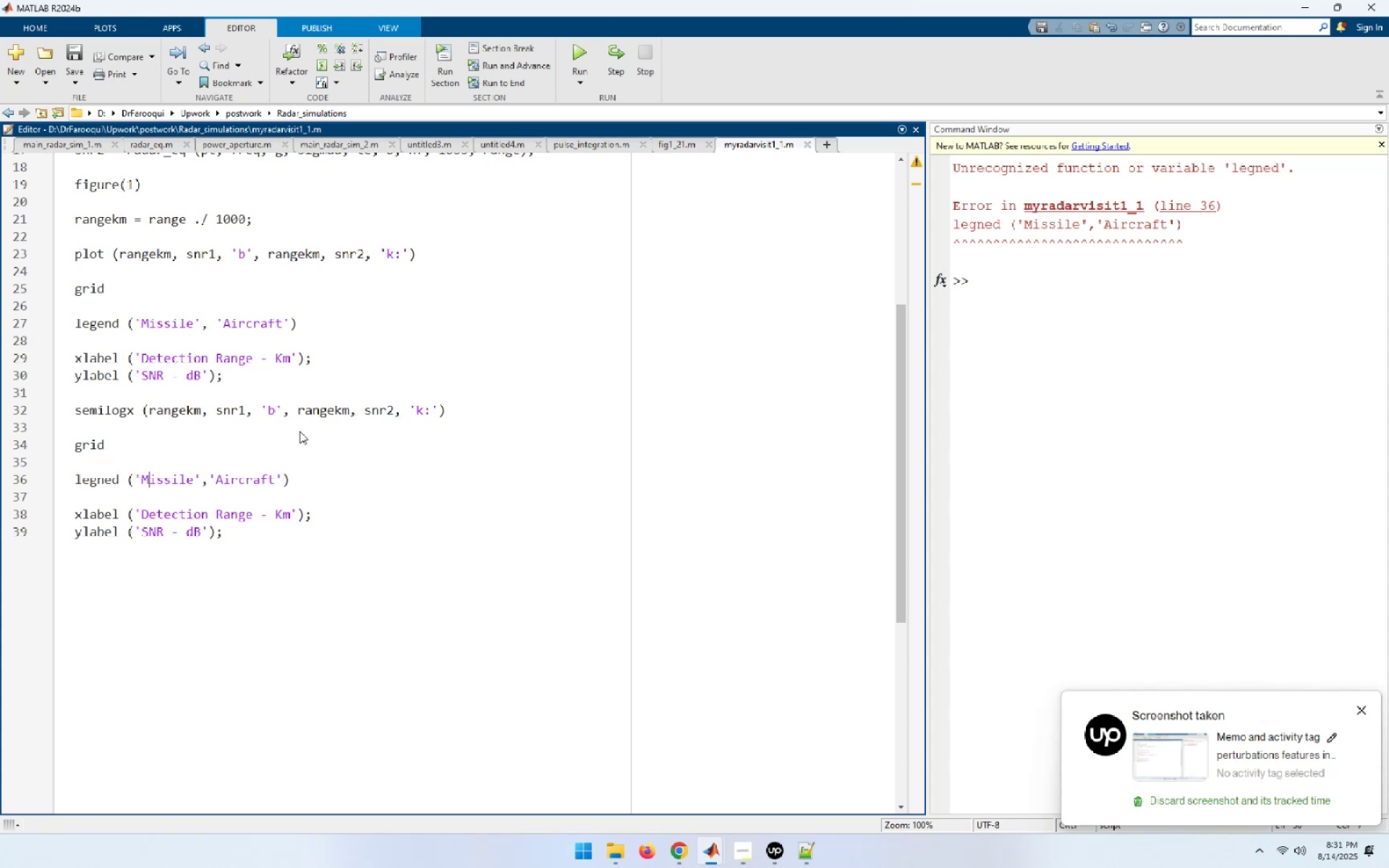 
key(ArrowRight)
 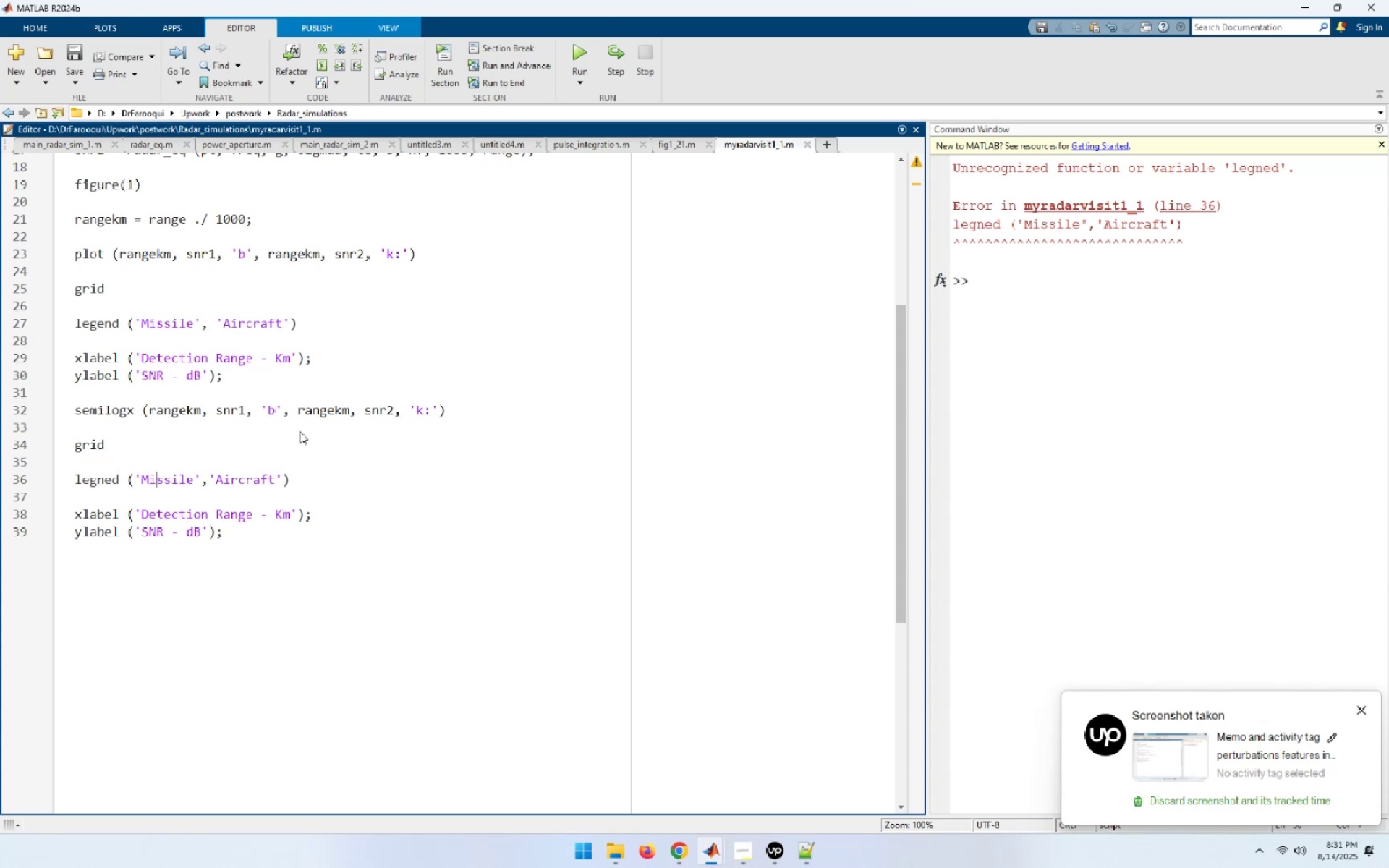 
key(ArrowRight)
 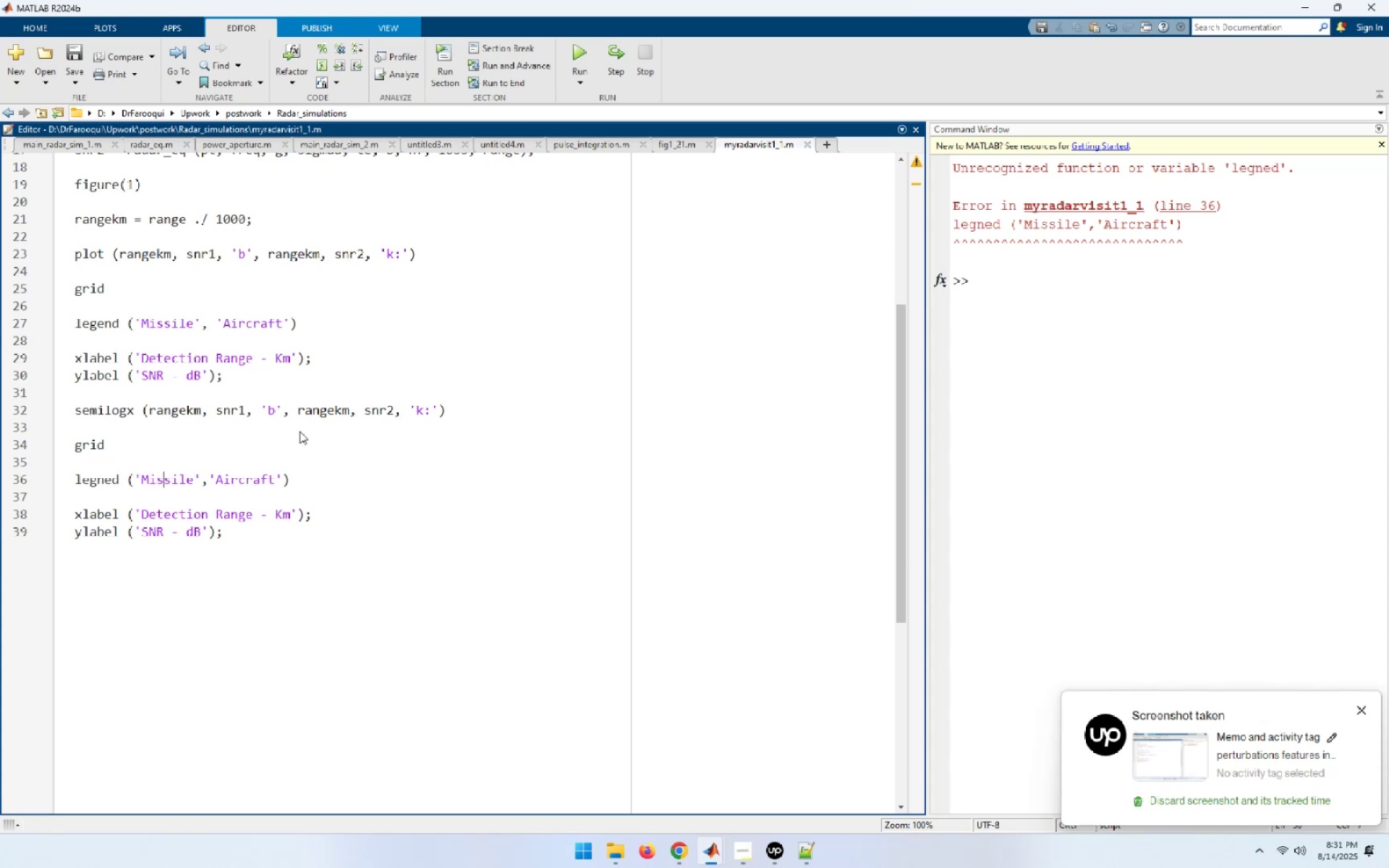 
key(ArrowRight)
 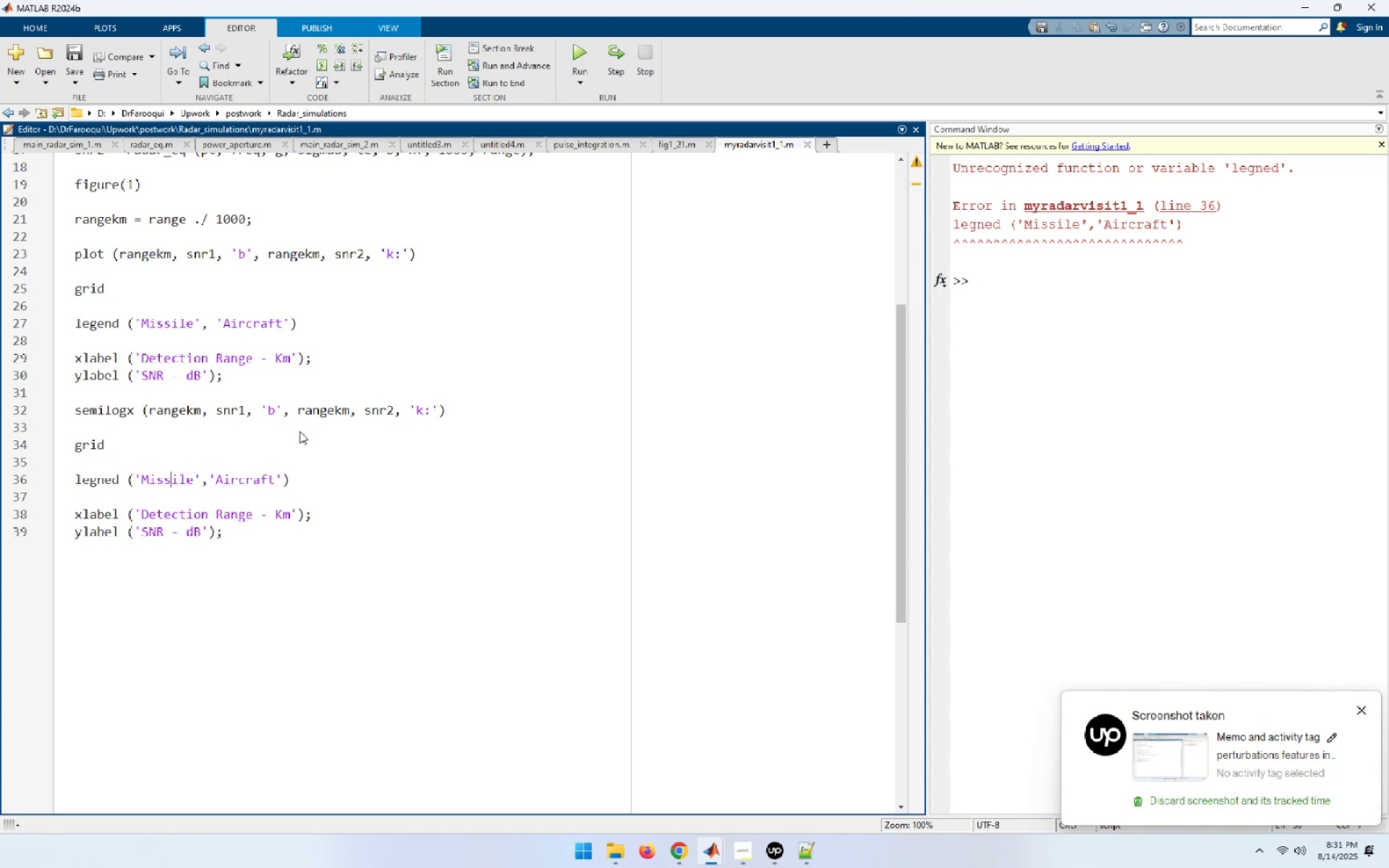 
key(ArrowRight)
 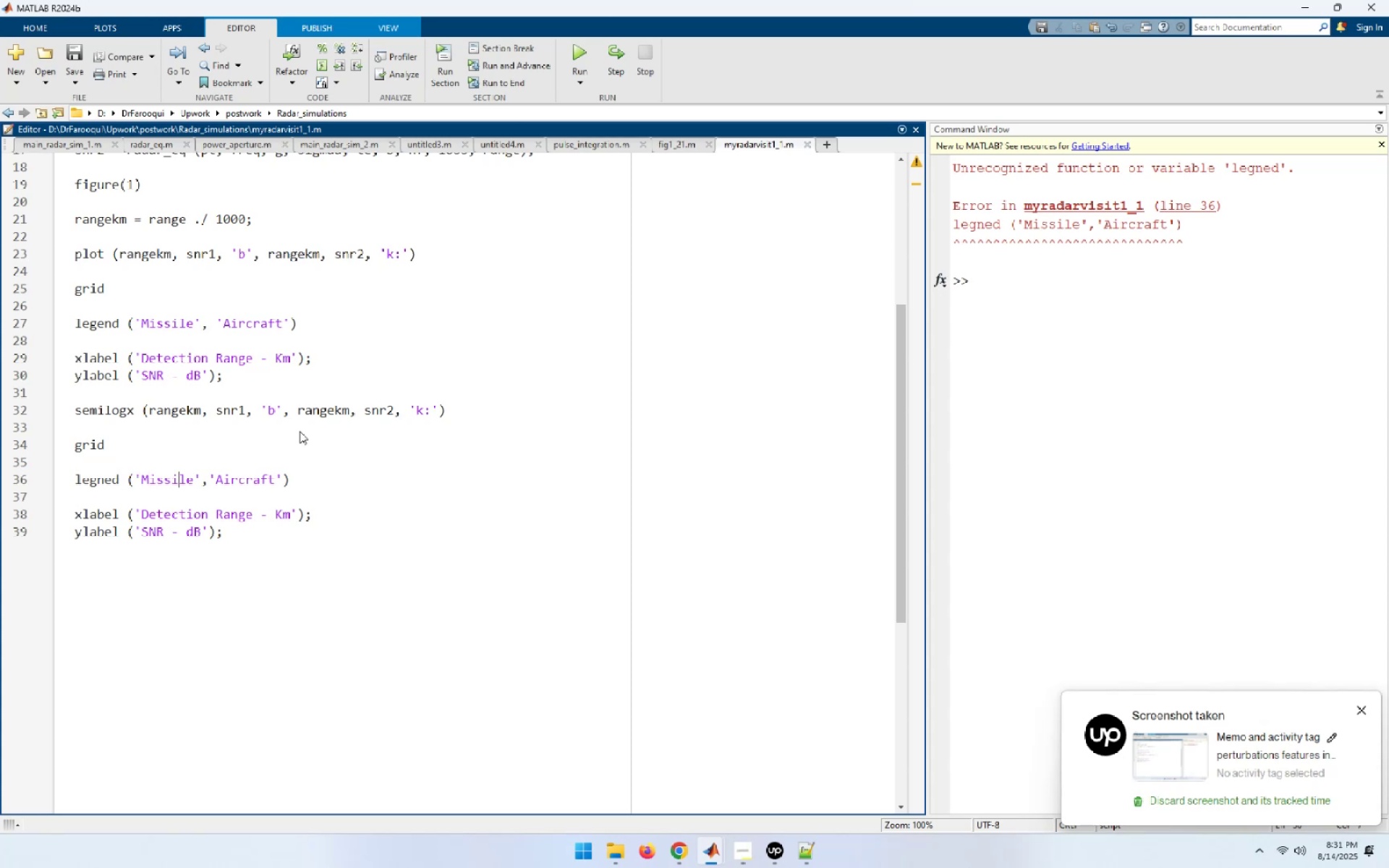 
key(ArrowRight)
 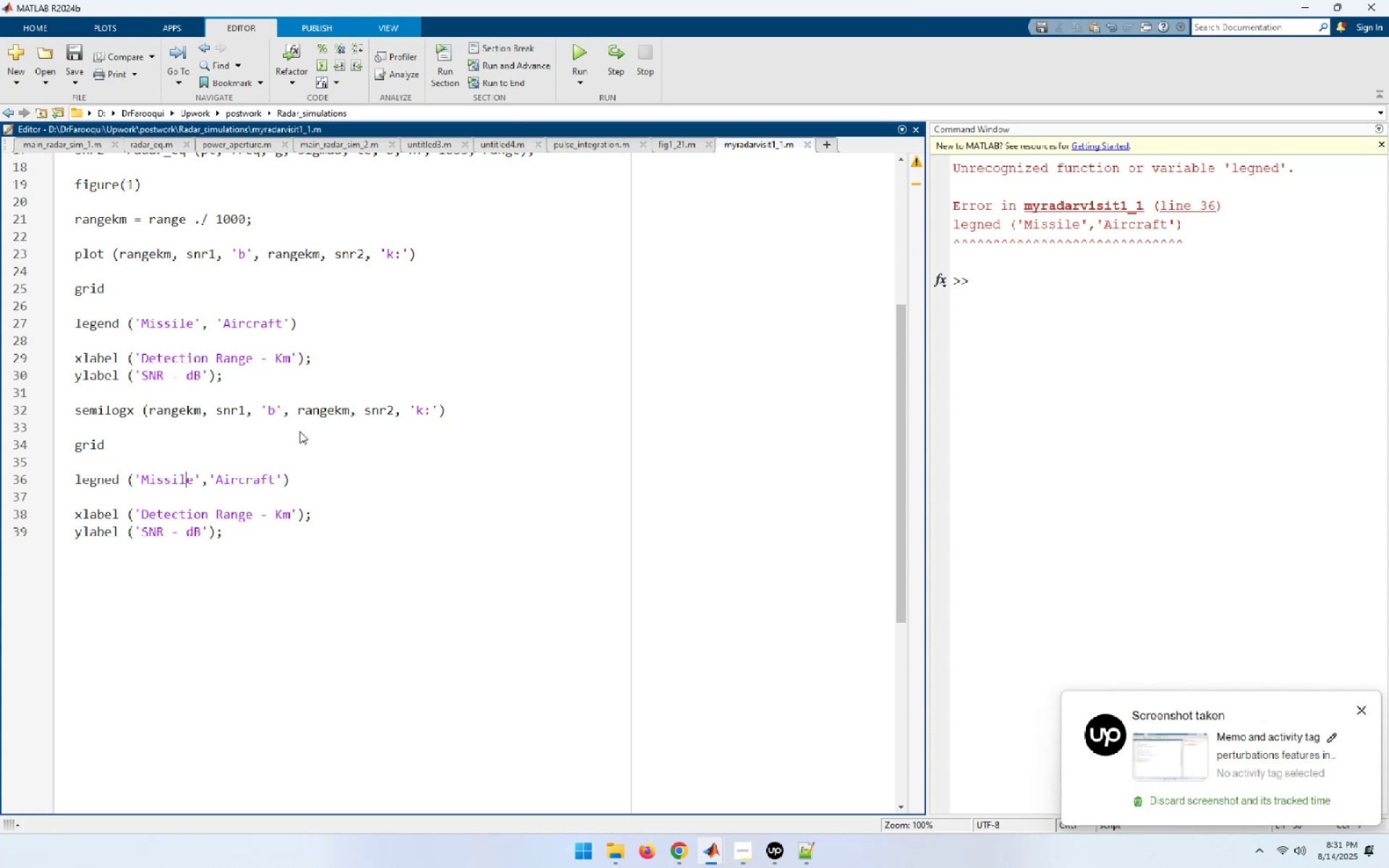 
key(ArrowRight)
 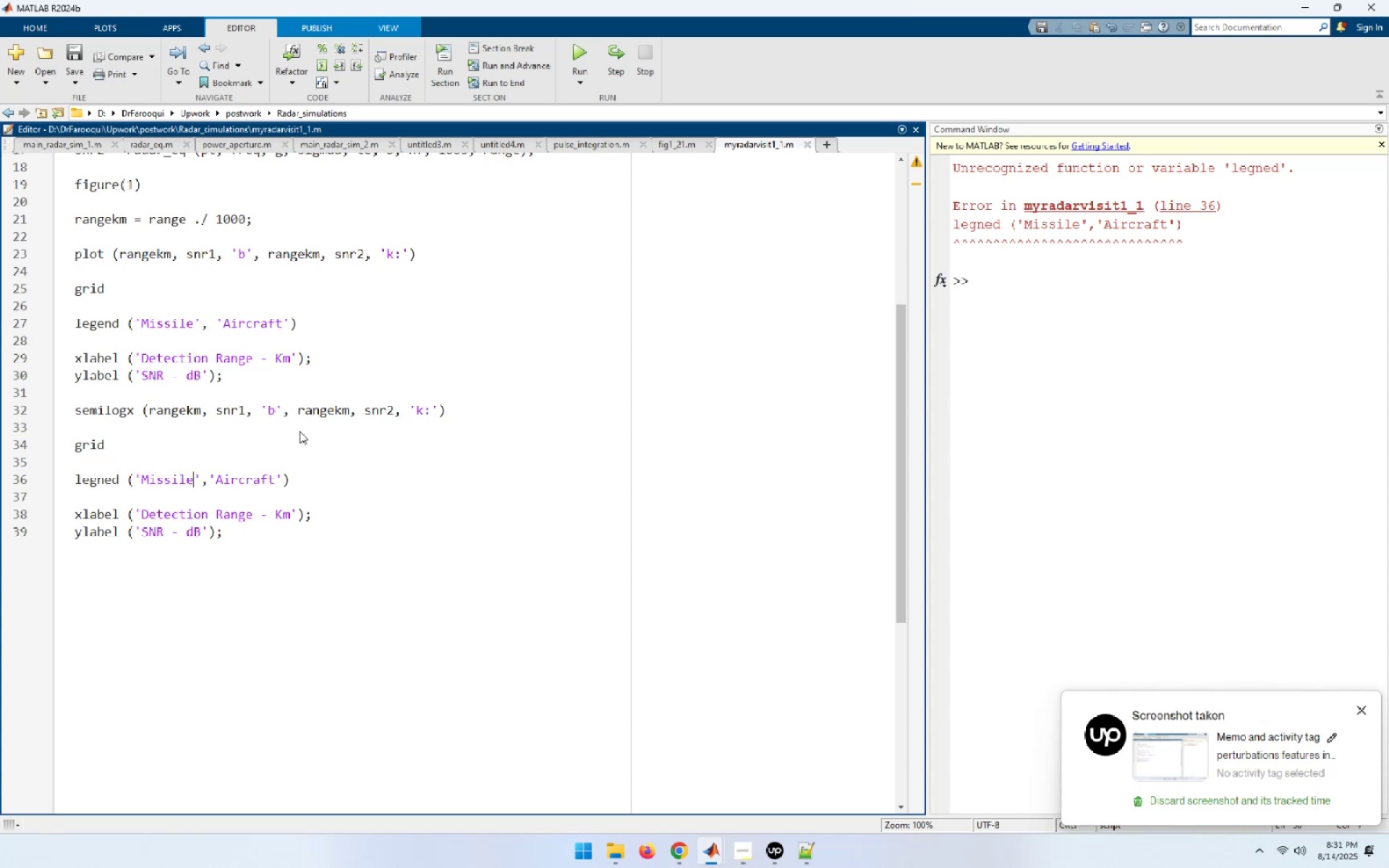 
key(ArrowRight)
 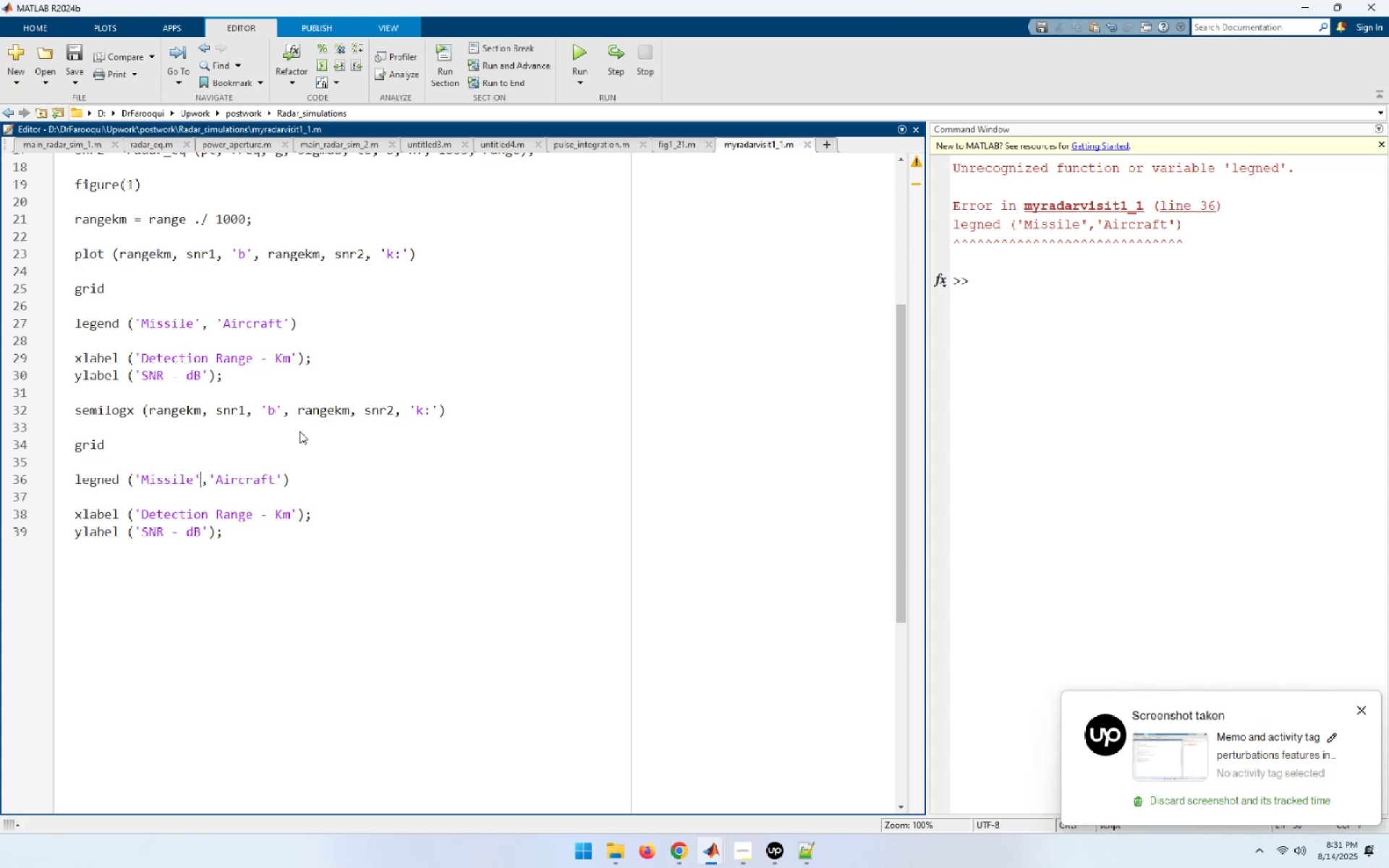 
key(ArrowRight)
 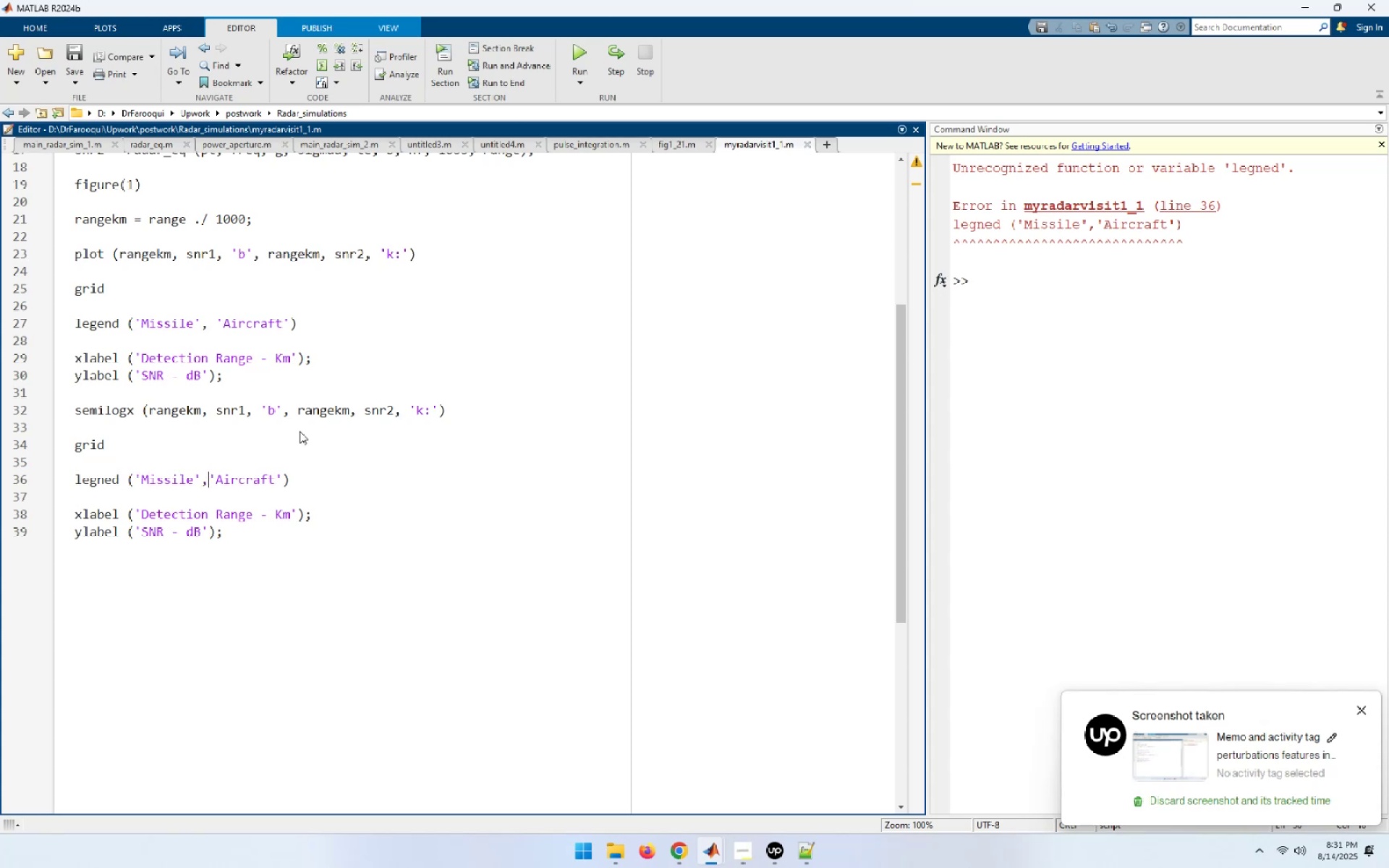 
key(ArrowRight)
 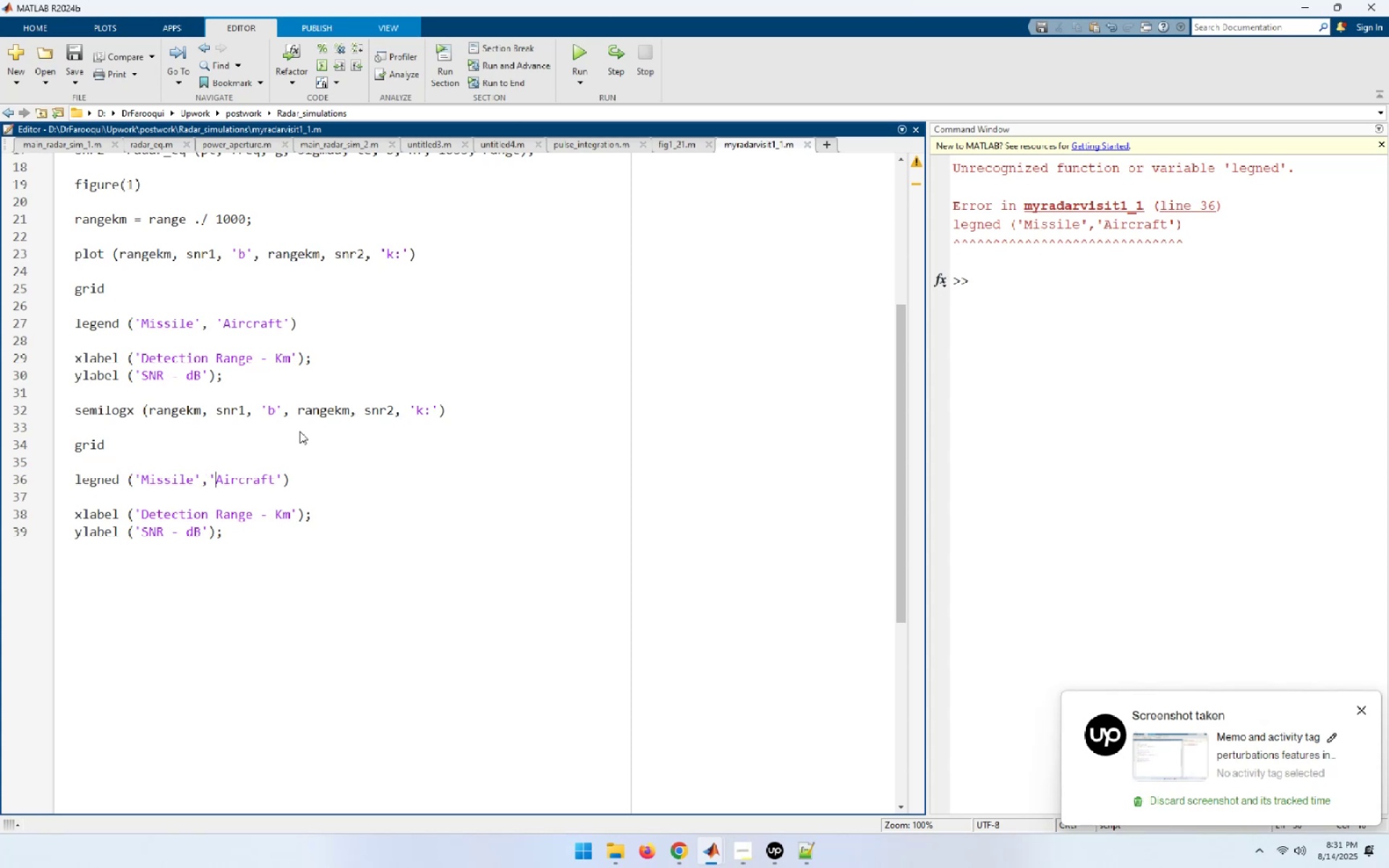 
key(ArrowLeft)
 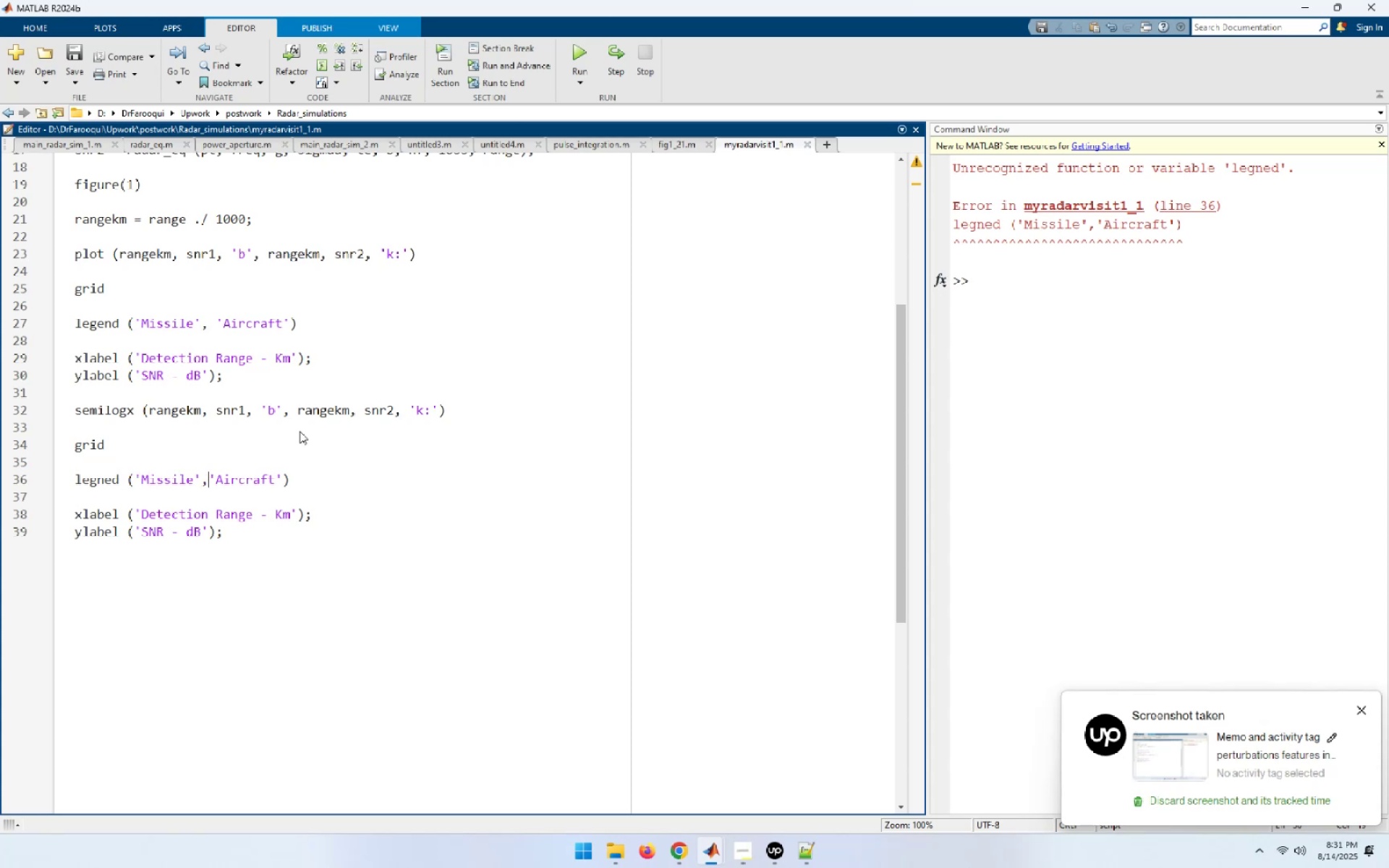 
key(Space)
 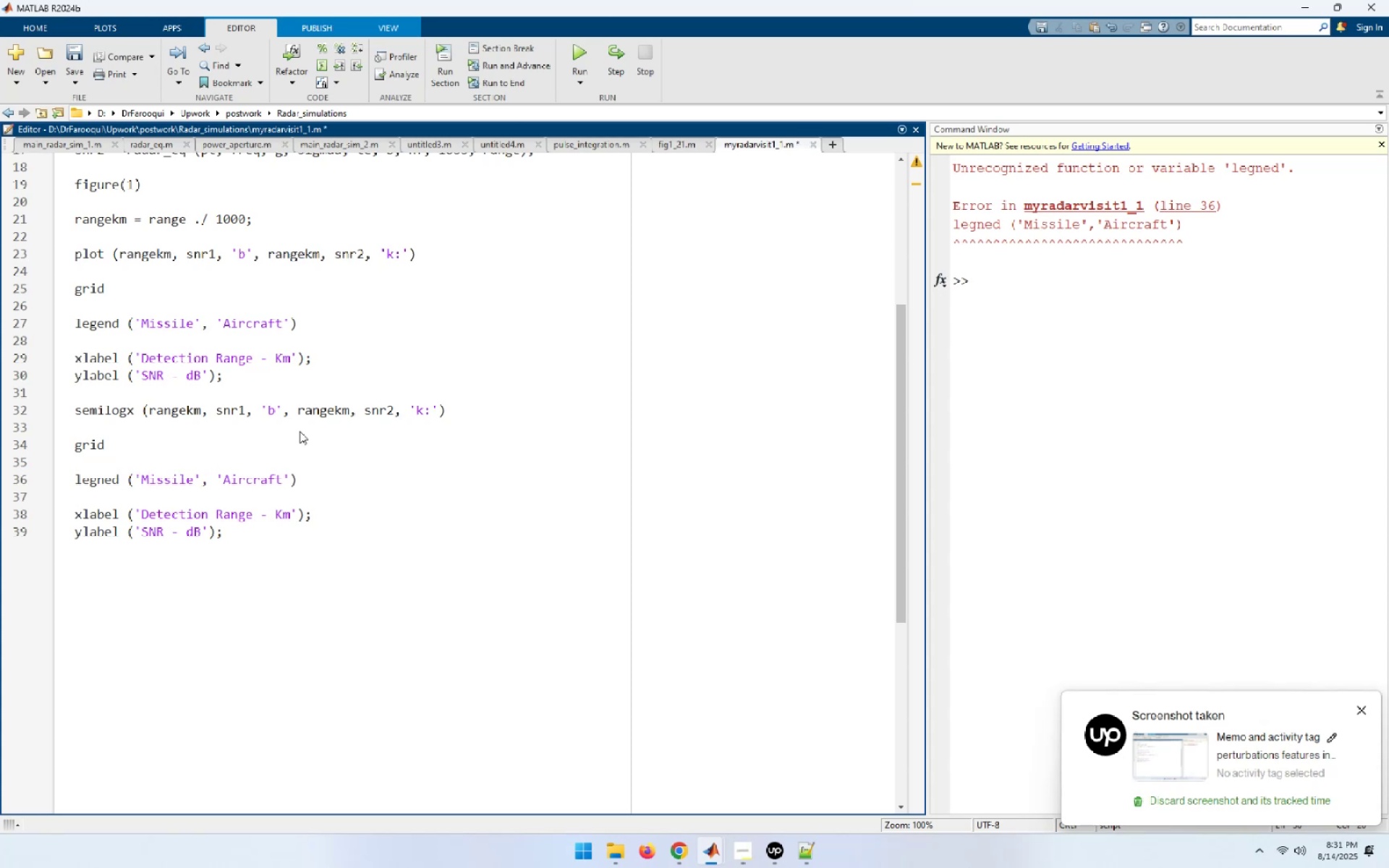 
key(End)
 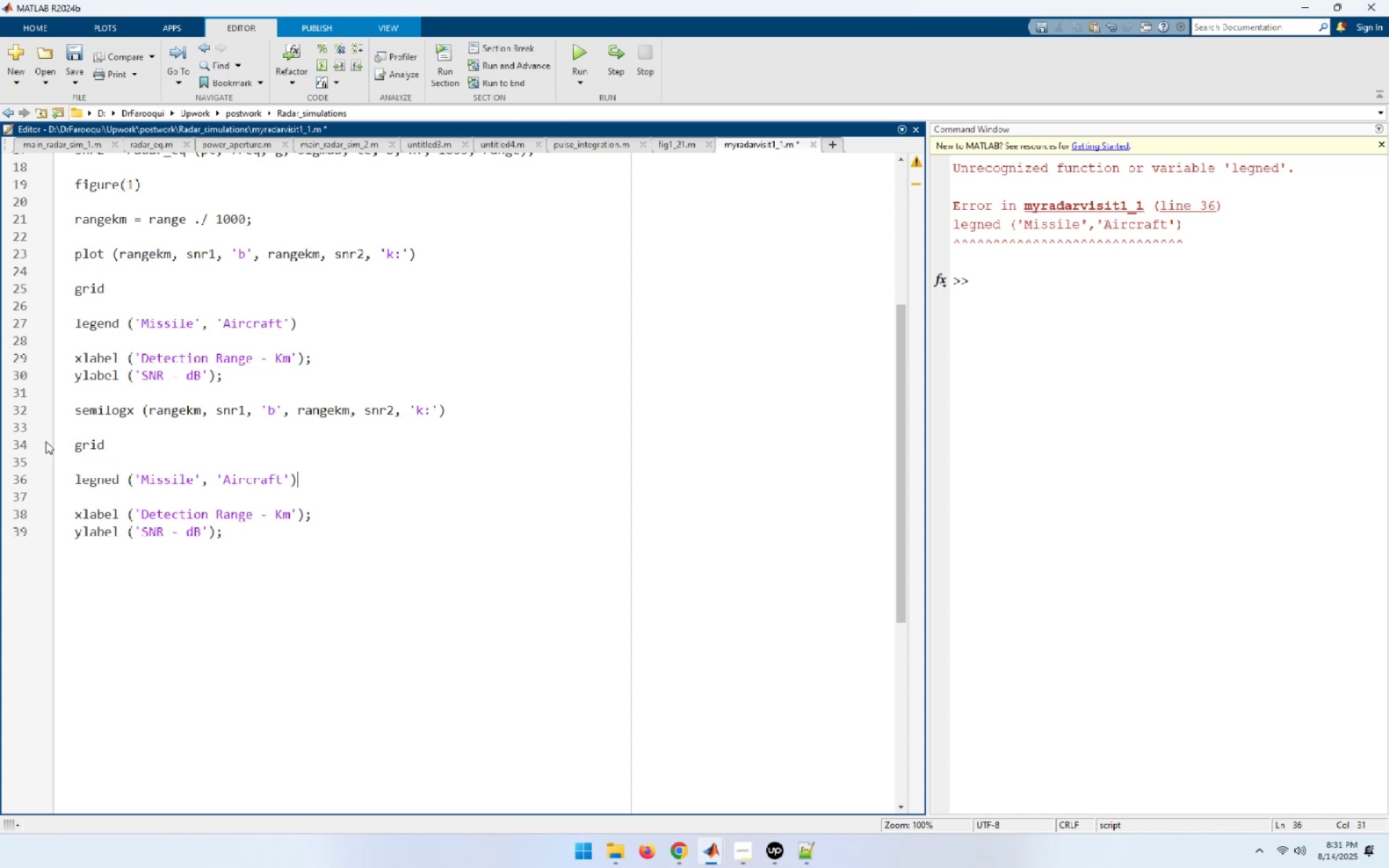 
mouse_move([580, 88])
 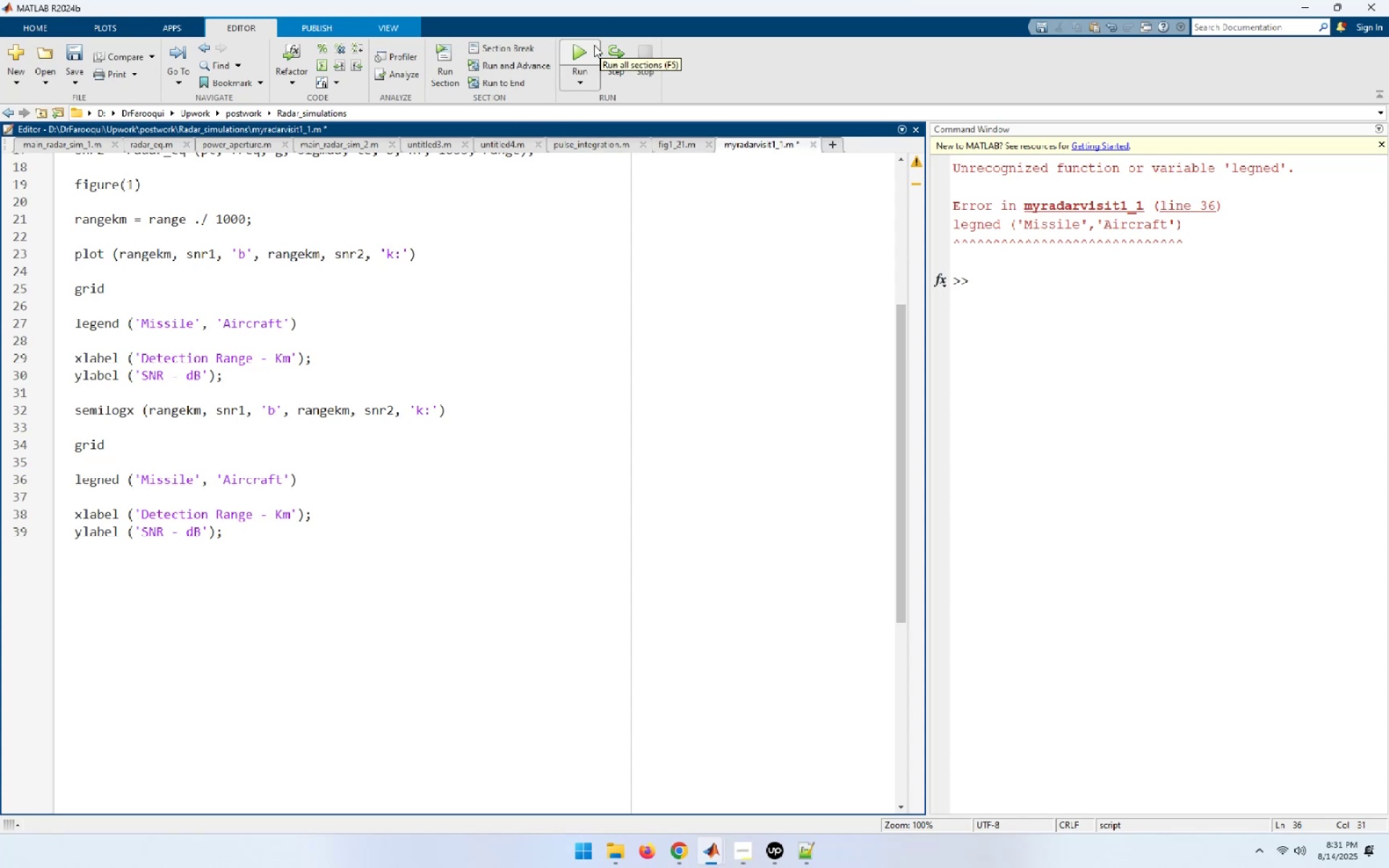 
left_click([585, 54])
 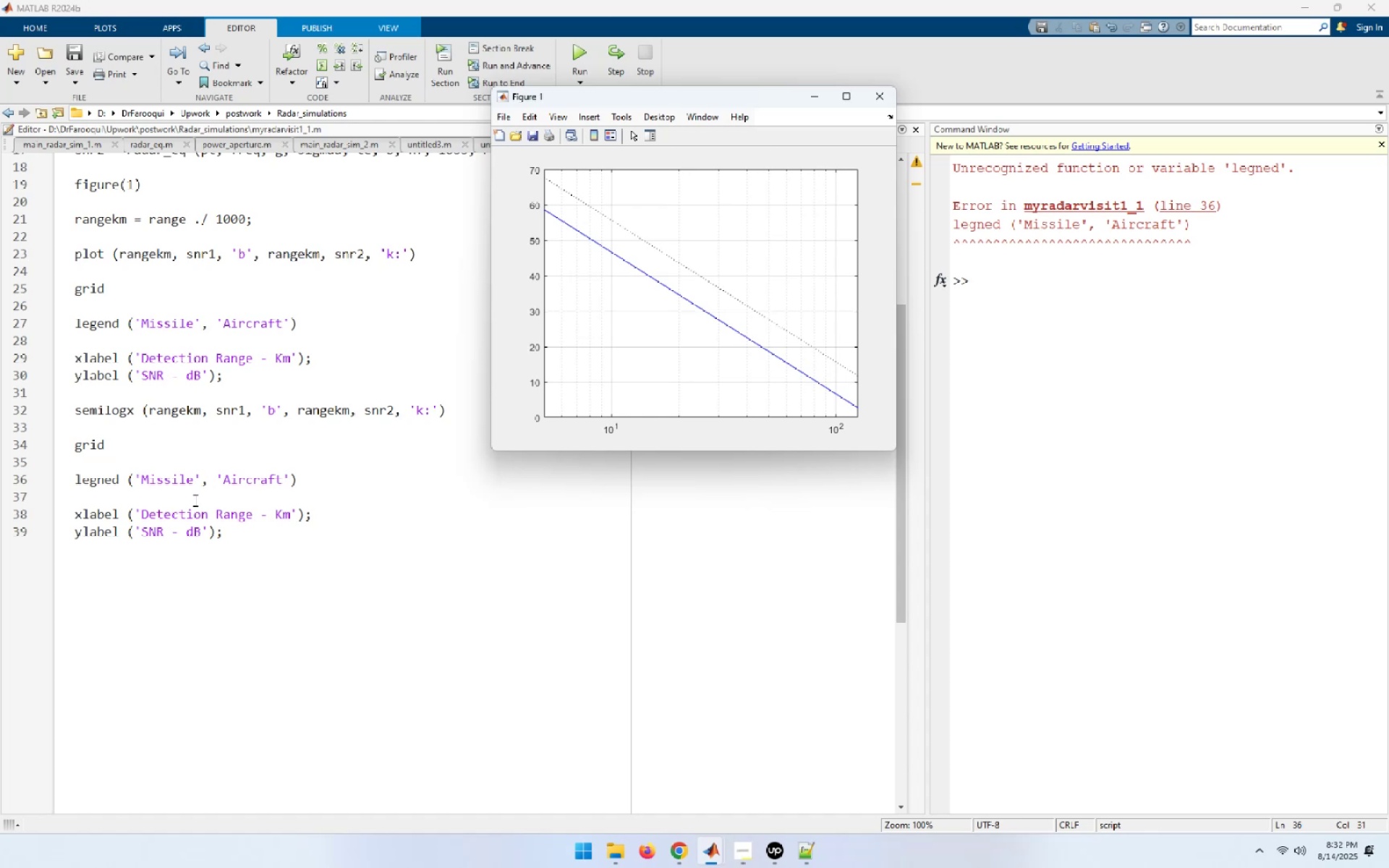 
wait(40.07)
 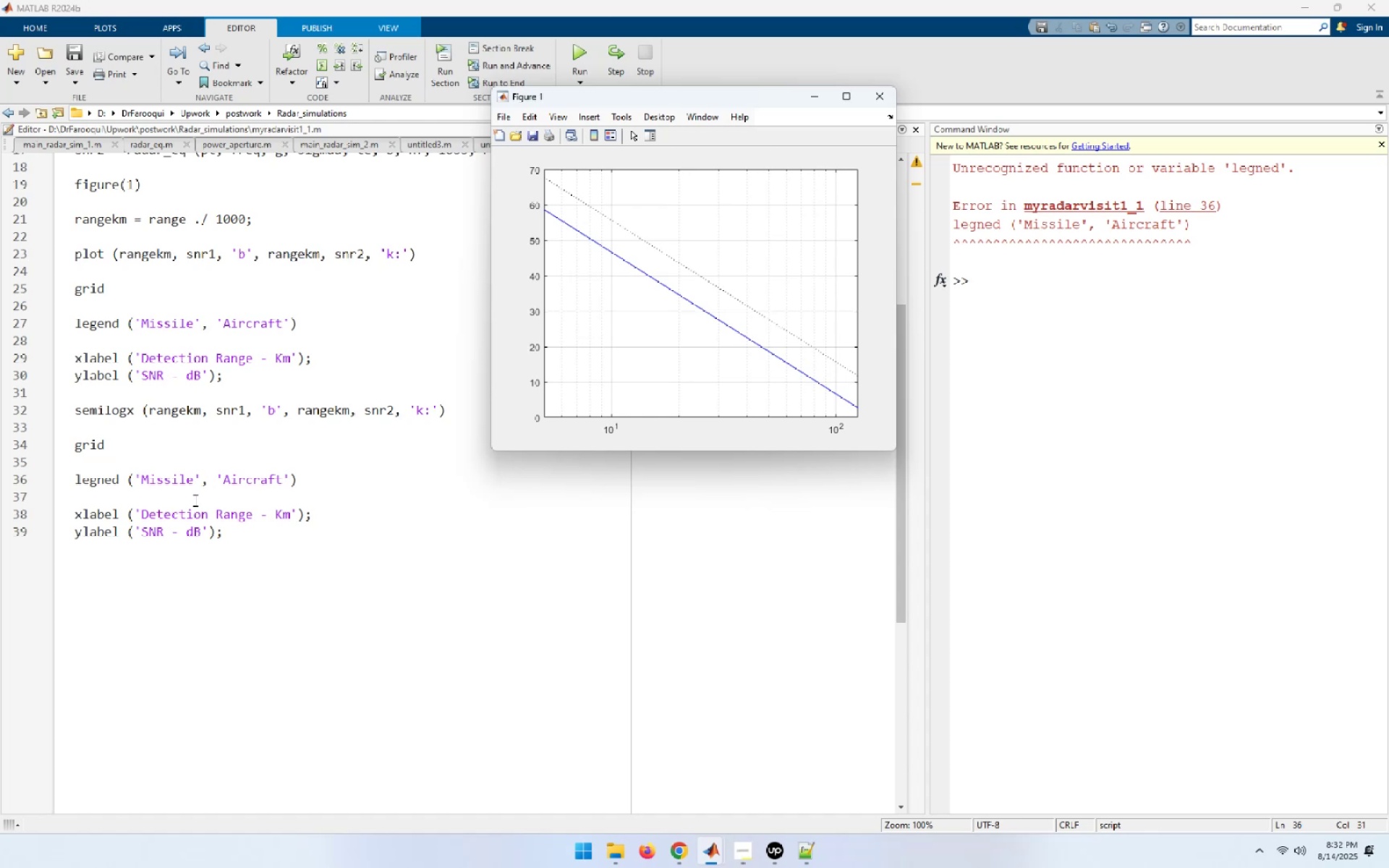 
left_click([200, 482])
 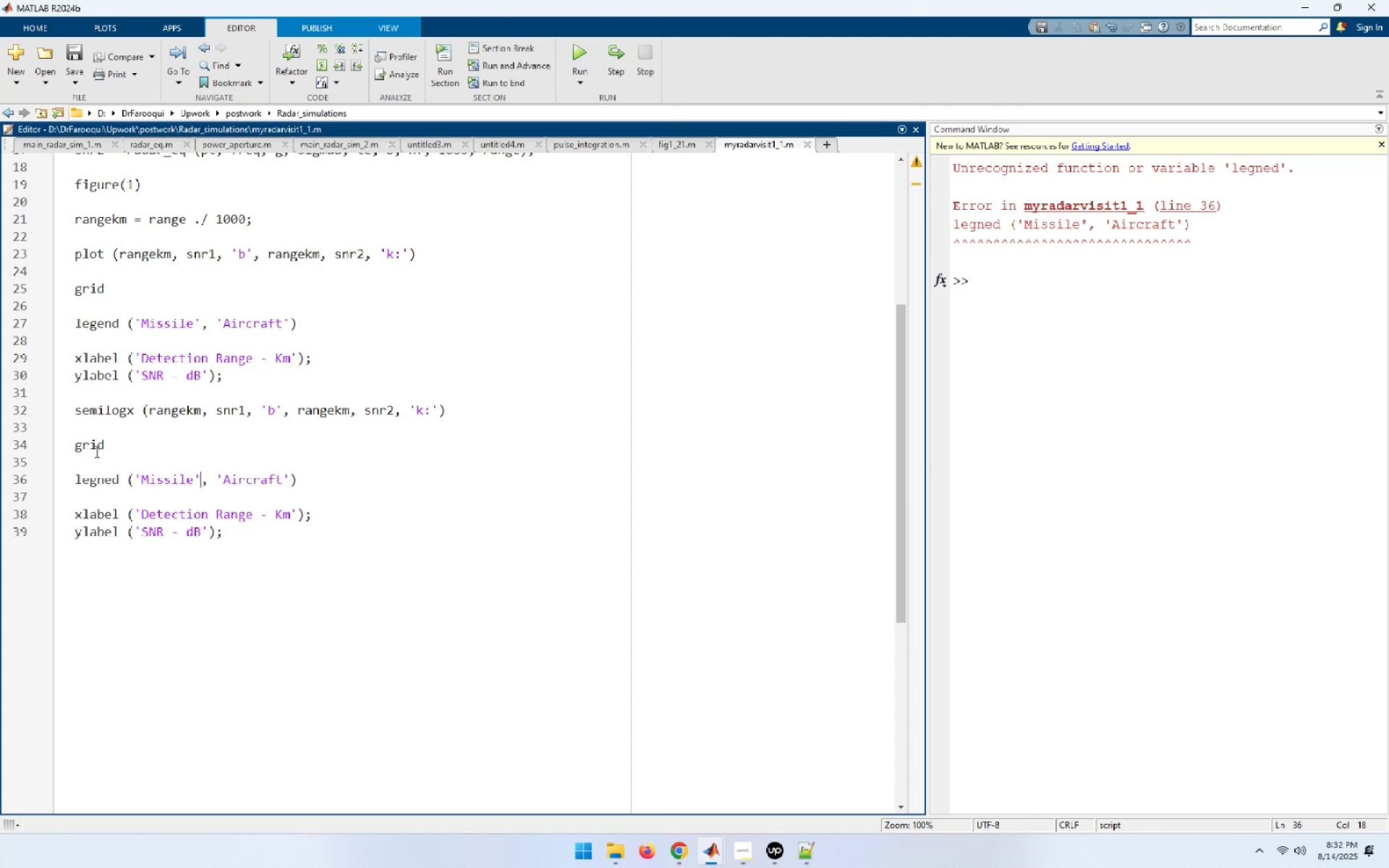 
wait(6.77)
 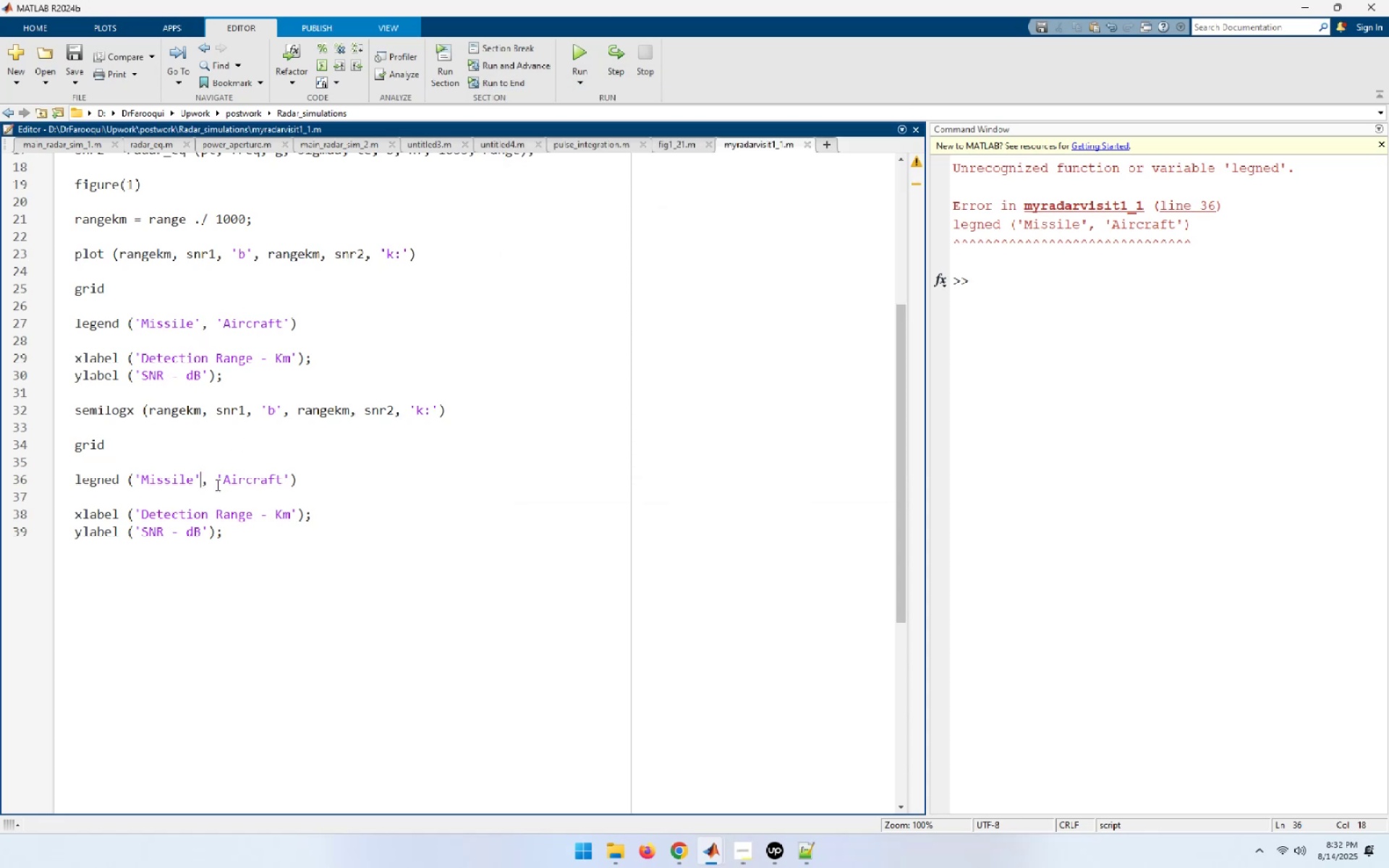 
left_click([689, 142])
 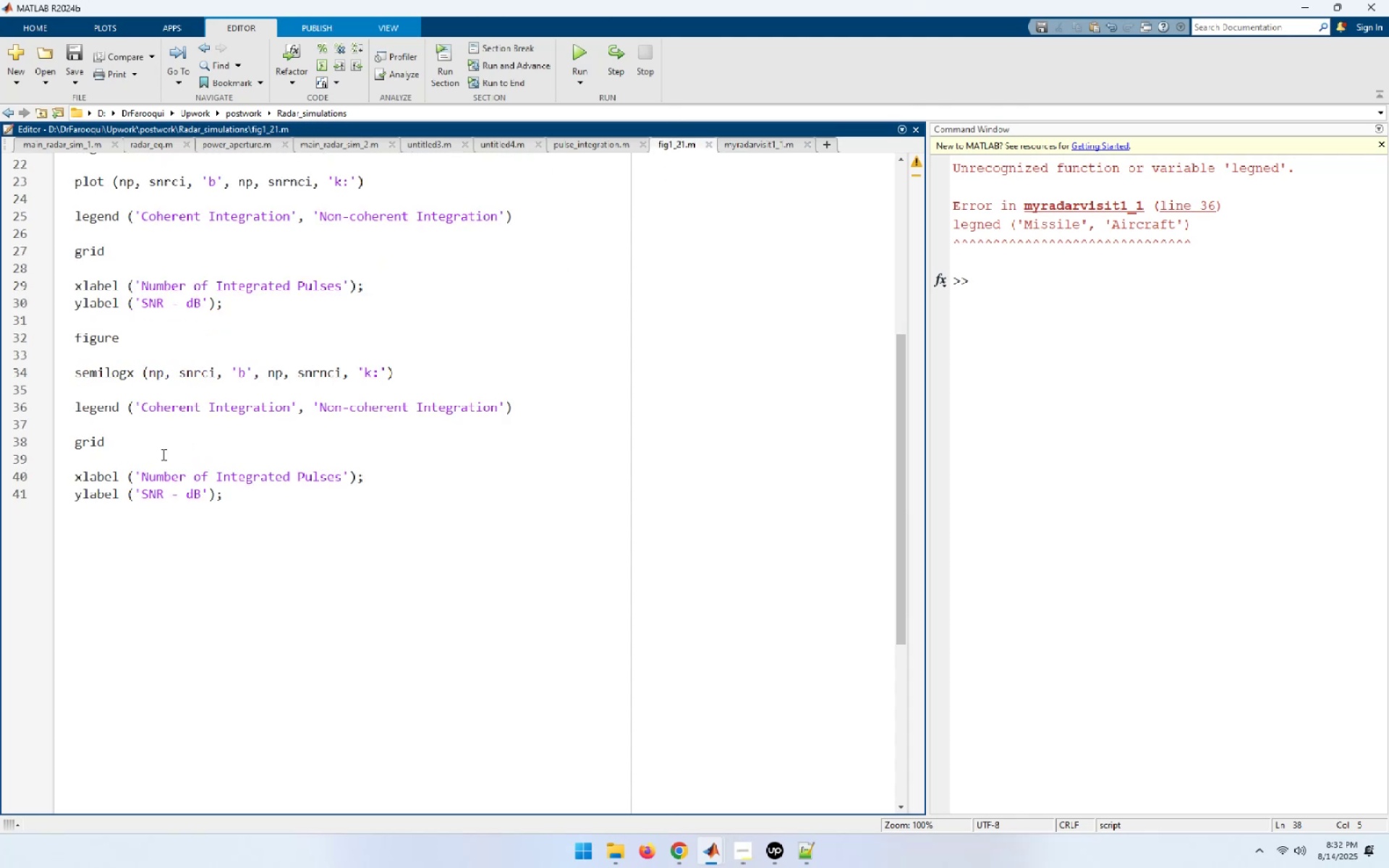 
wait(7.58)
 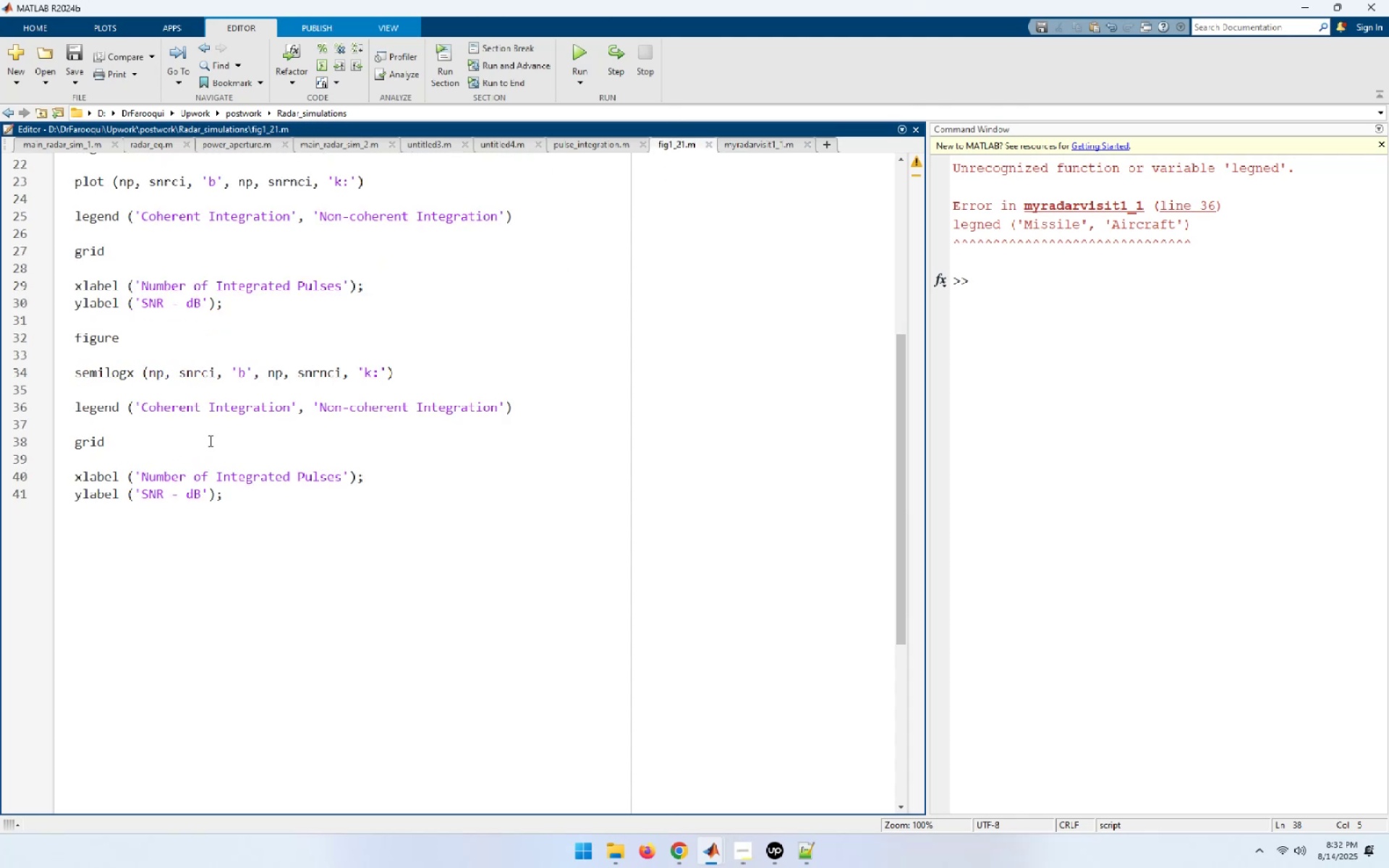 
left_click([747, 139])
 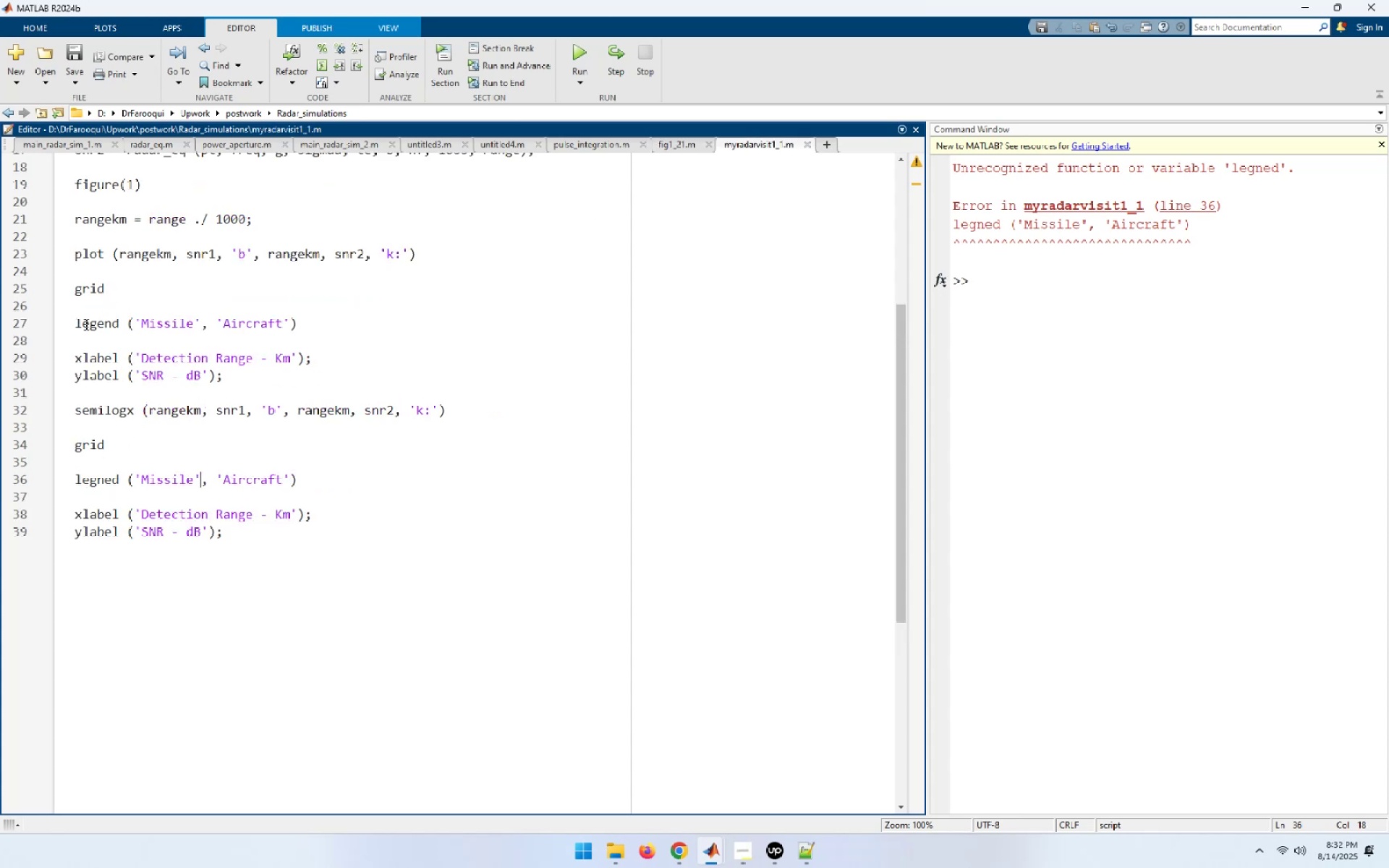 
wait(9.99)
 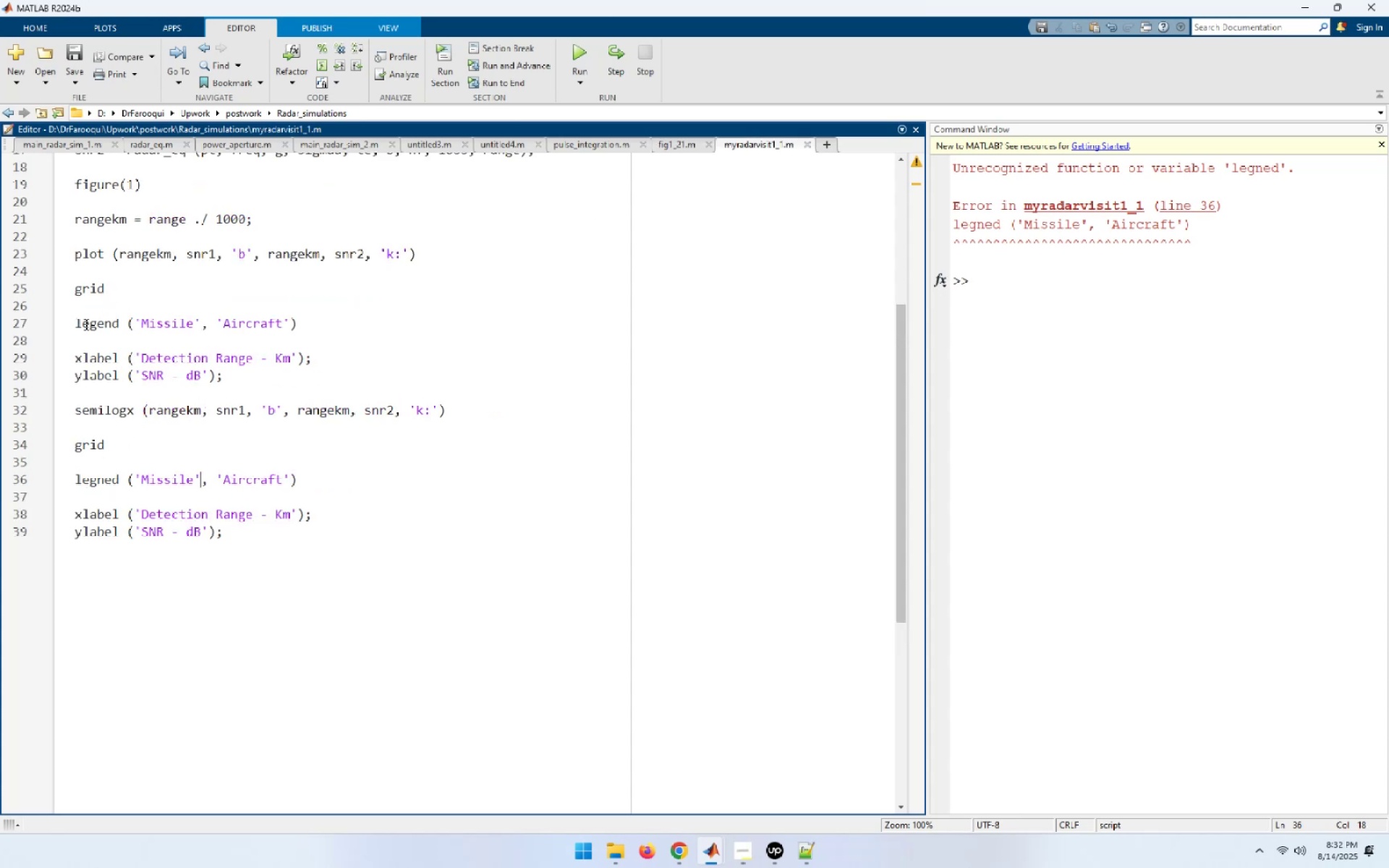 
left_click([98, 482])
 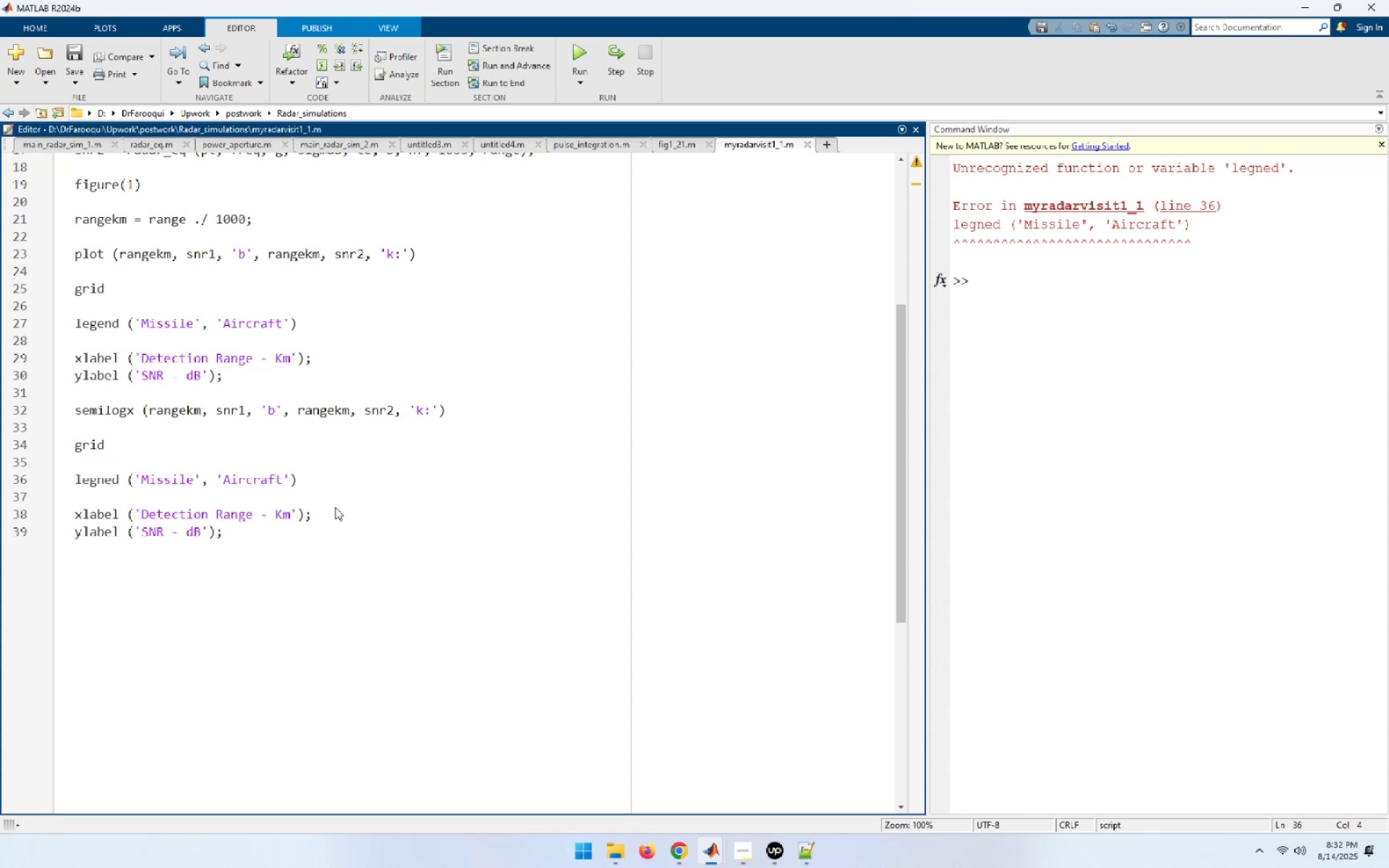 
key(Delete)
 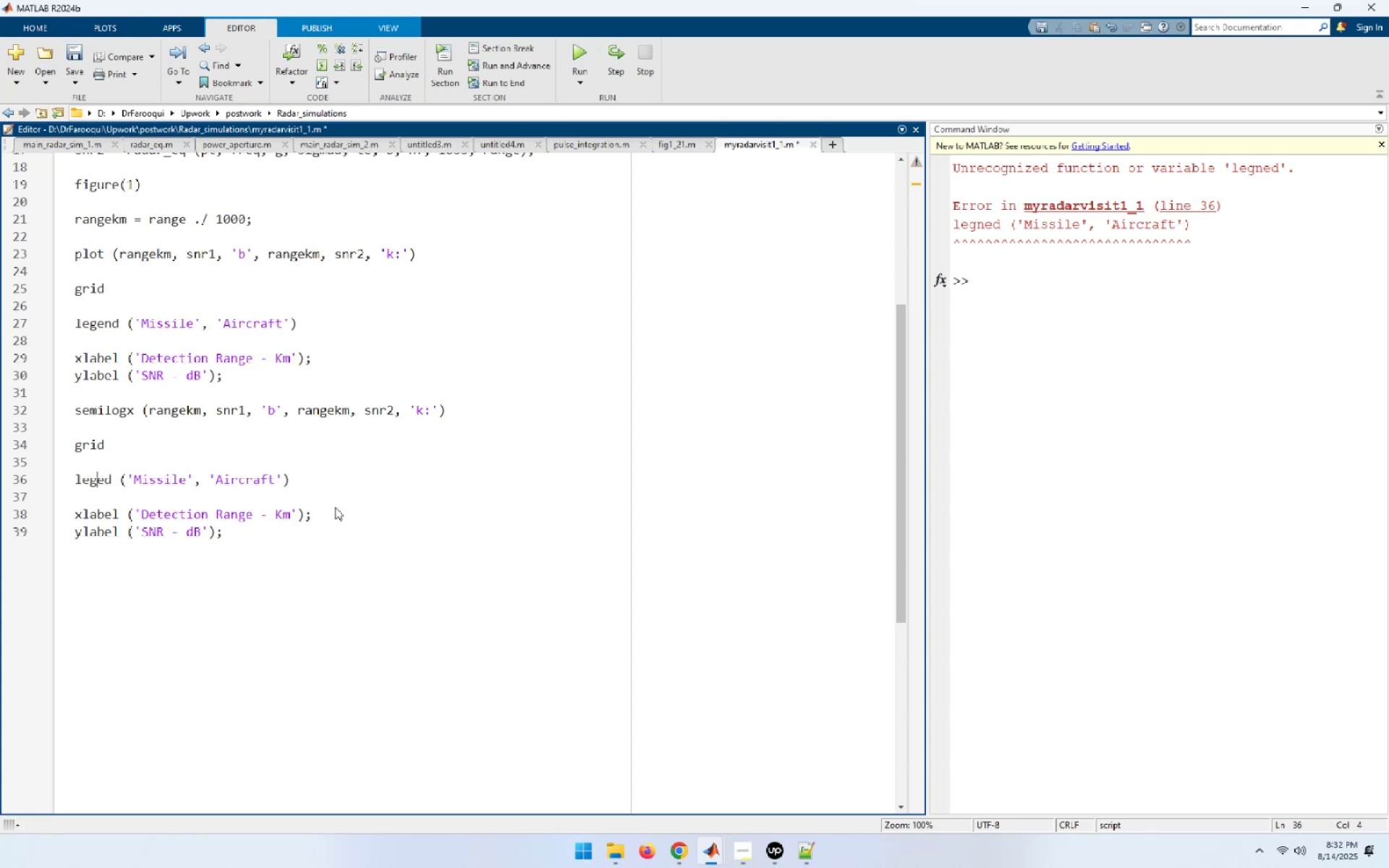 
key(ArrowRight)
 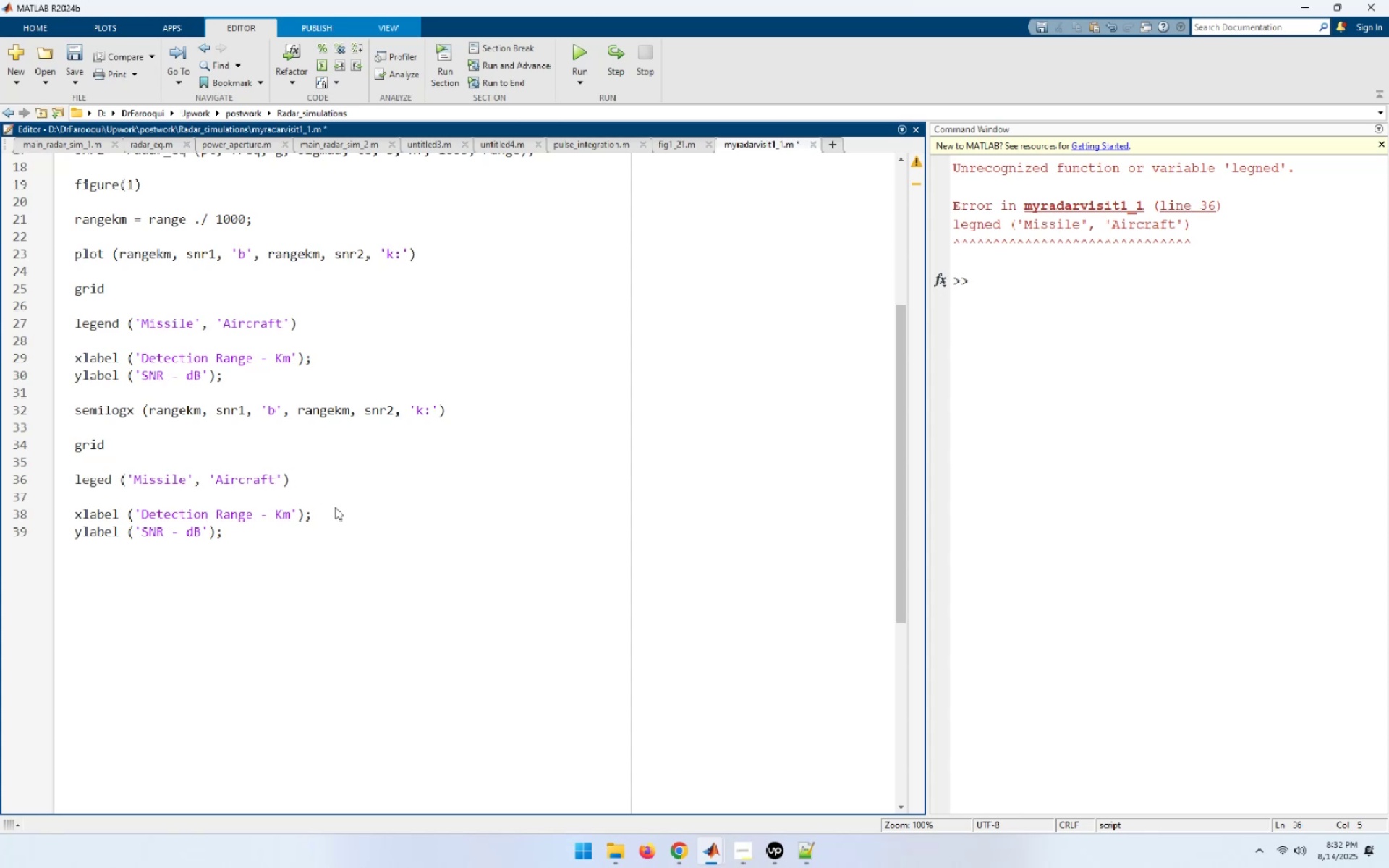 
key(N)
 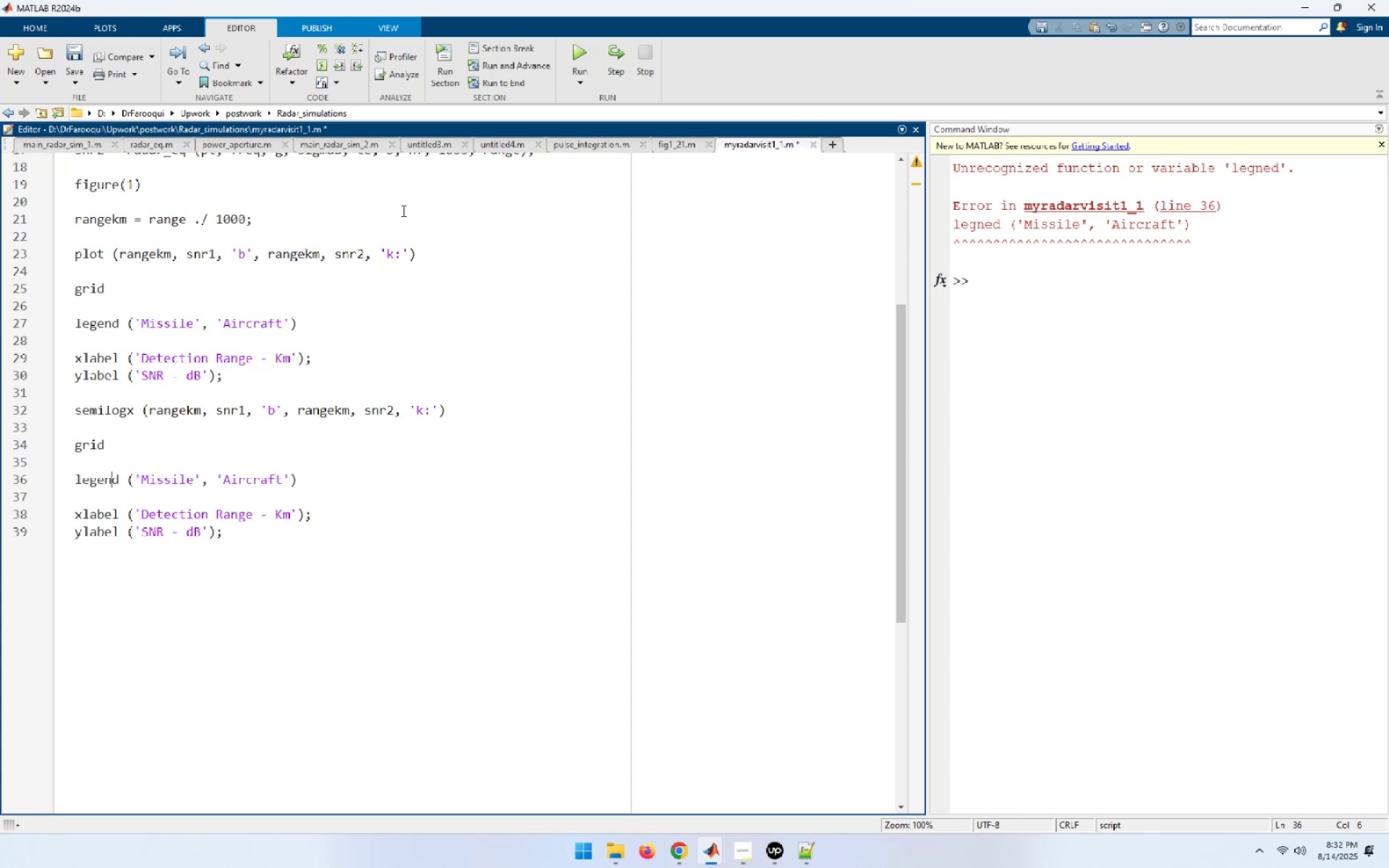 
wait(5.44)
 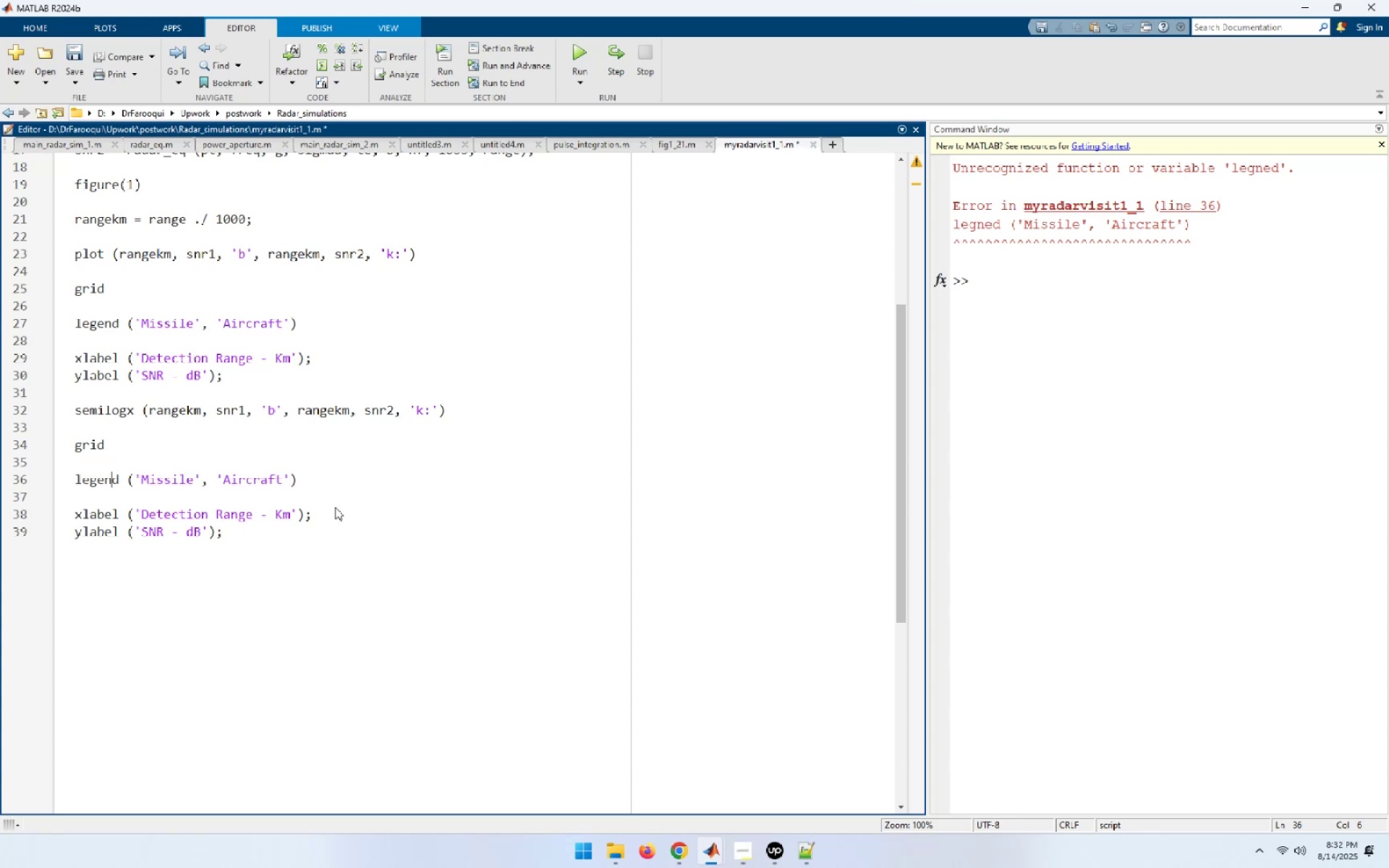 
left_click([73, 48])
 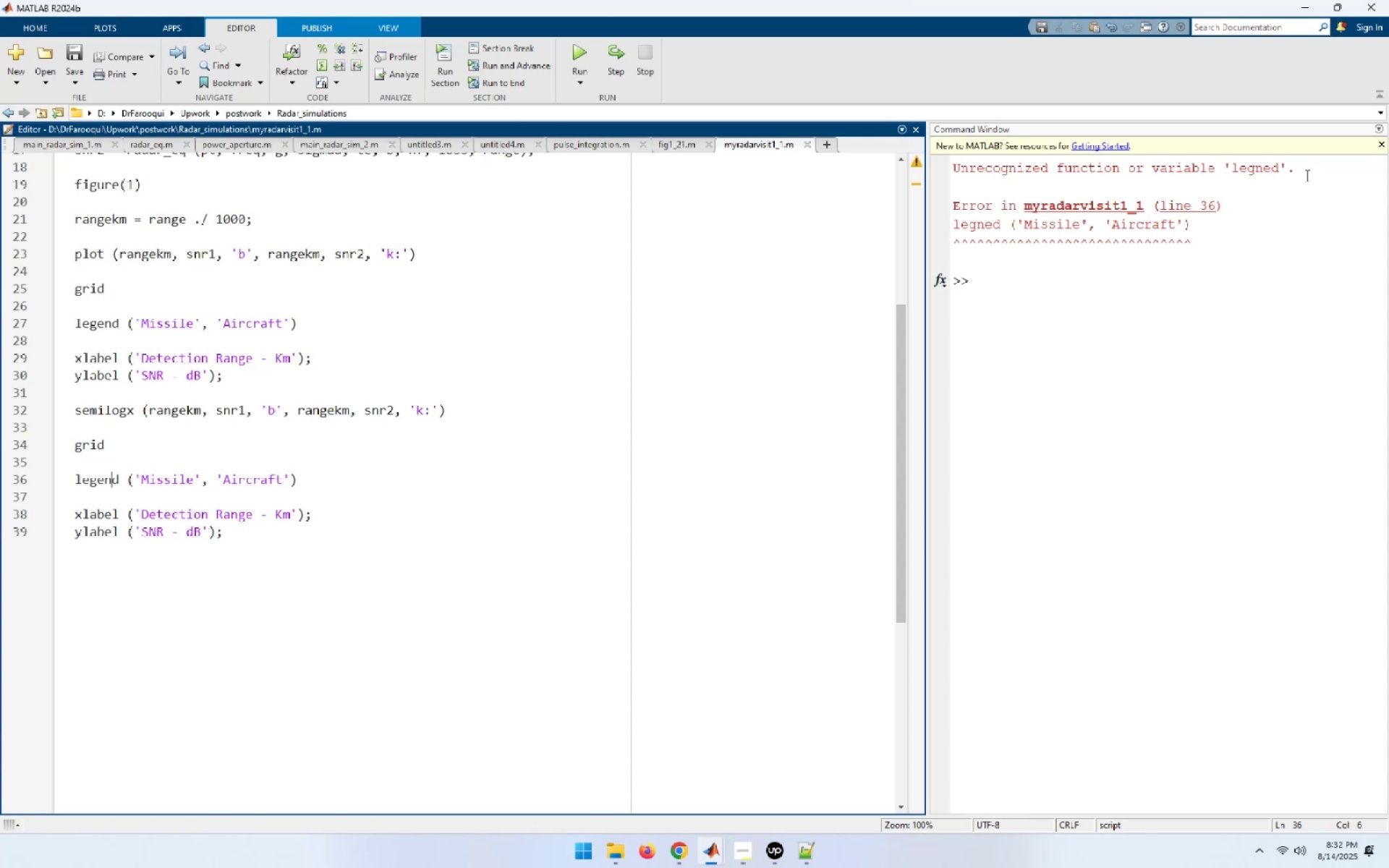 
left_click([577, 52])
 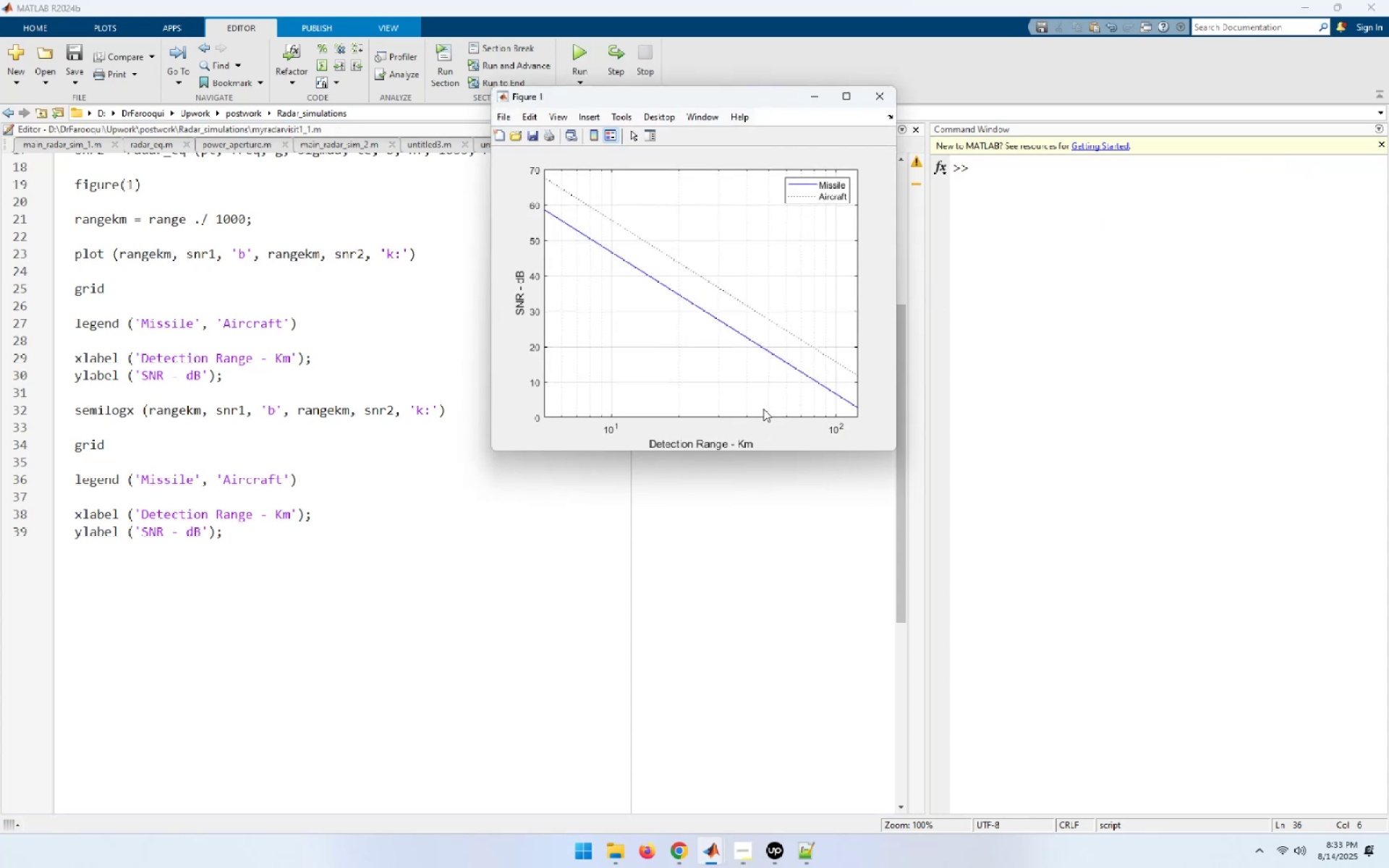 
left_click_drag(start_coordinate=[660, 94], to_coordinate=[925, 83])
 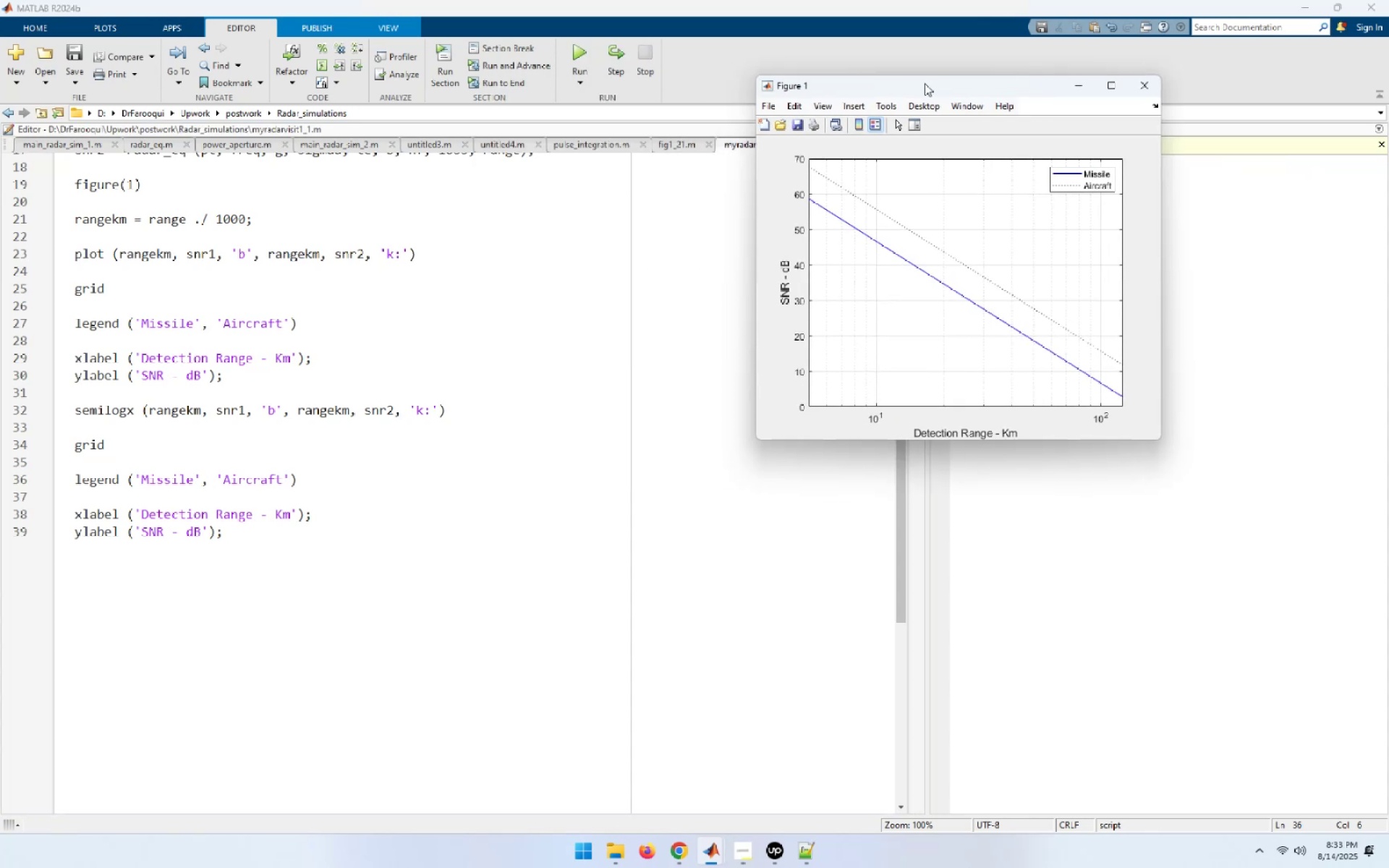 
left_click_drag(start_coordinate=[925, 83], to_coordinate=[574, 149])
 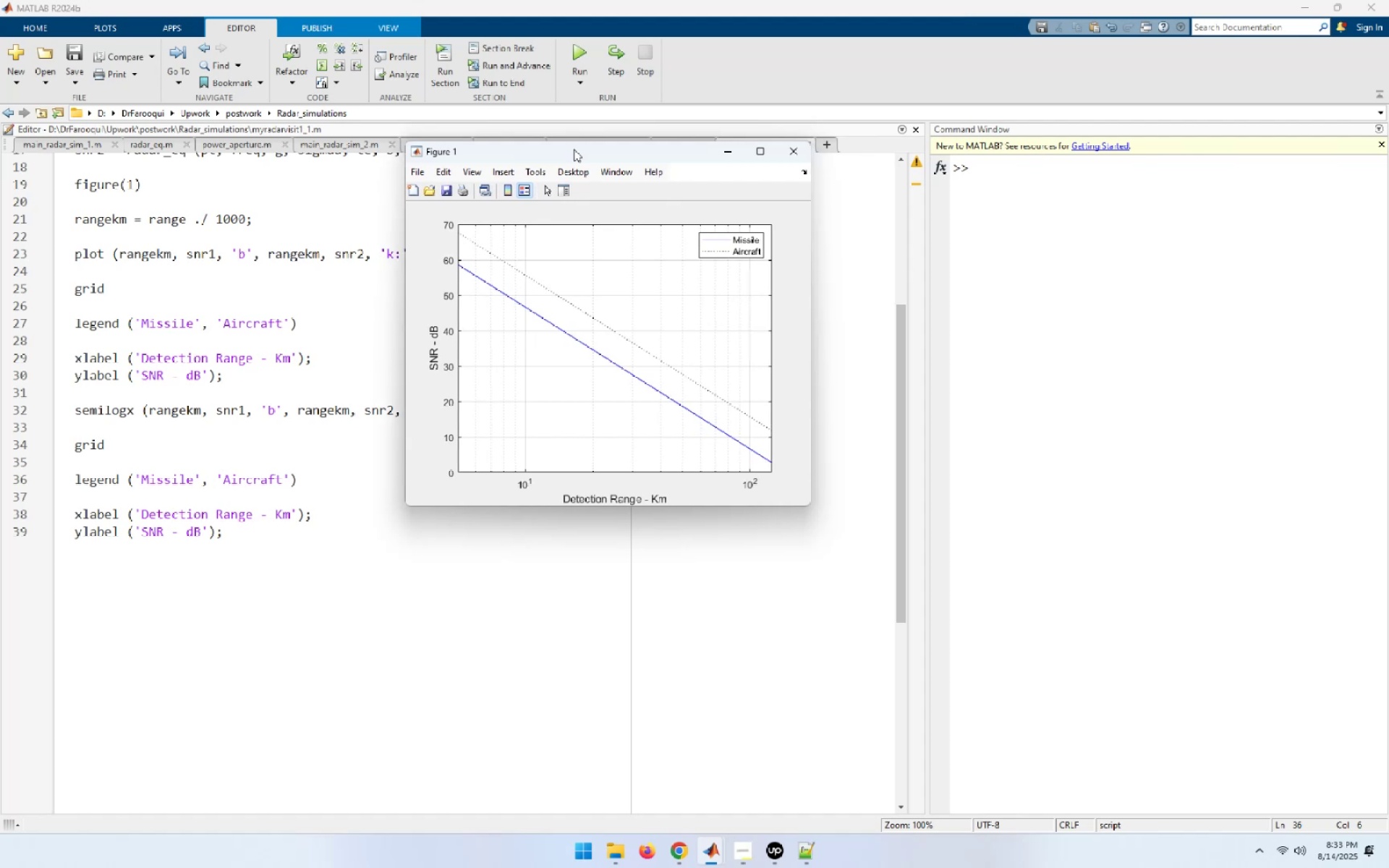 
left_click_drag(start_coordinate=[574, 149], to_coordinate=[865, 140])
 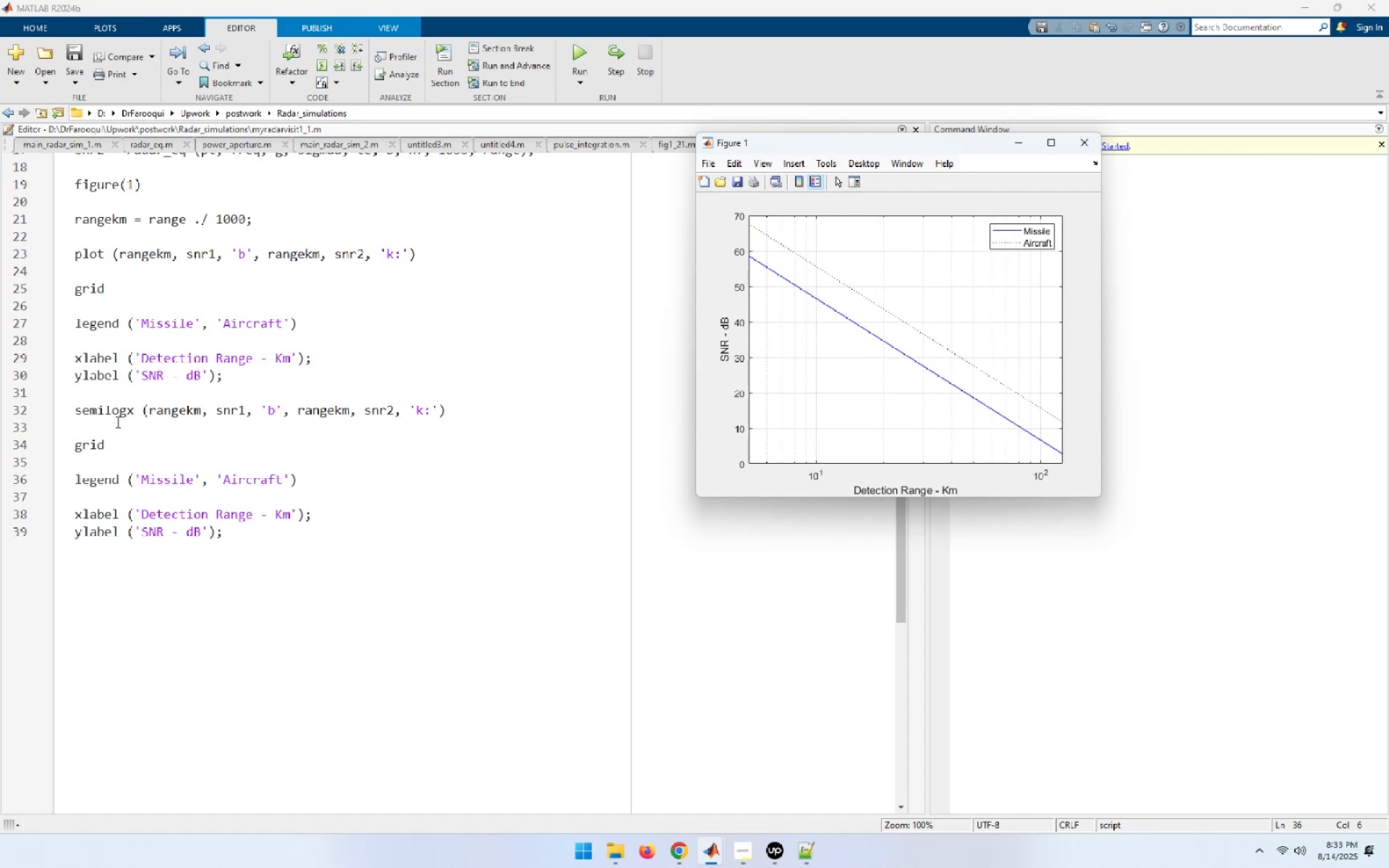 
wait(5.8)
 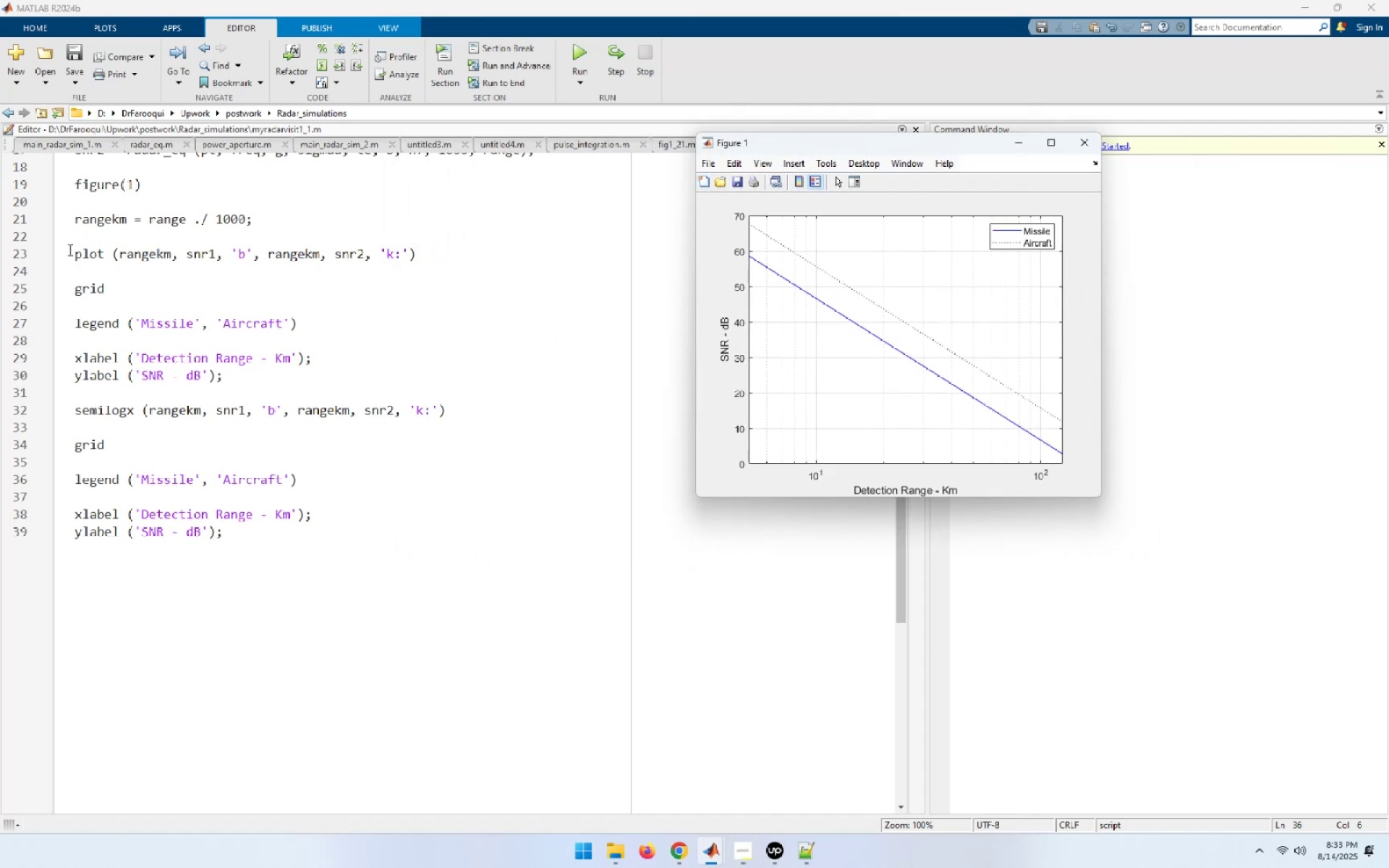 
left_click([83, 399])
 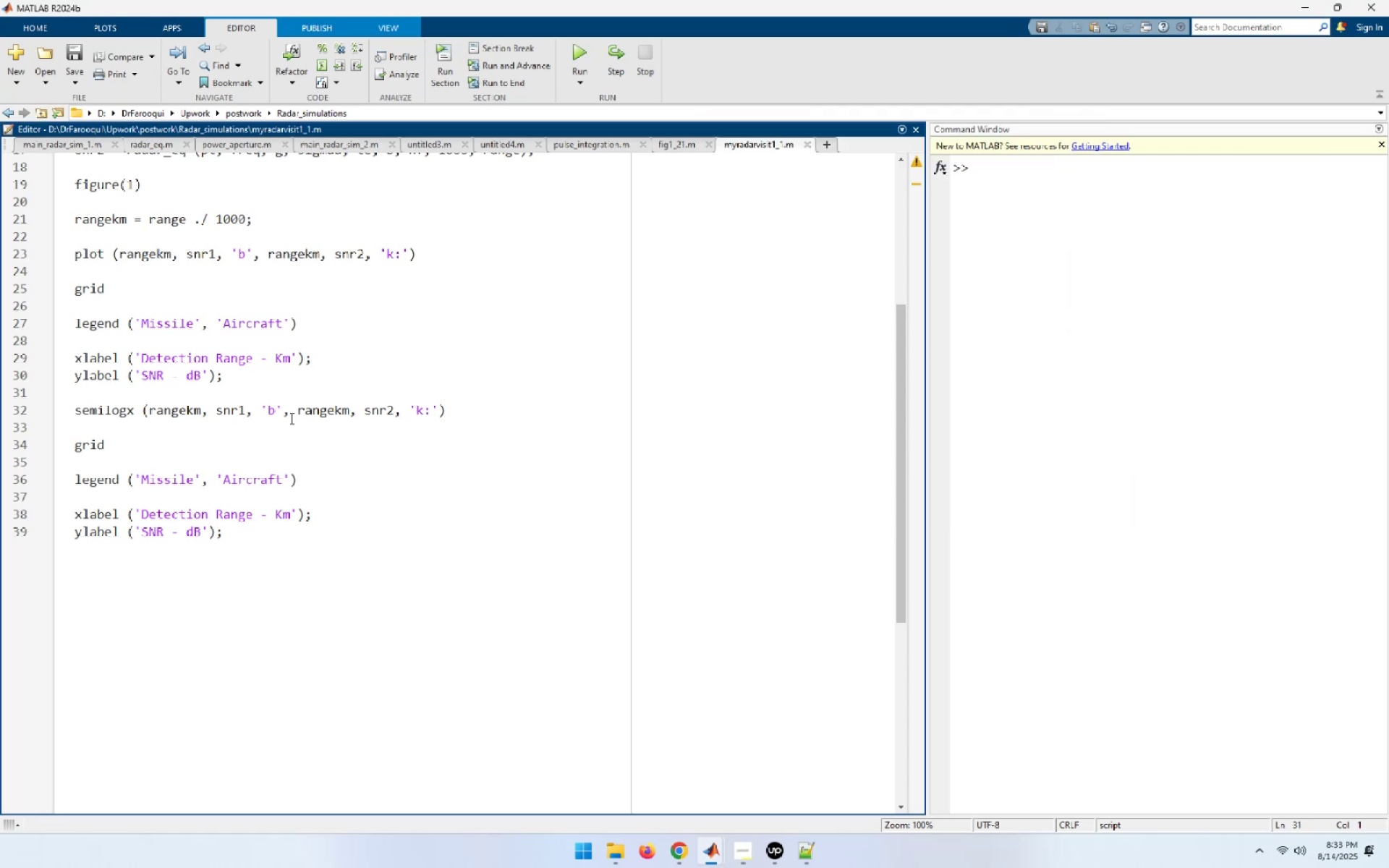 
key(Enter)
 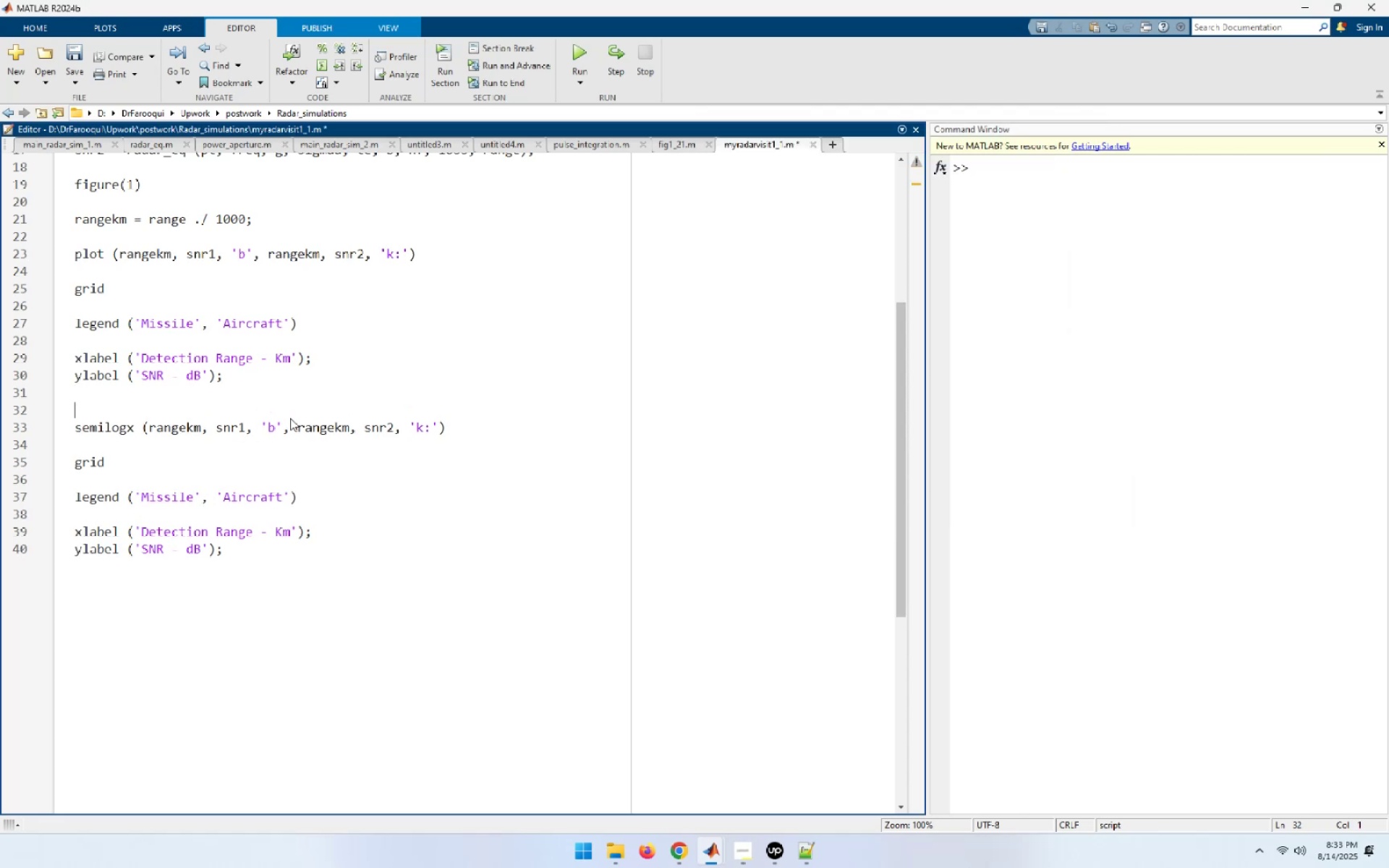 
type(figure(2))
key(NumpadEnter)
 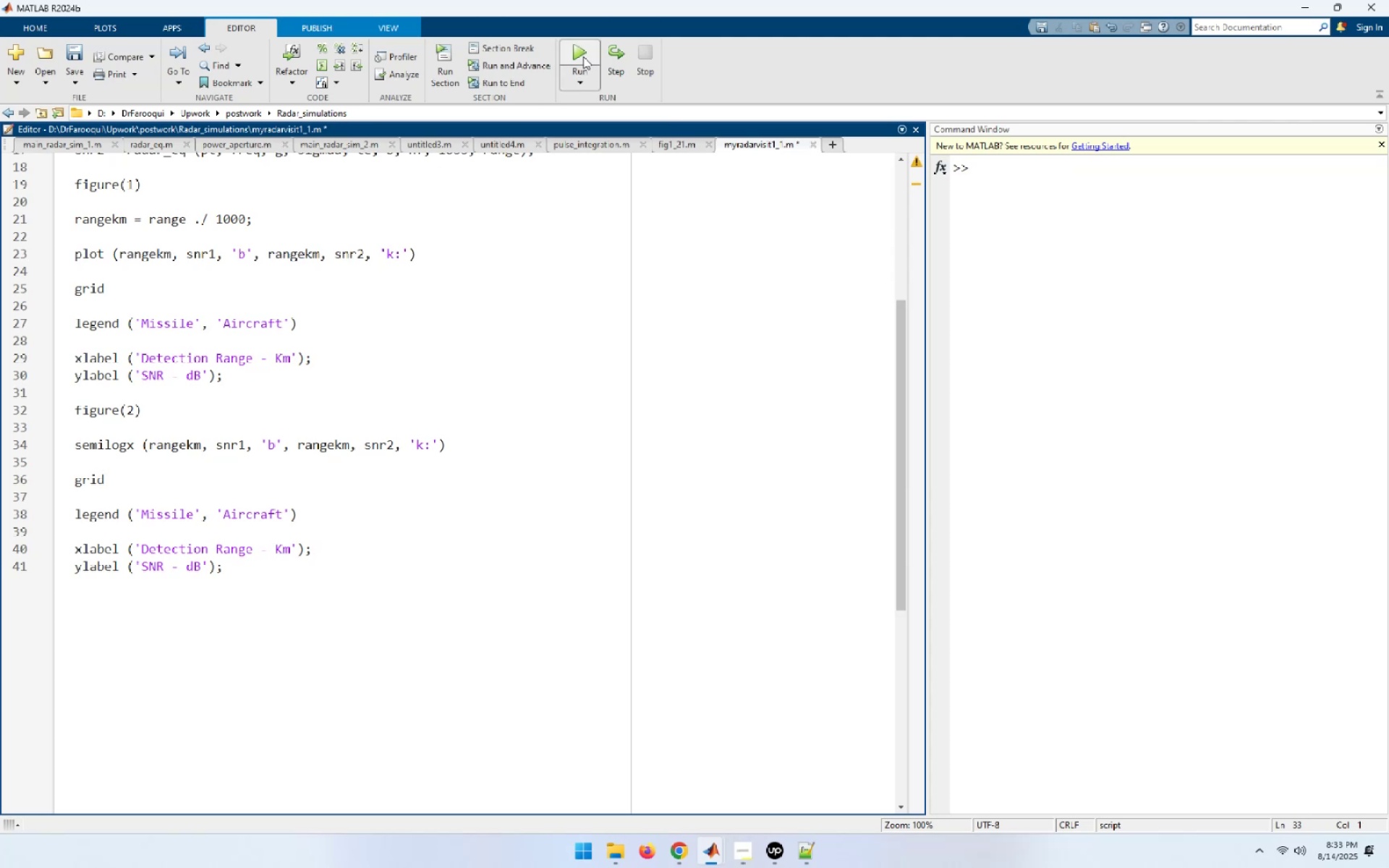 
left_click([582, 54])
 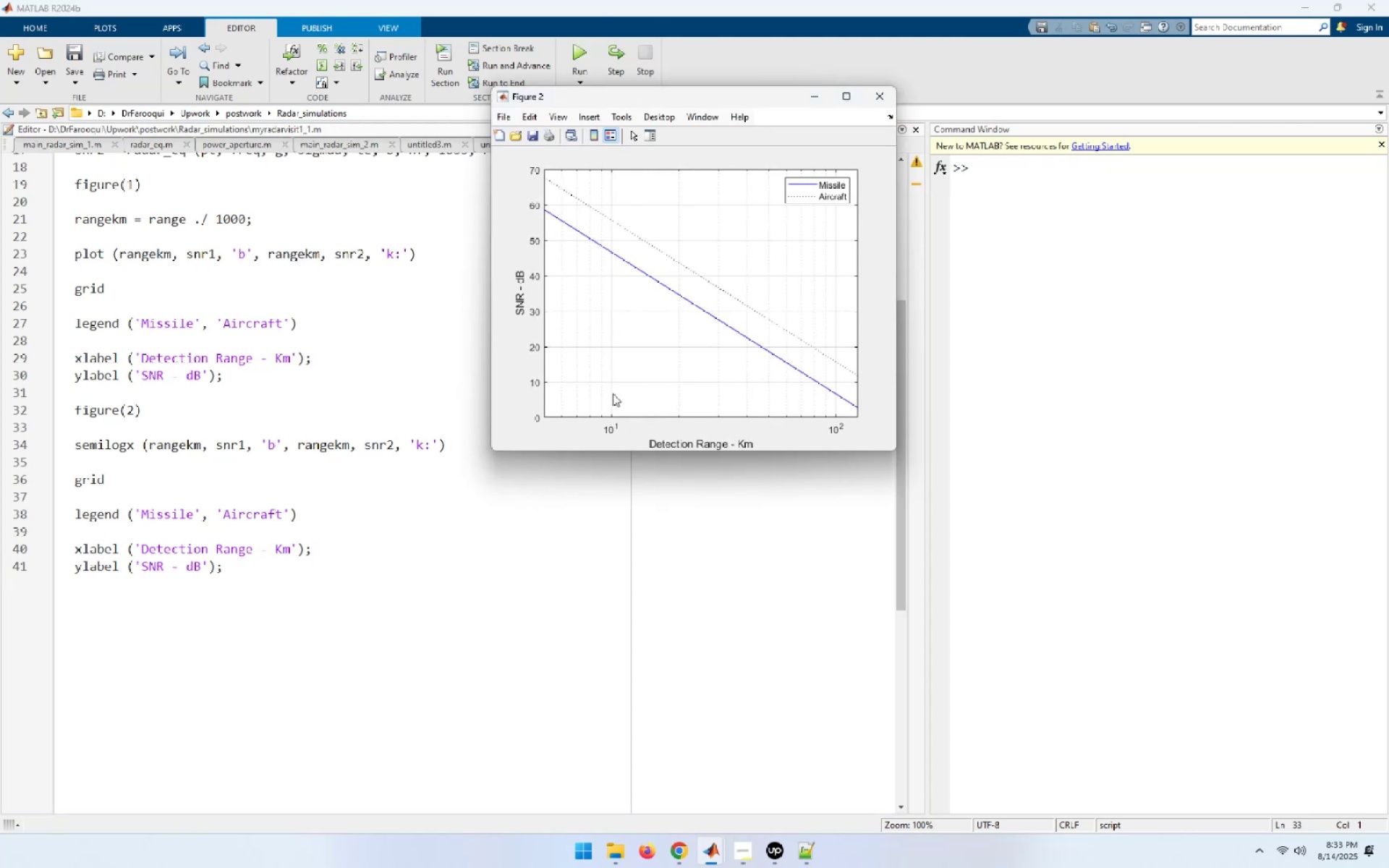 
wait(5.58)
 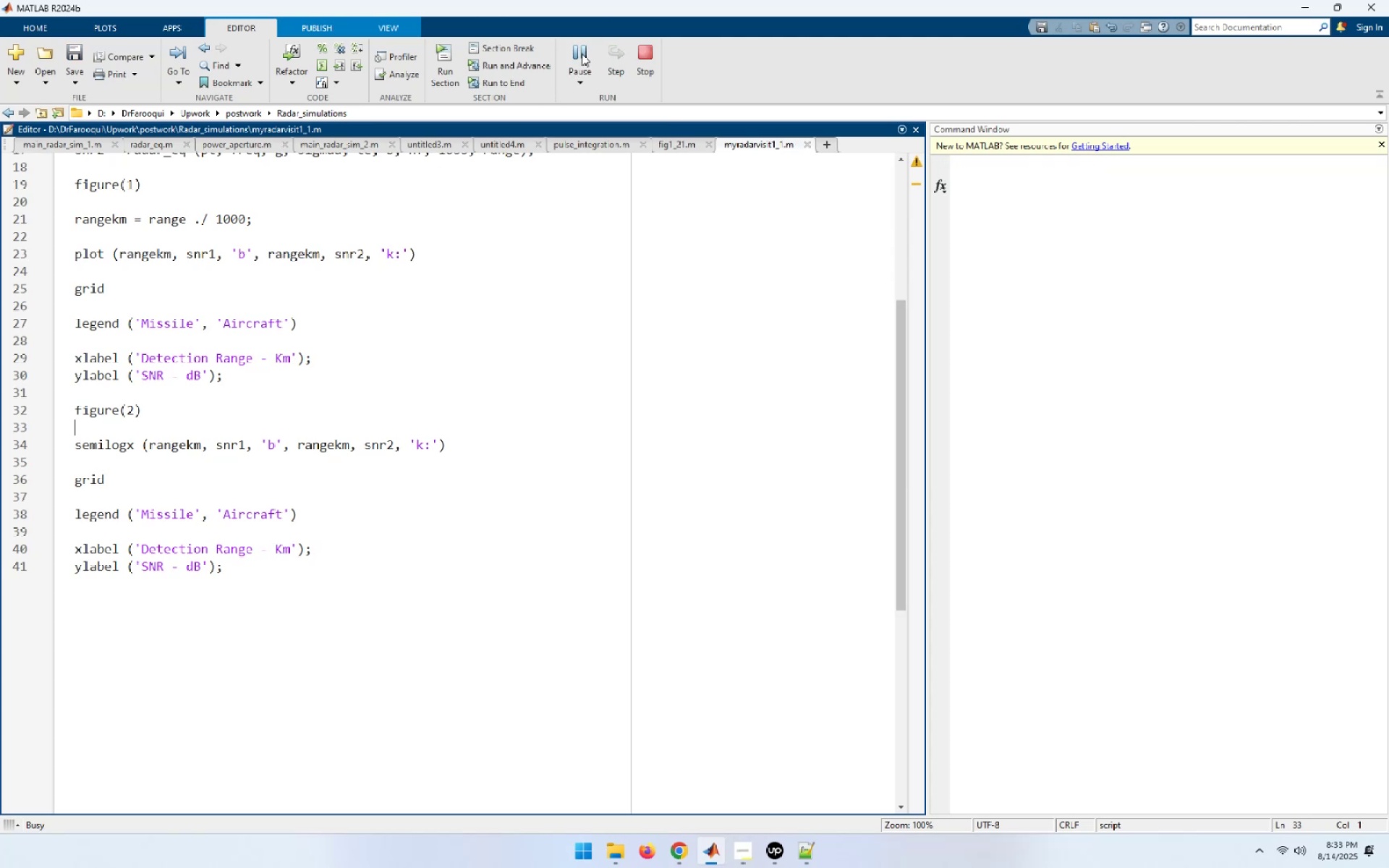 
left_click_drag(start_coordinate=[639, 92], to_coordinate=[865, 120])
 